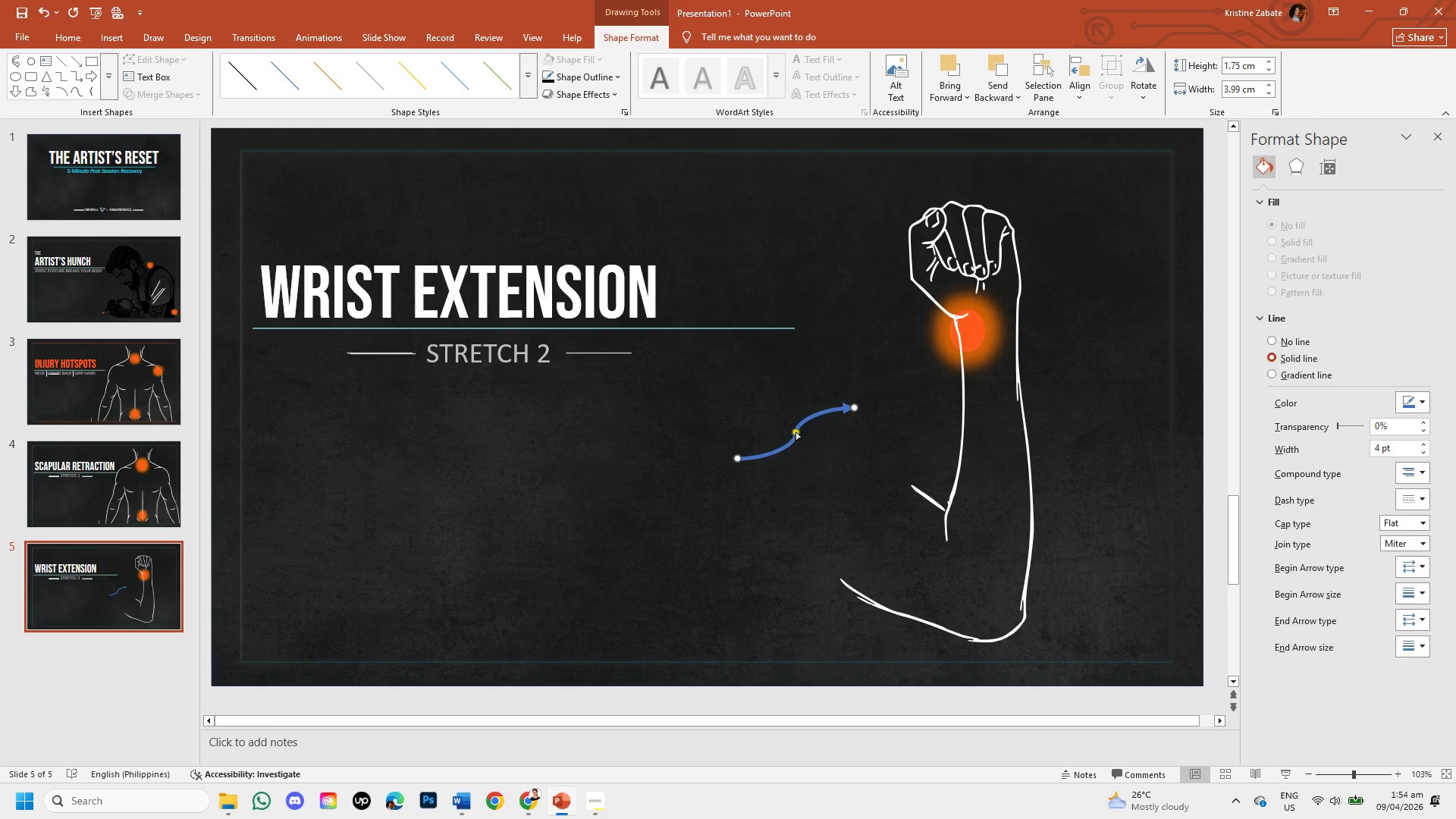 
left_click_drag(start_coordinate=[795, 429], to_coordinate=[798, 436])
 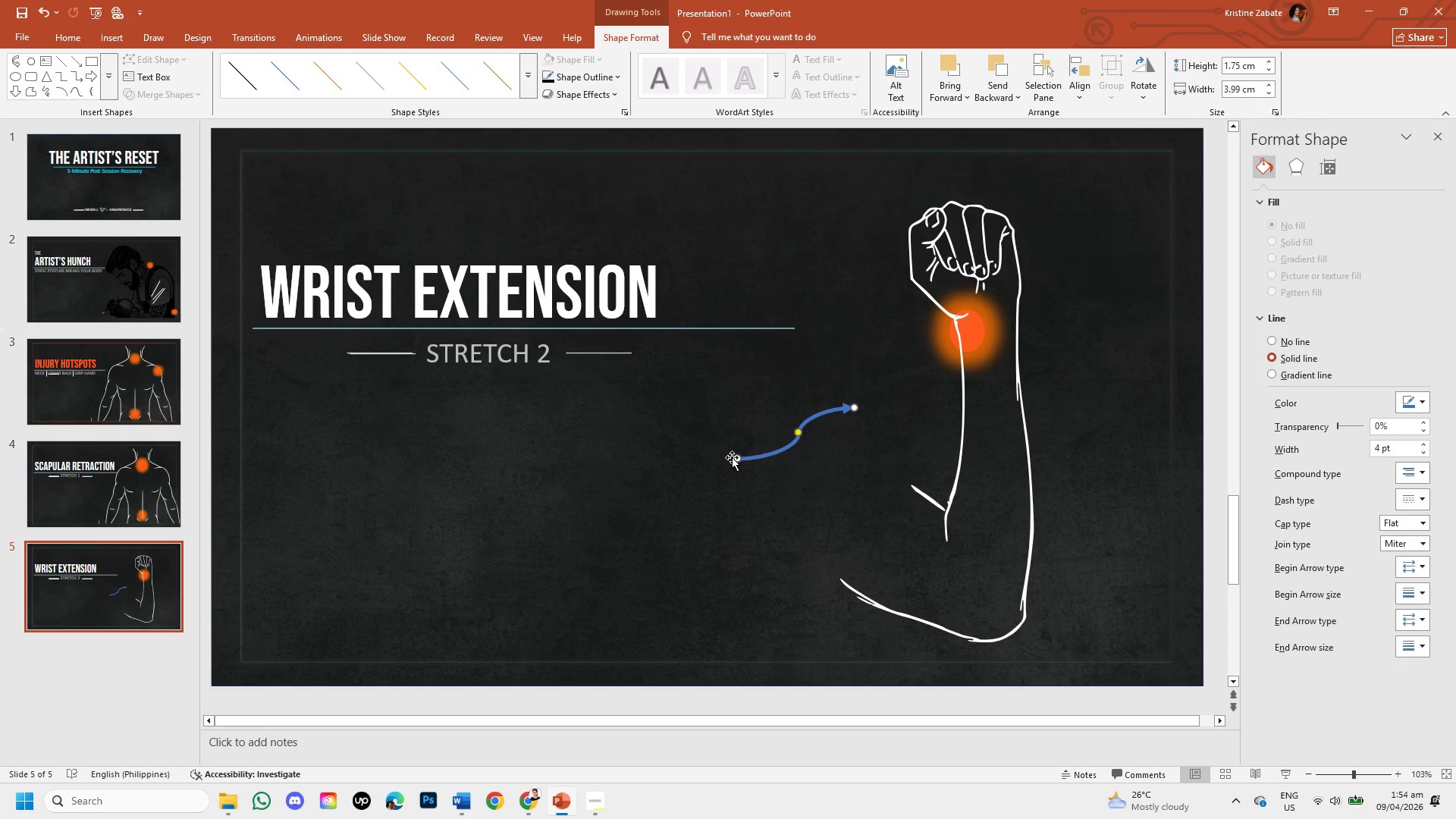 
left_click_drag(start_coordinate=[733, 460], to_coordinate=[795, 488])
 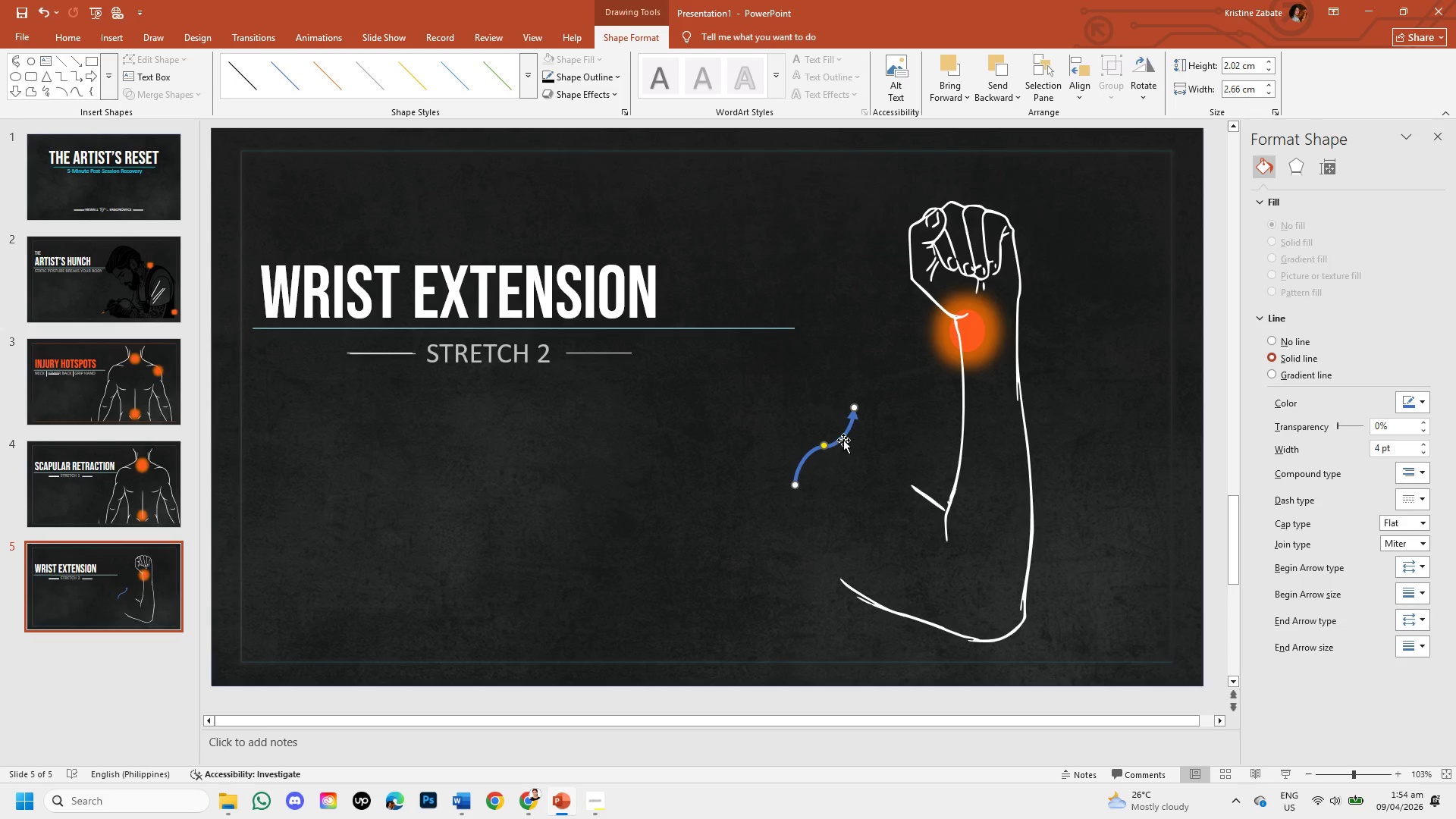 
left_click_drag(start_coordinate=[843, 440], to_coordinate=[1090, 312])
 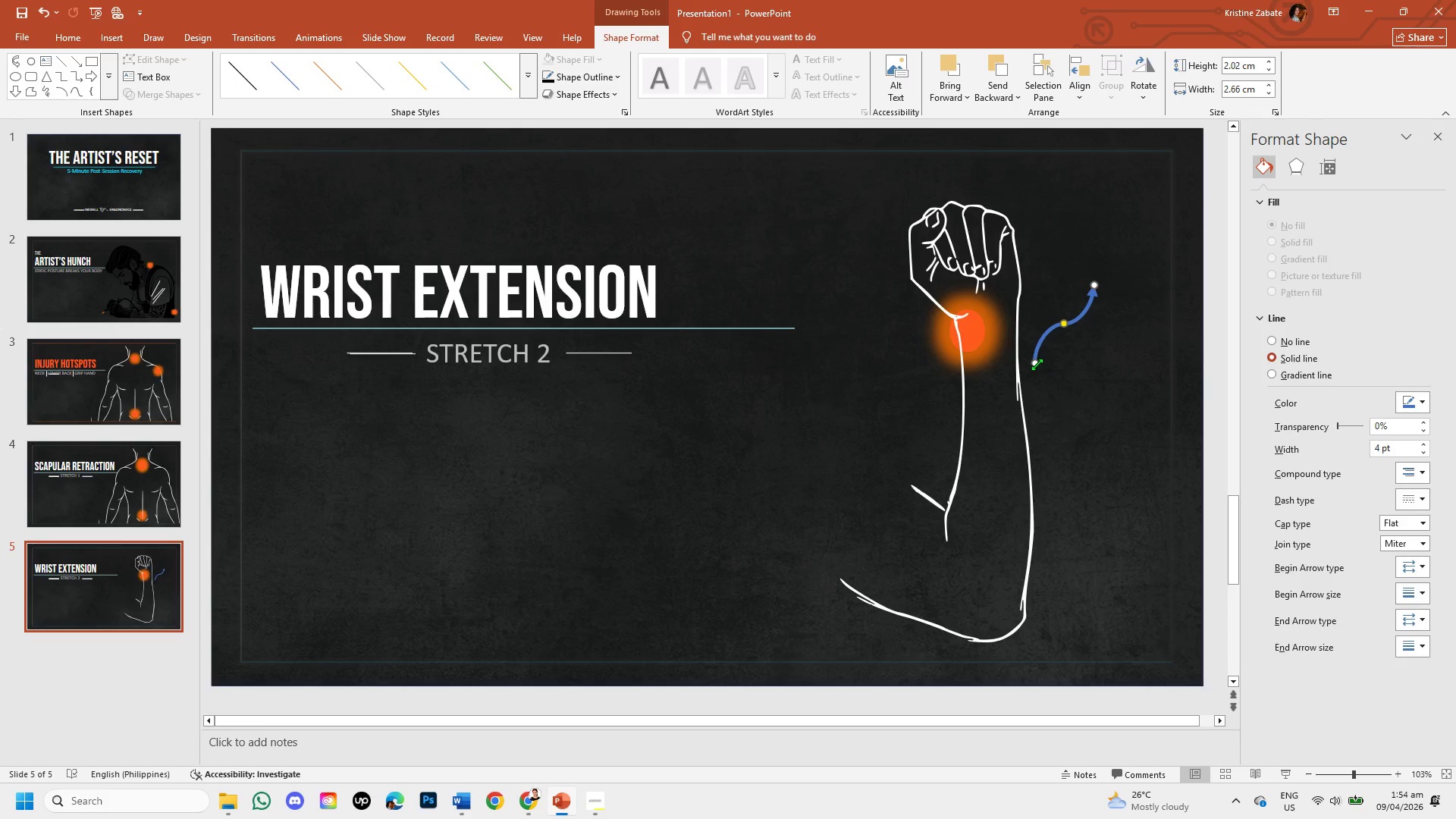 
left_click_drag(start_coordinate=[1037, 364], to_coordinate=[1045, 212])
 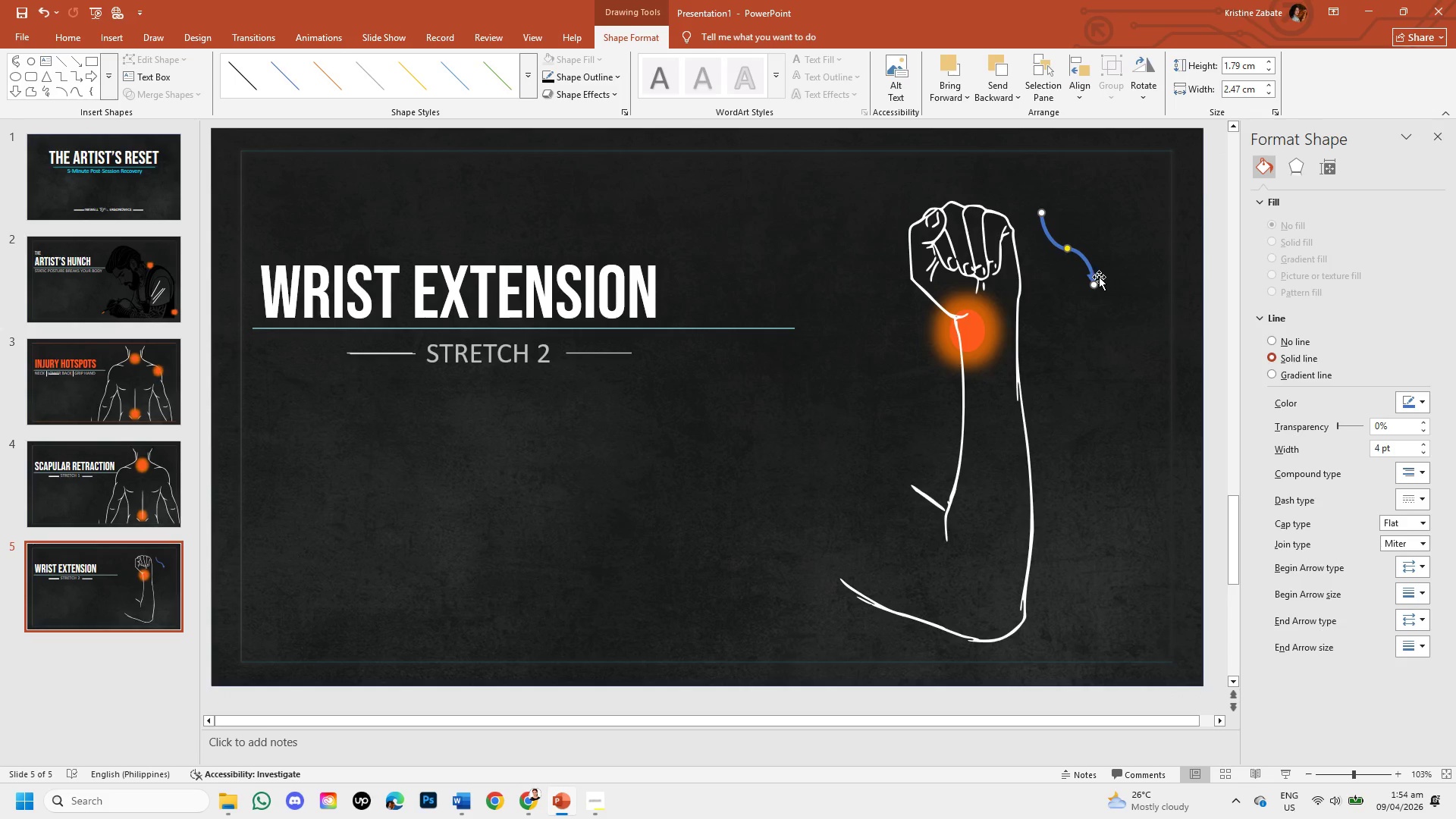 
left_click_drag(start_coordinate=[1095, 275], to_coordinate=[1065, 307])
 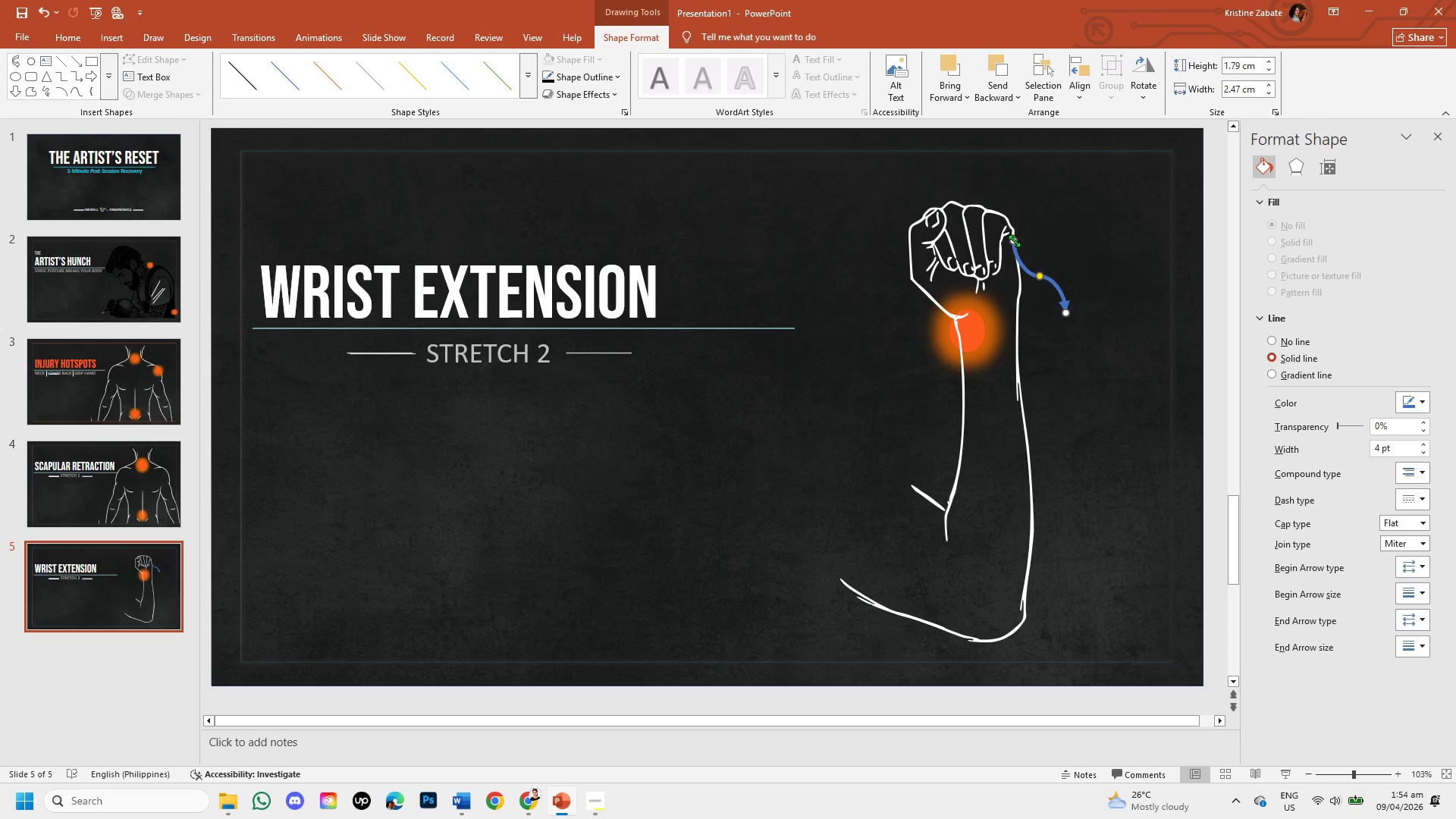 
left_click_drag(start_coordinate=[1014, 240], to_coordinate=[1094, 234])
 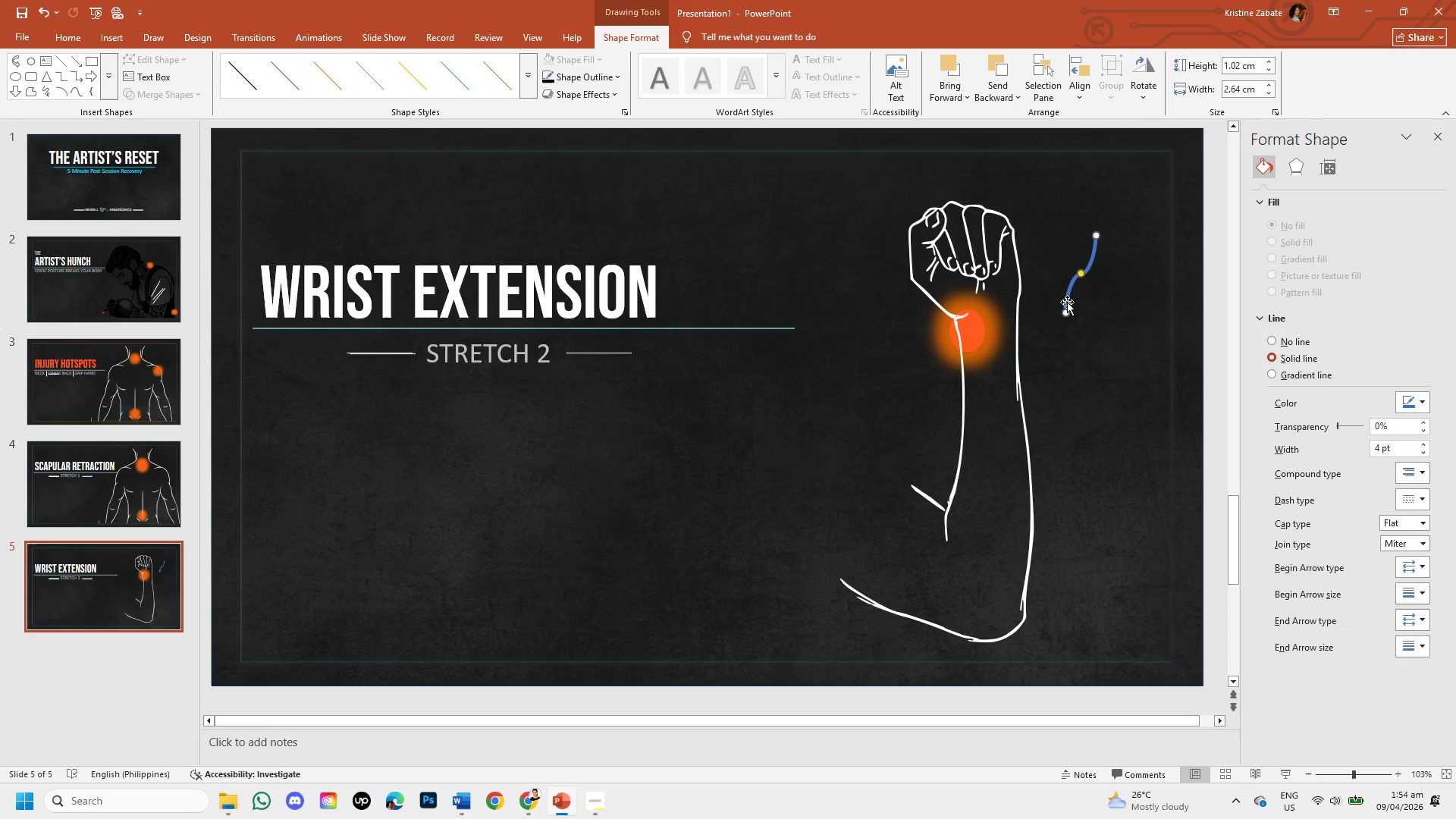 
left_click_drag(start_coordinate=[1067, 302], to_coordinate=[1056, 292])
 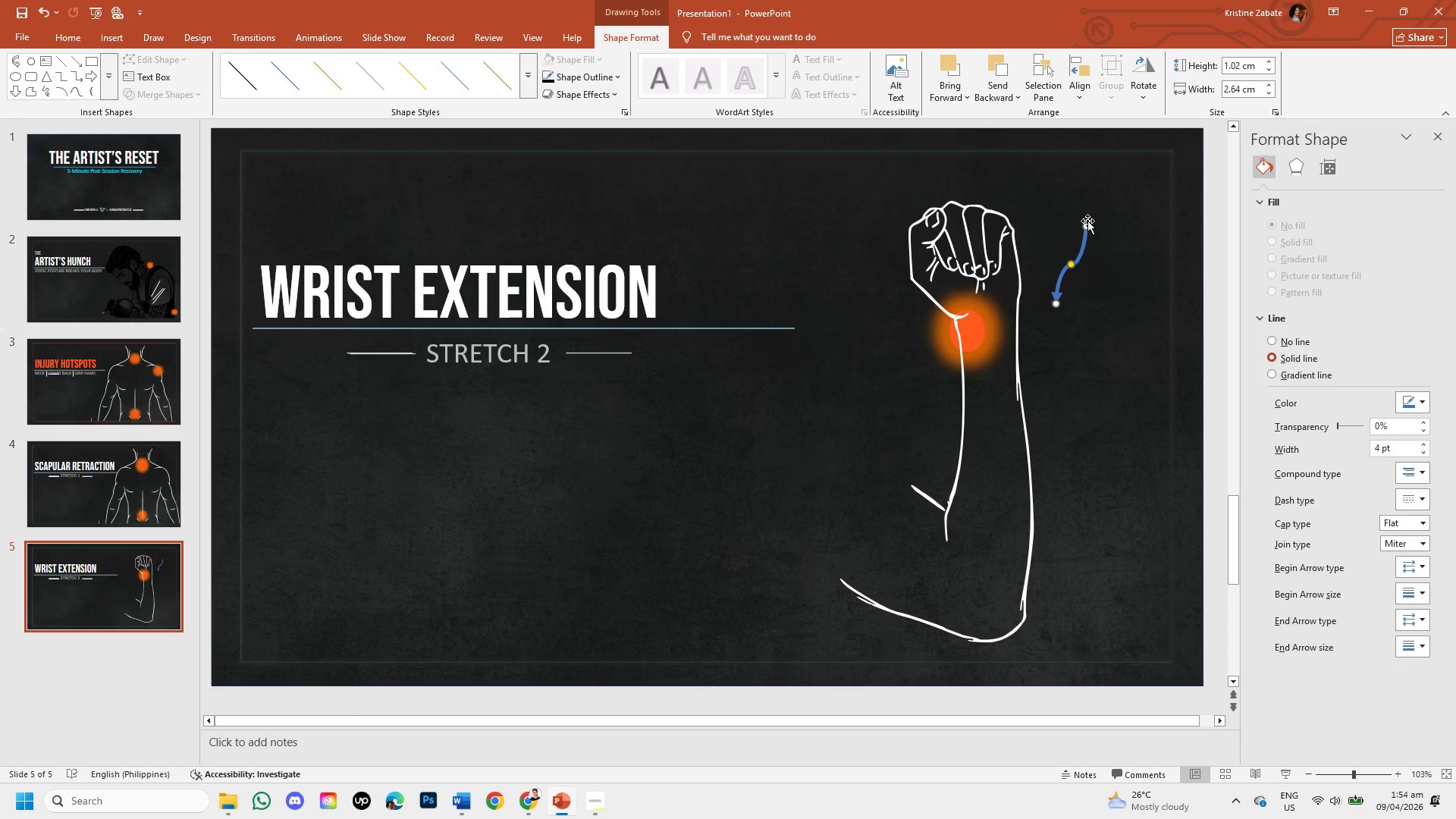 
left_click_drag(start_coordinate=[1089, 221], to_coordinate=[1108, 240])
 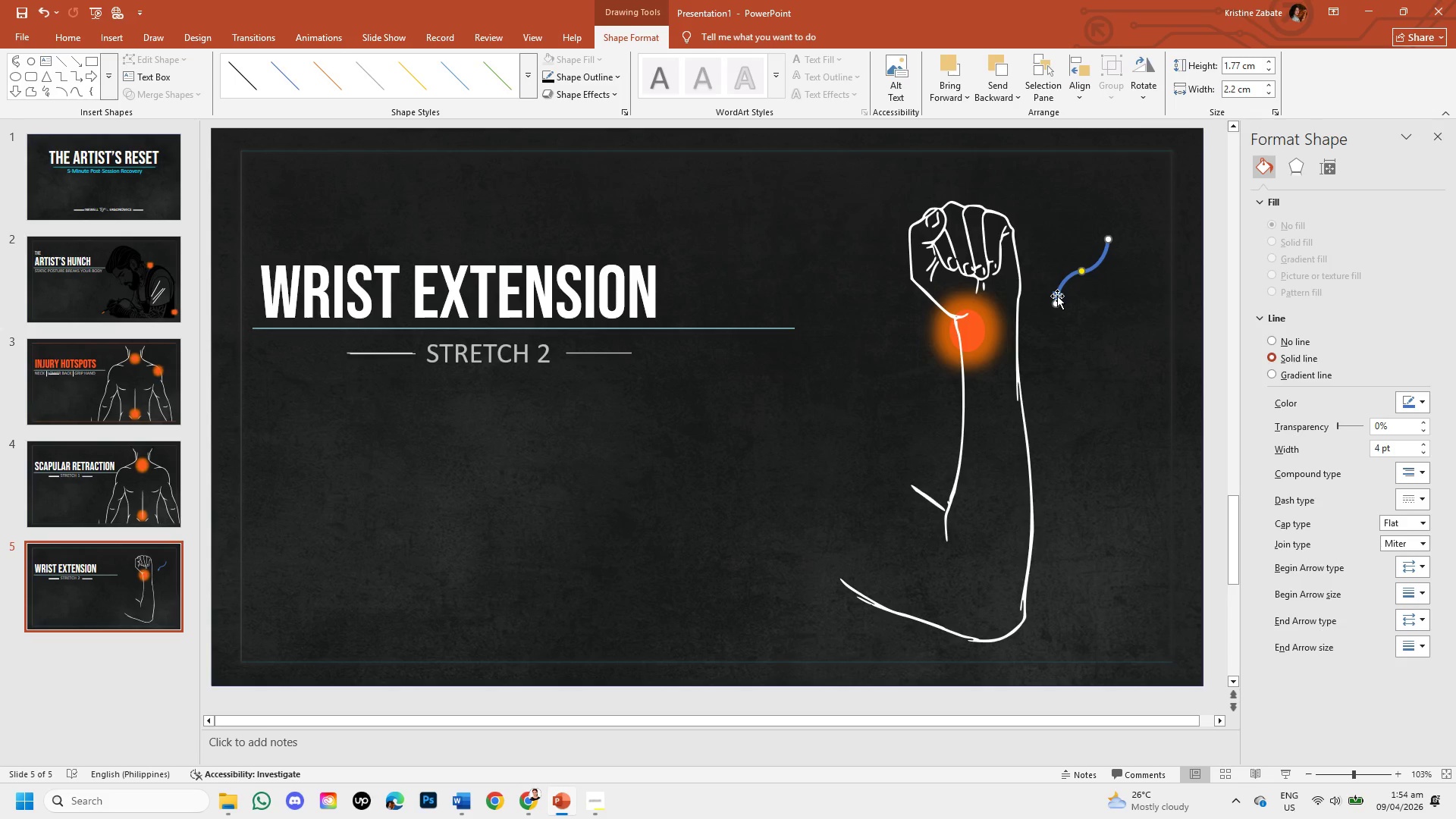 
left_click_drag(start_coordinate=[1057, 296], to_coordinate=[1053, 293])
 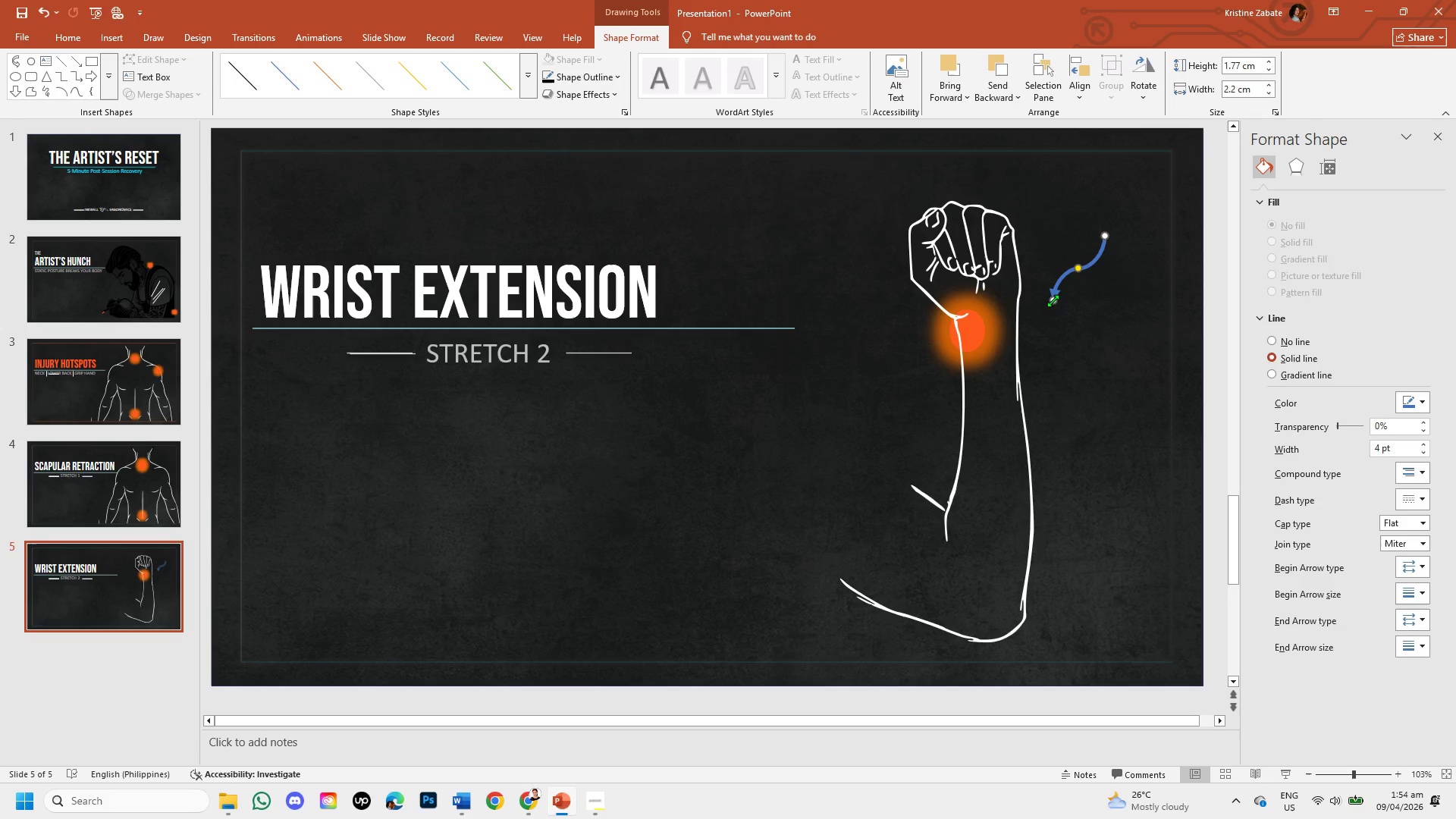 
left_click_drag(start_coordinate=[1053, 300], to_coordinate=[1037, 293])
 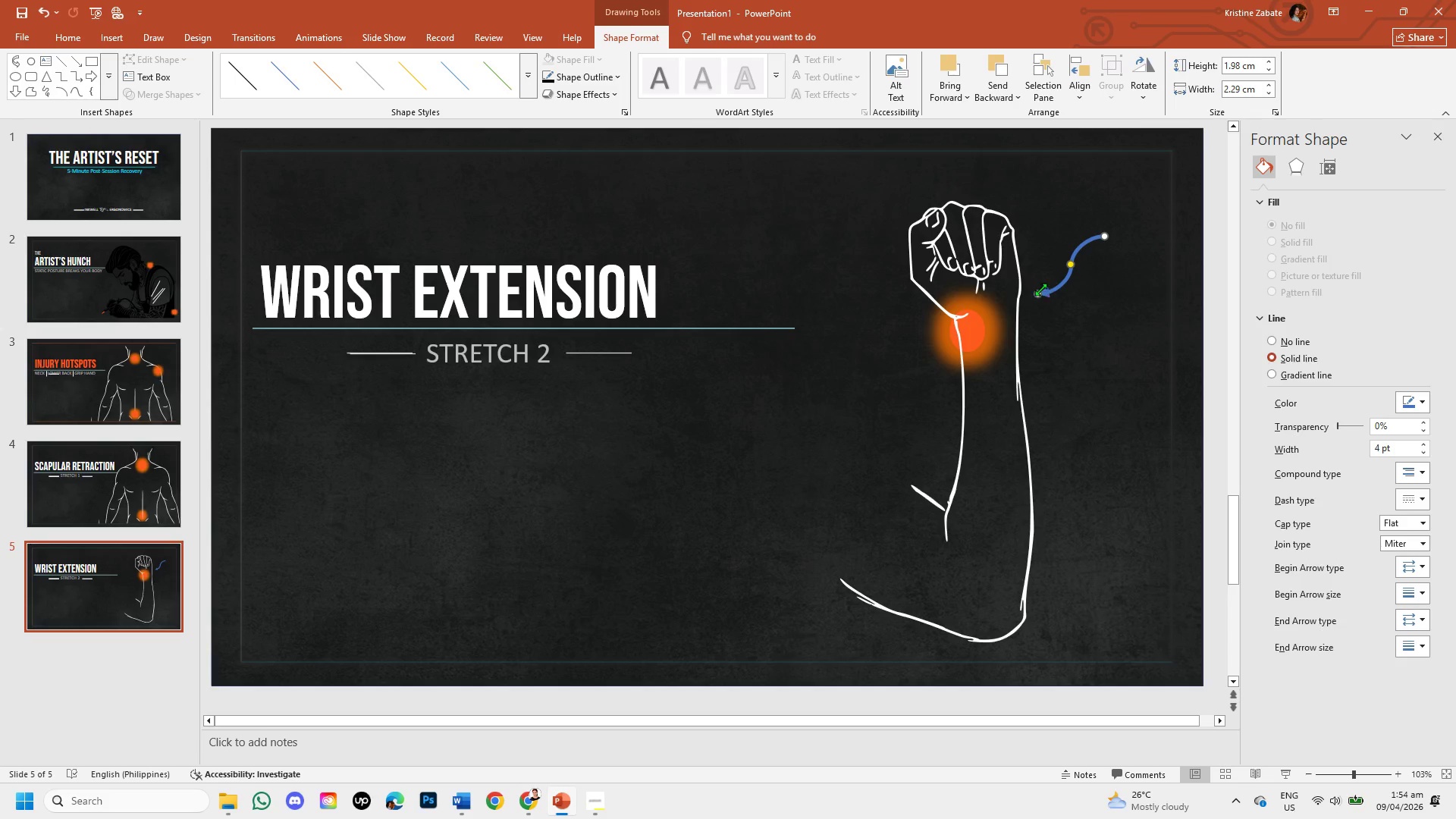 
left_click_drag(start_coordinate=[1037, 293], to_coordinate=[1032, 298])
 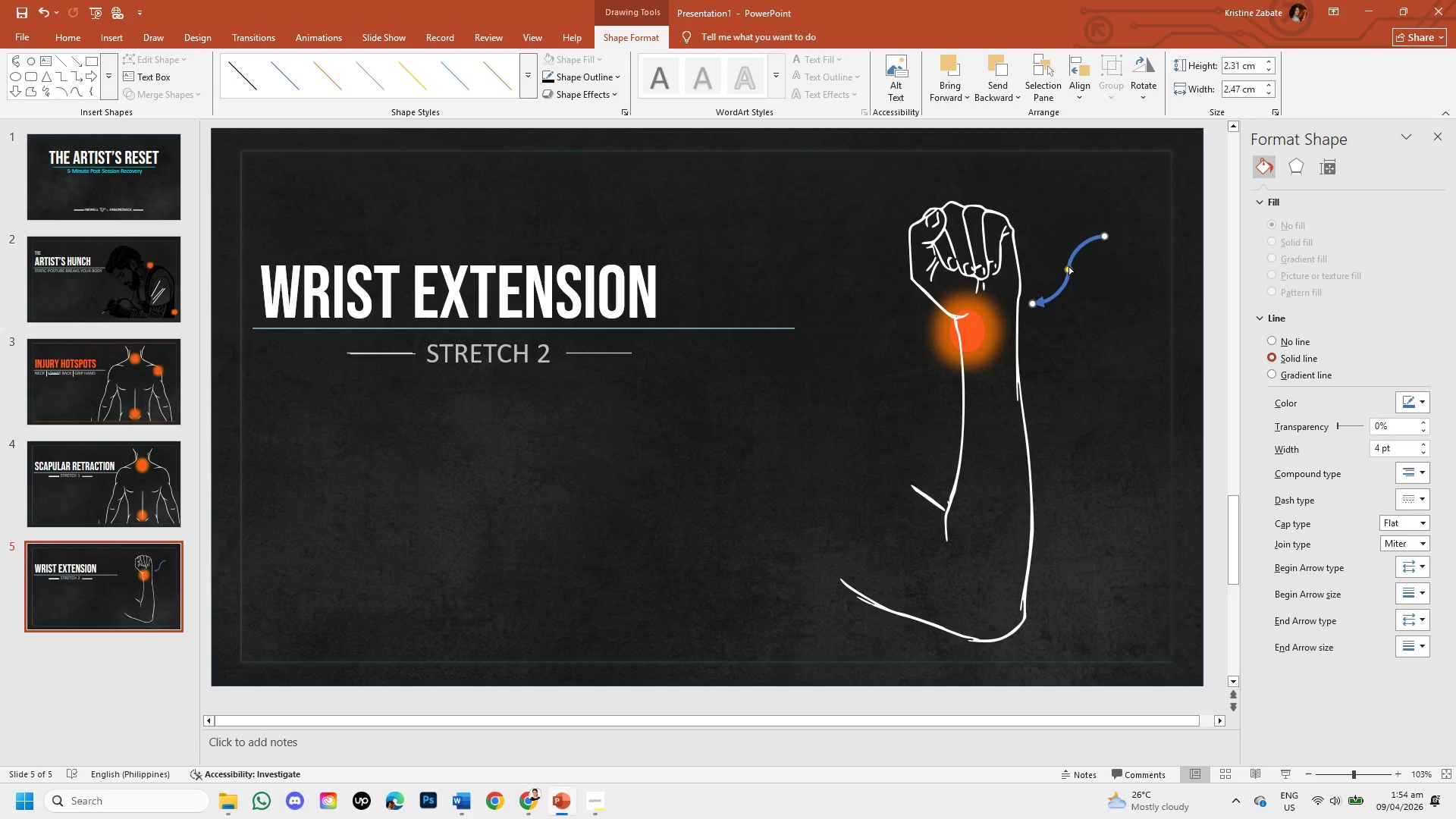 
left_click_drag(start_coordinate=[1068, 266], to_coordinate=[1054, 266])
 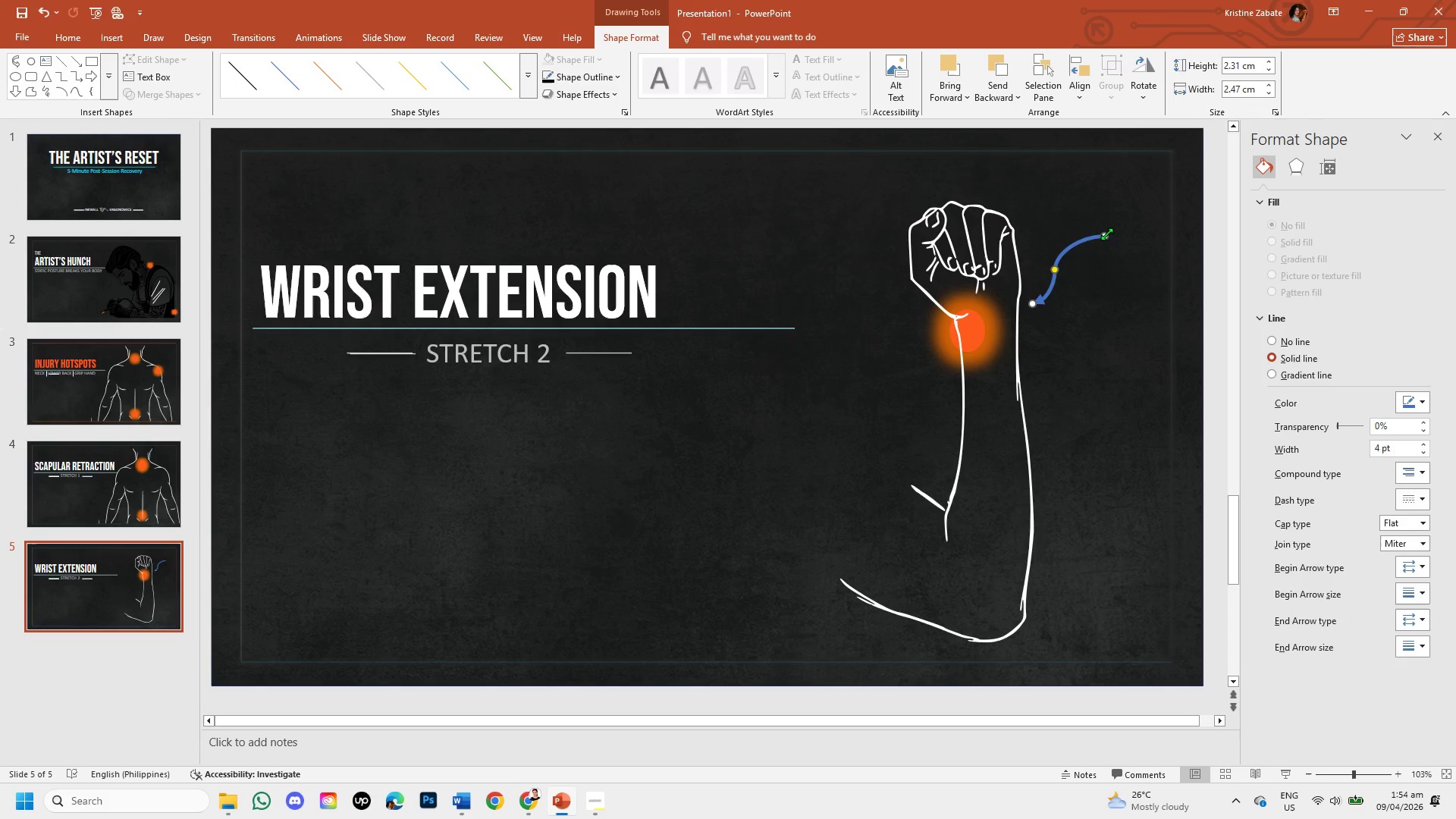 
left_click_drag(start_coordinate=[1106, 234], to_coordinate=[1106, 226])
 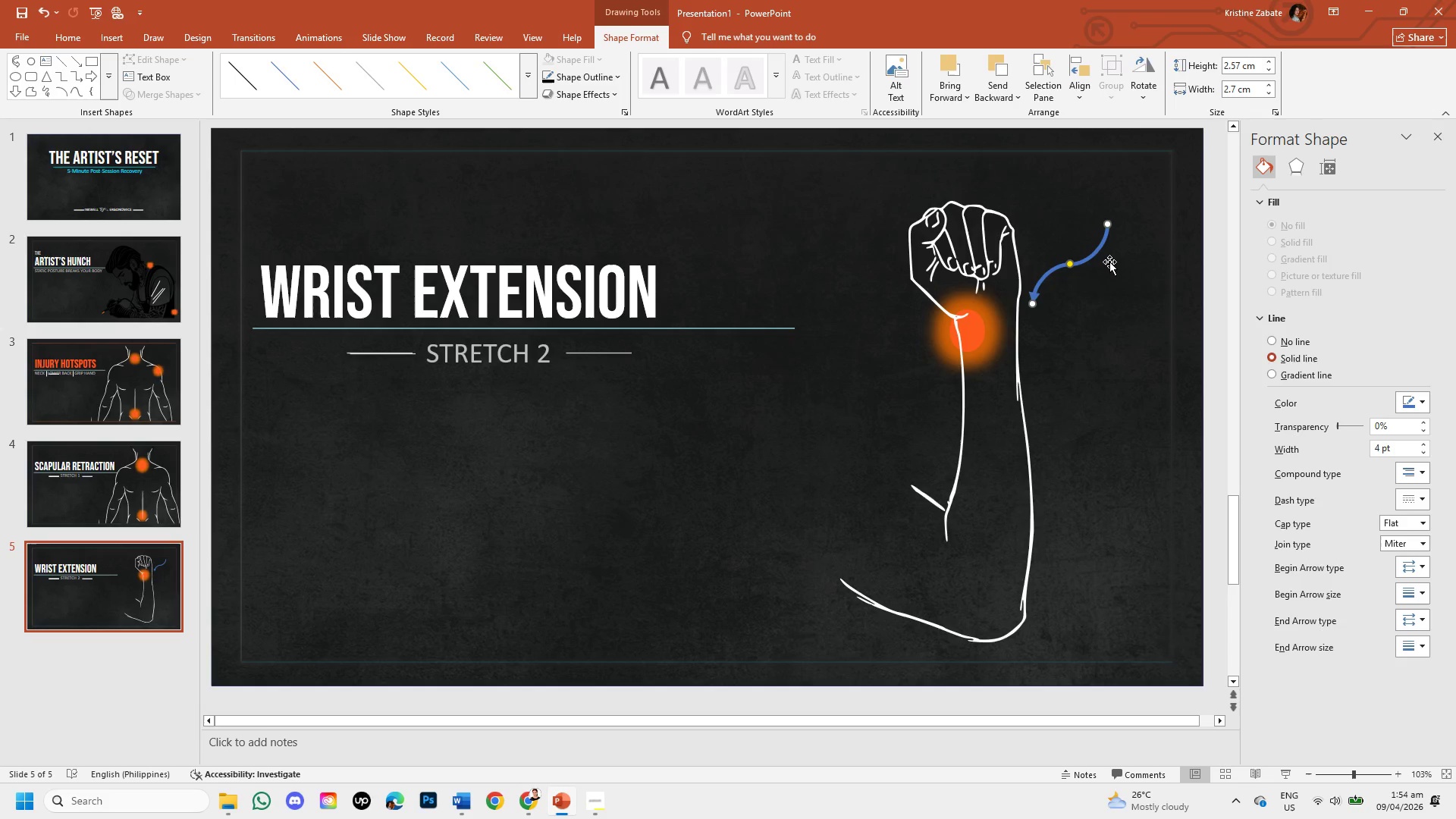 
left_click([1072, 306])
 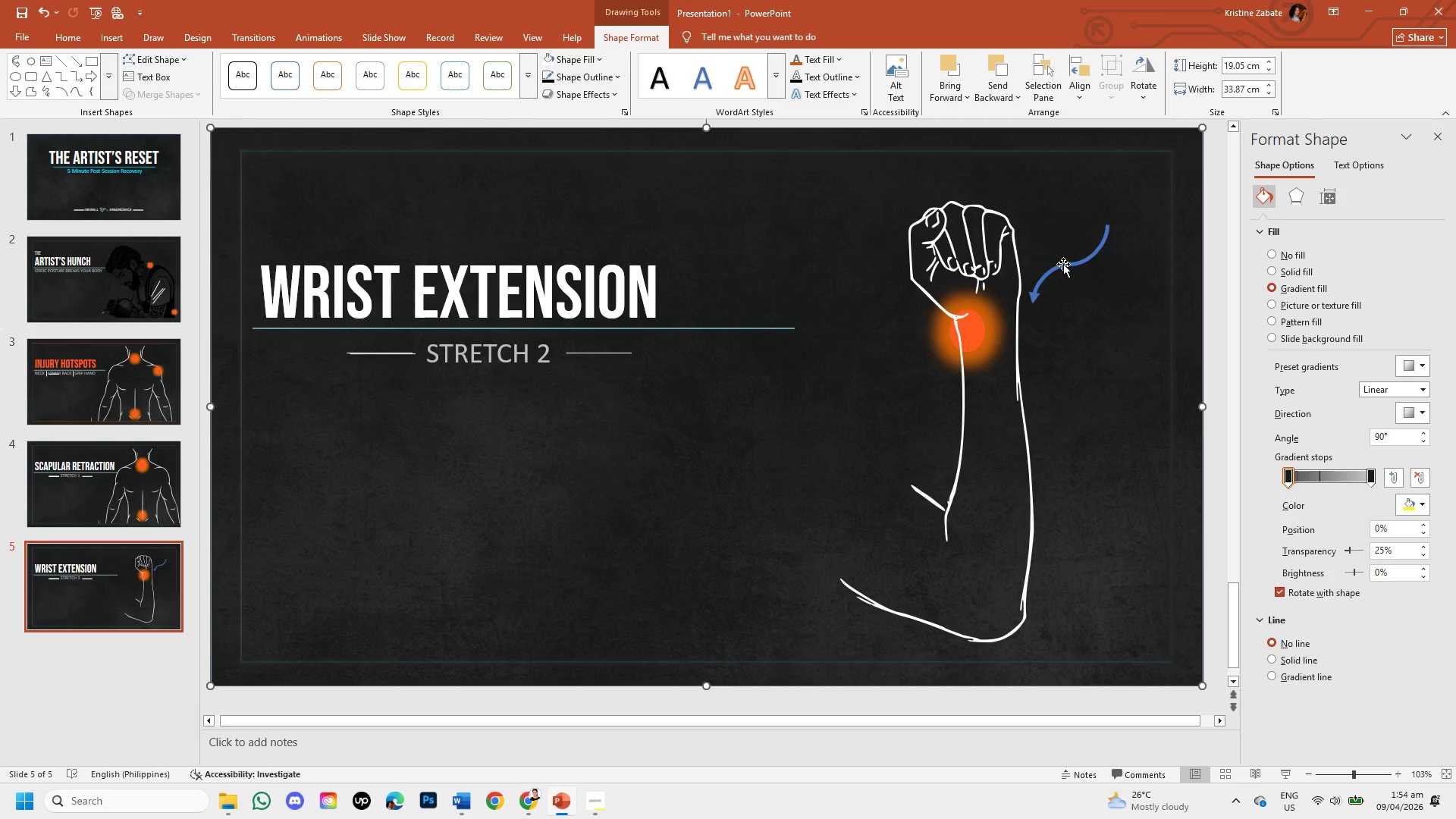 
double_click([1063, 264])
 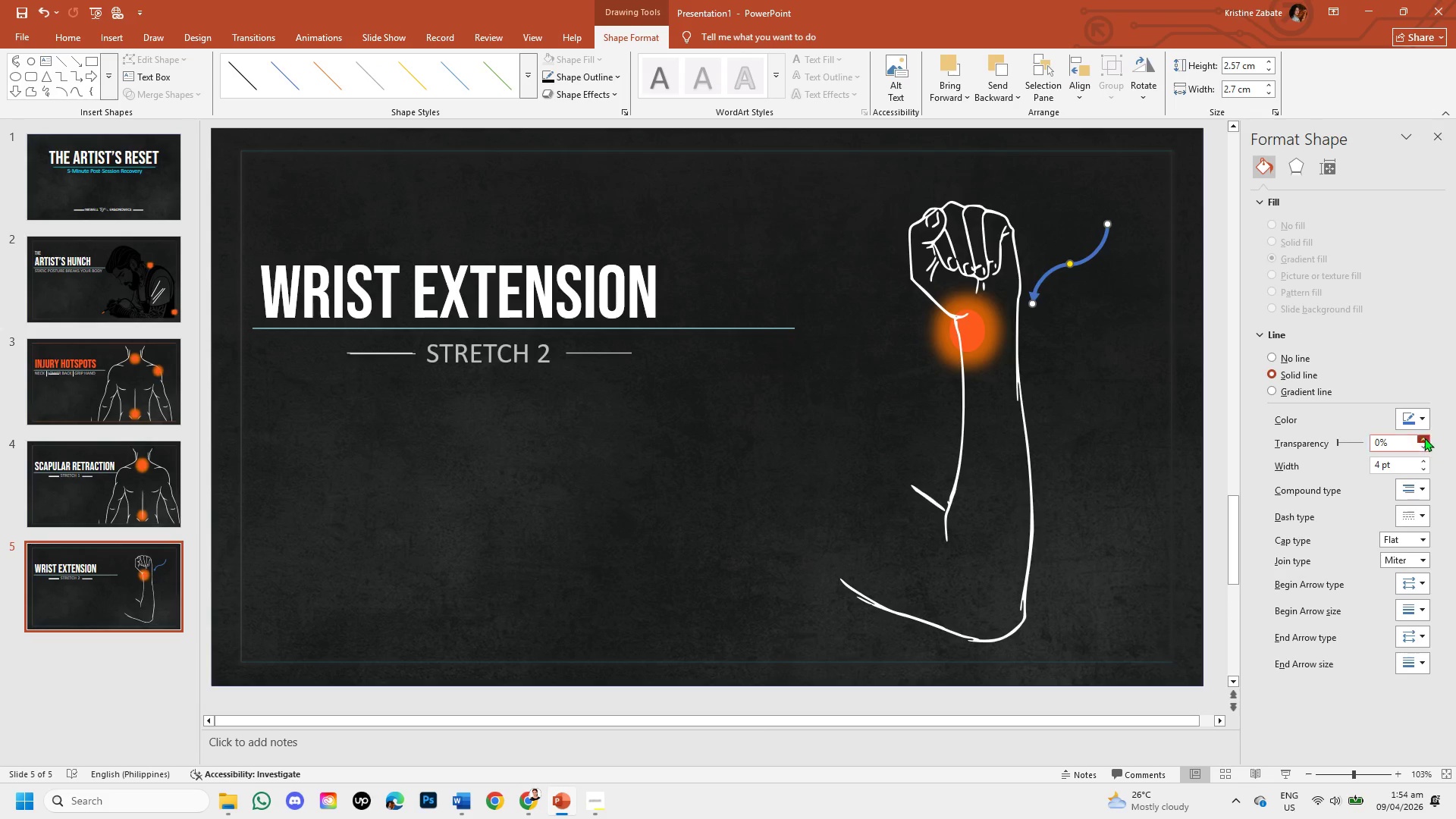 
left_click([1420, 422])
 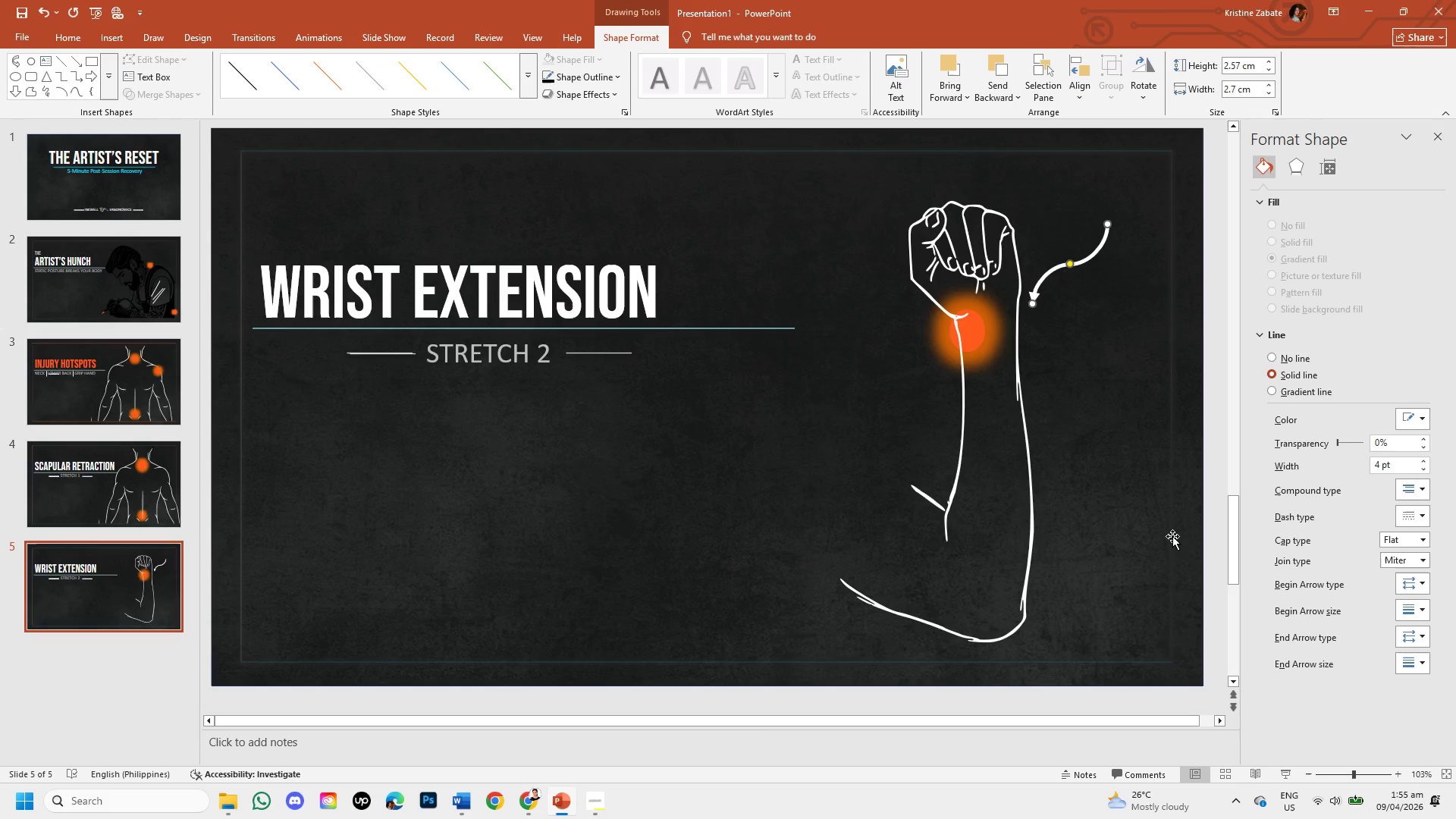 
left_click([1138, 486])
 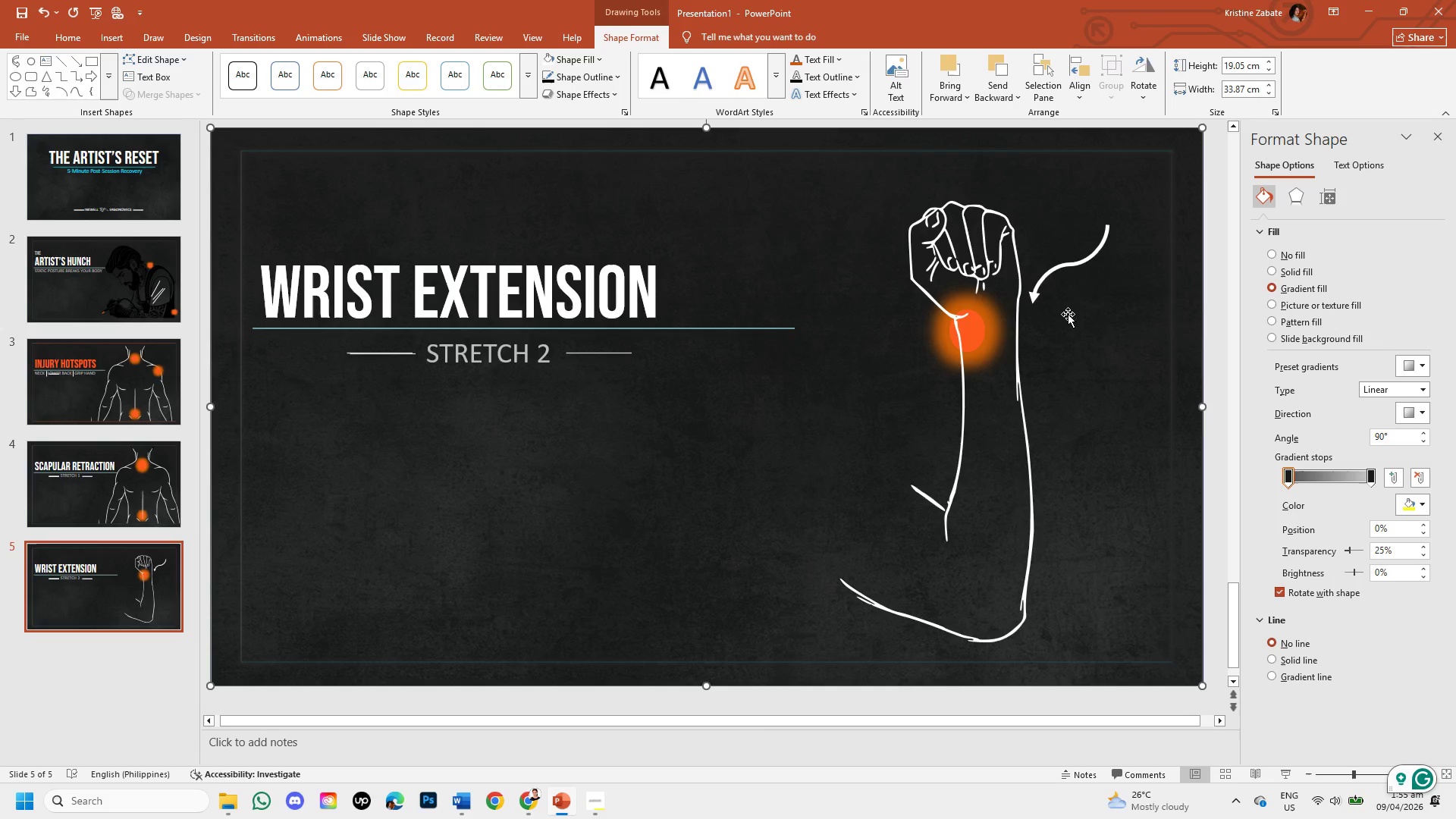 
left_click([1065, 268])
 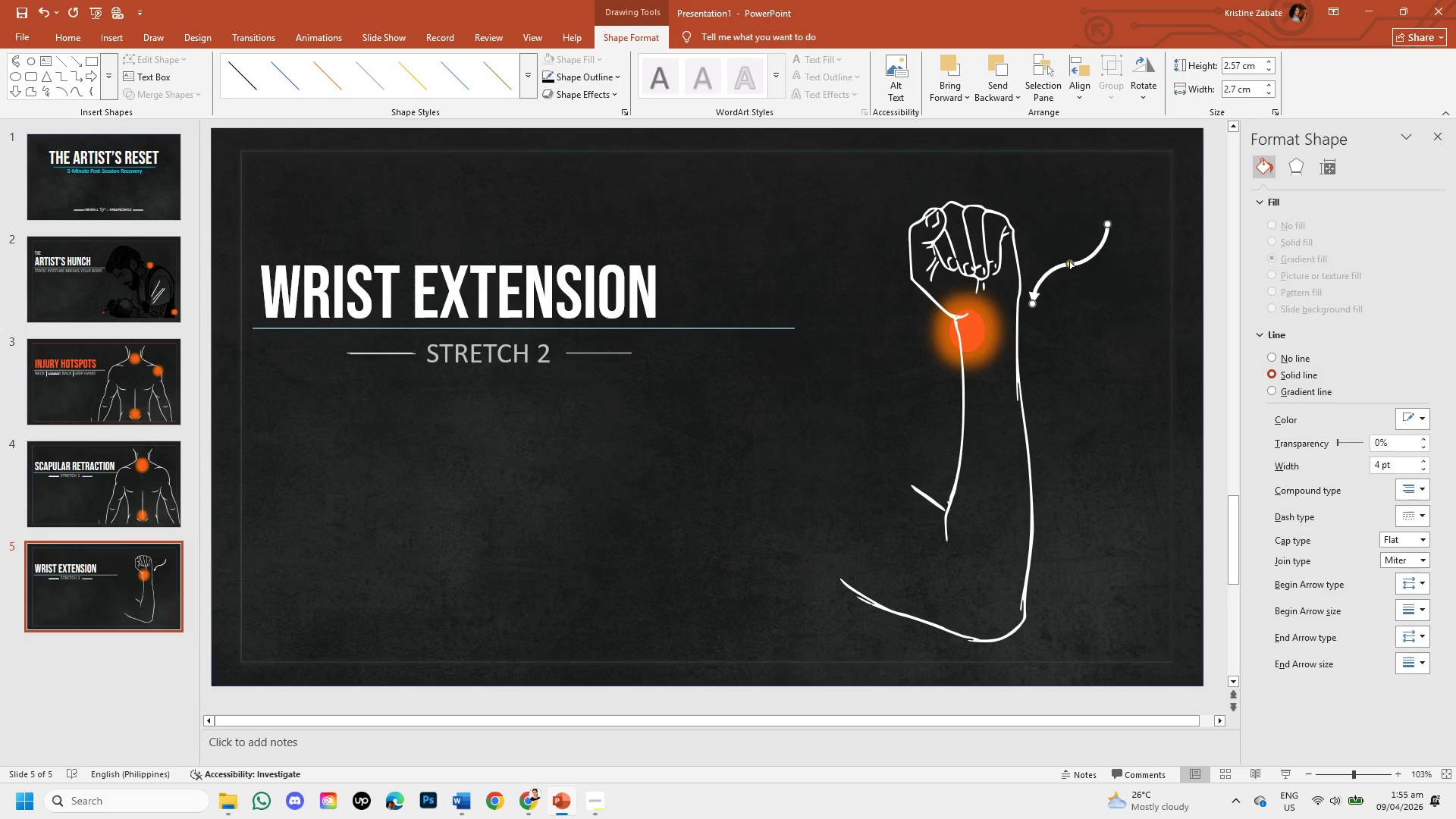 
left_click_drag(start_coordinate=[1069, 261], to_coordinate=[1075, 281])
 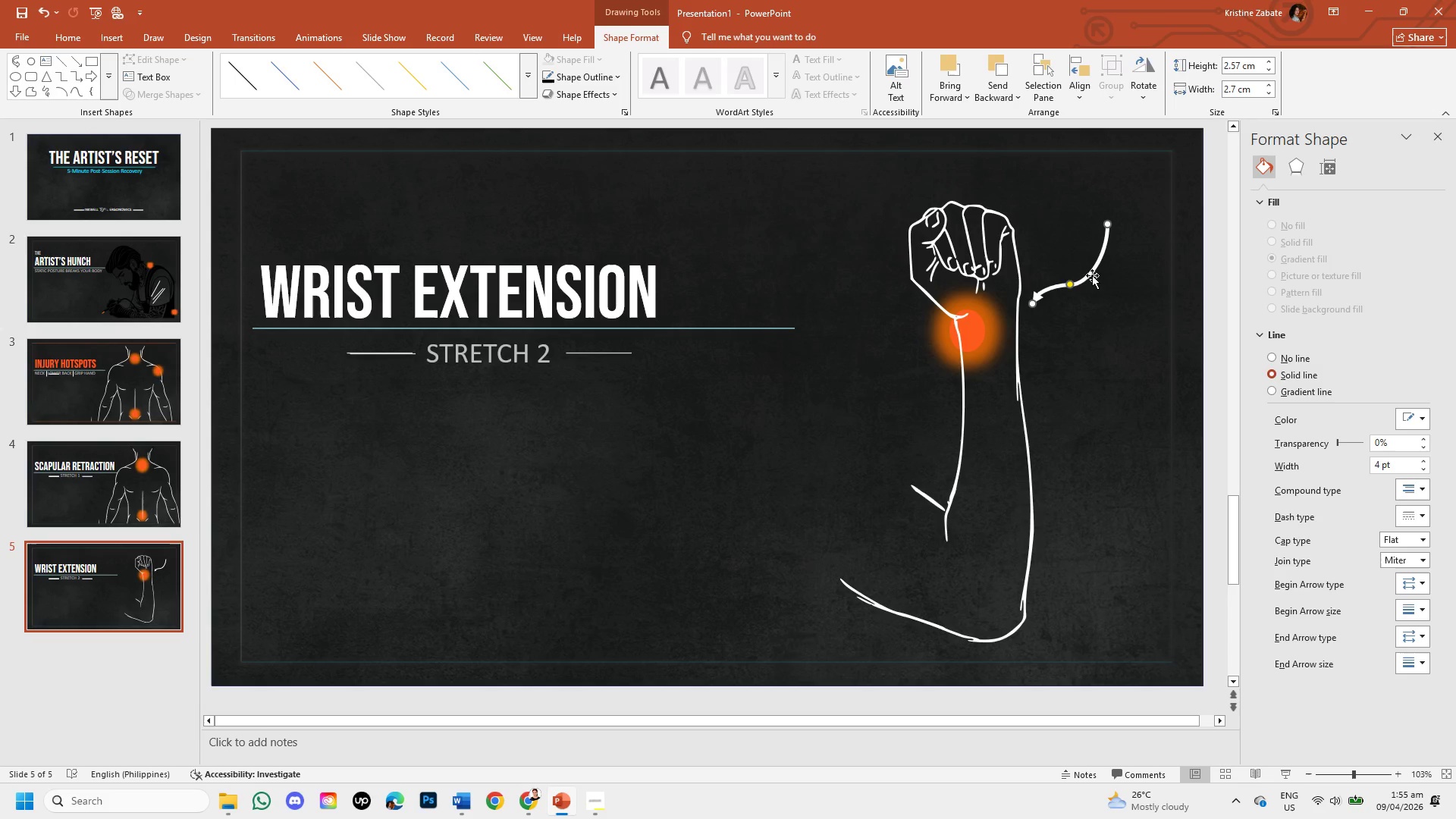 
left_click_drag(start_coordinate=[1092, 275], to_coordinate=[1097, 287])
 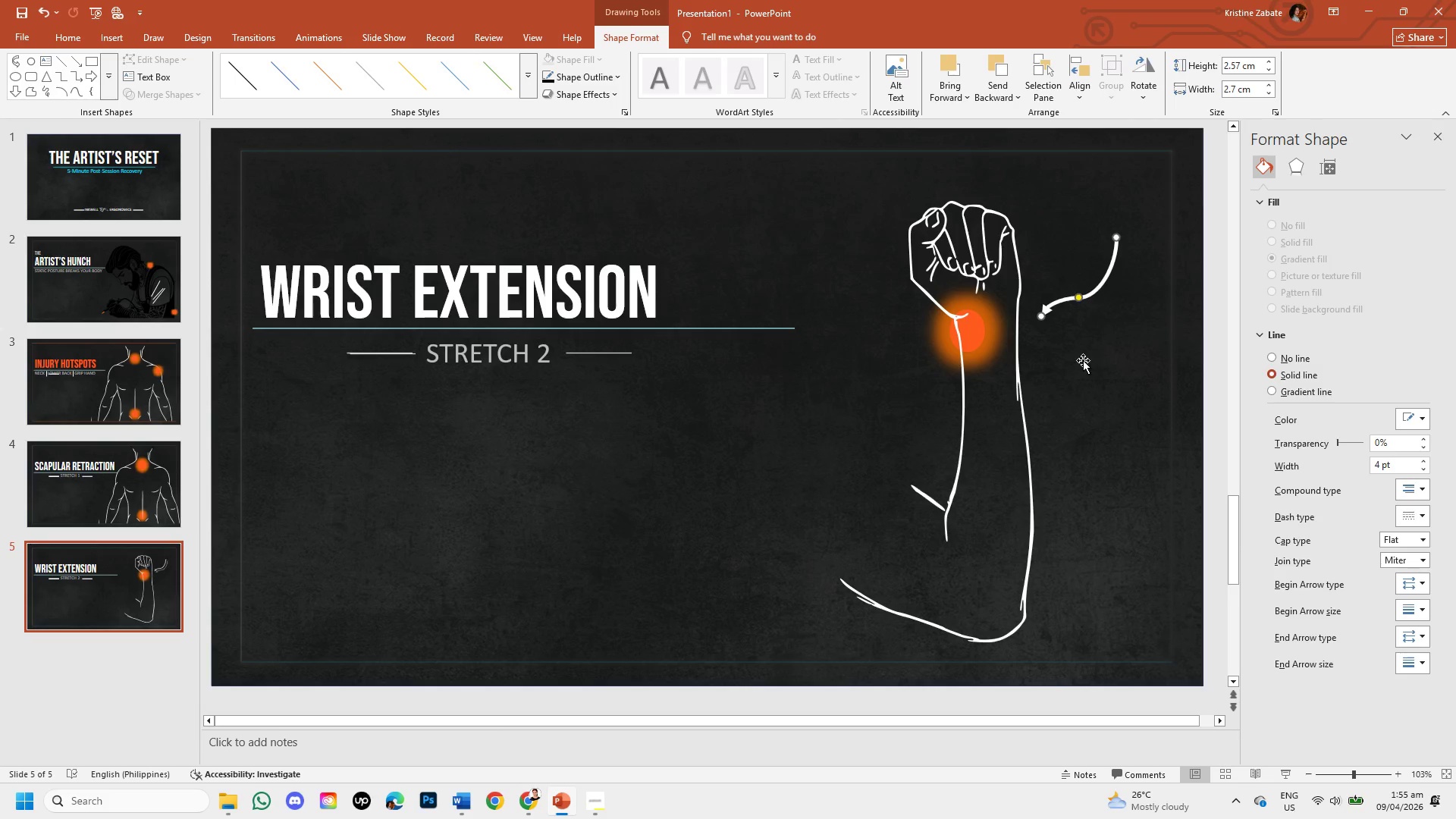 
left_click_drag(start_coordinate=[1083, 360], to_coordinate=[690, 451])
 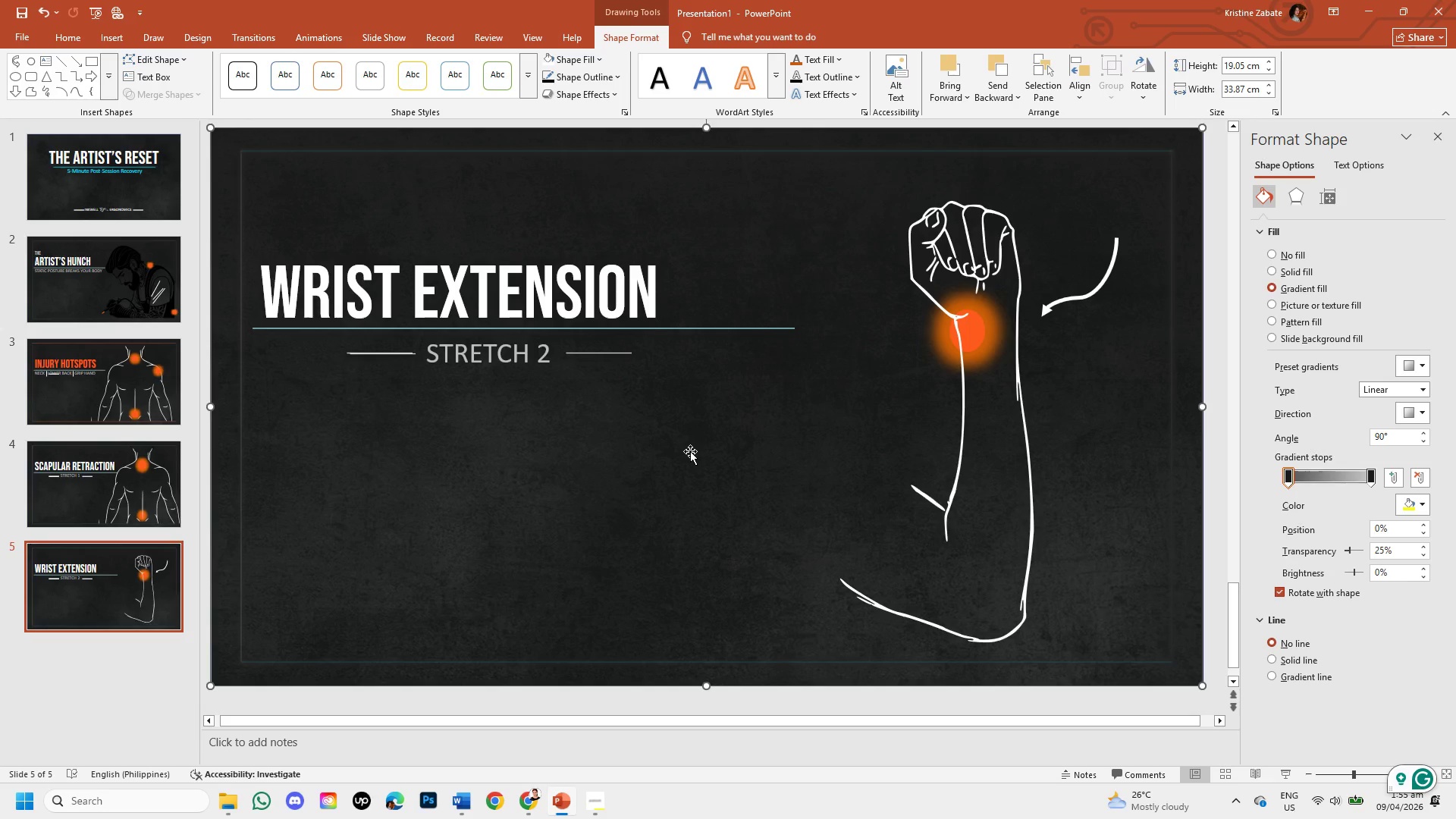 
left_click([690, 451])
 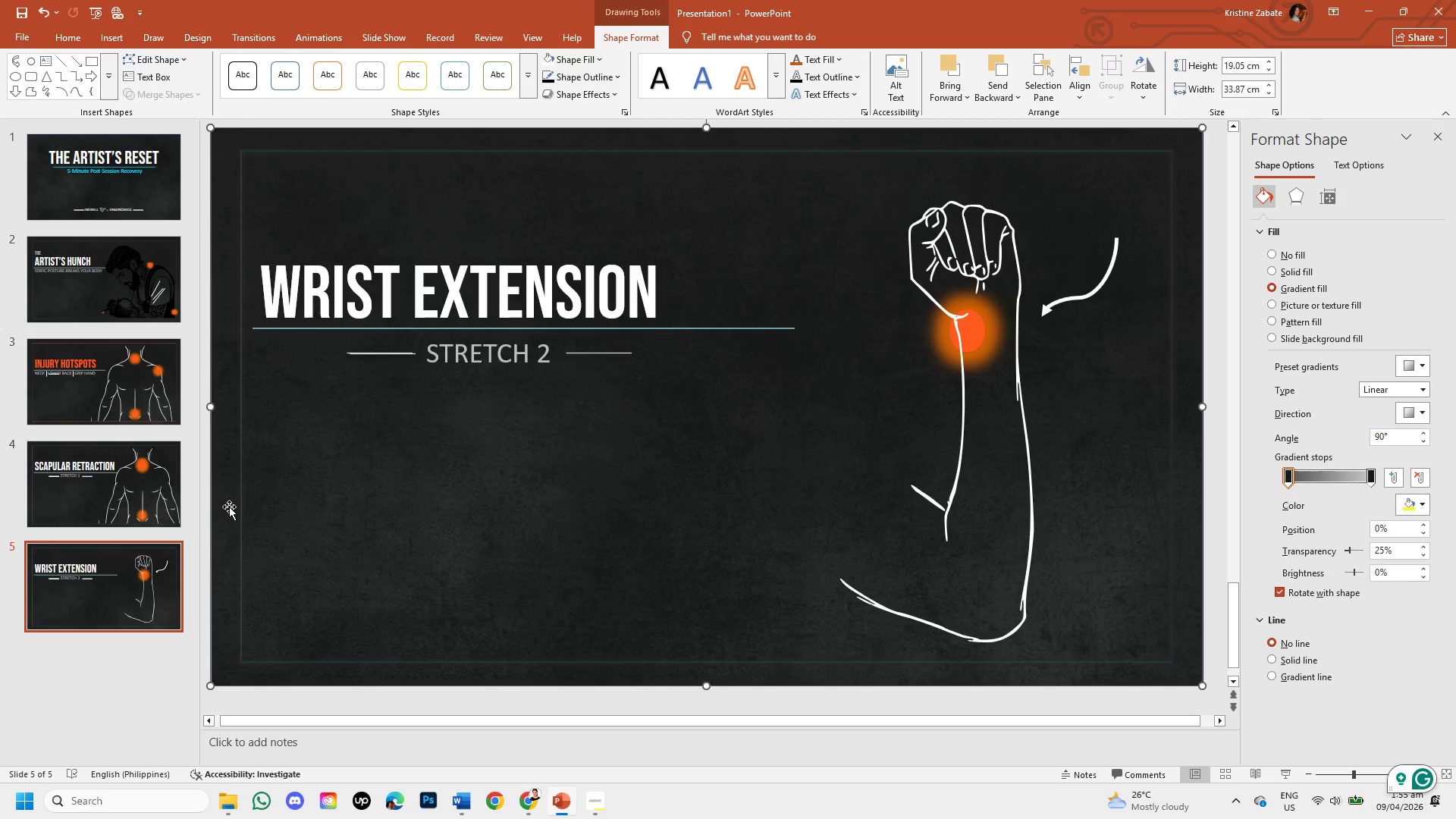 
left_click([152, 592])
 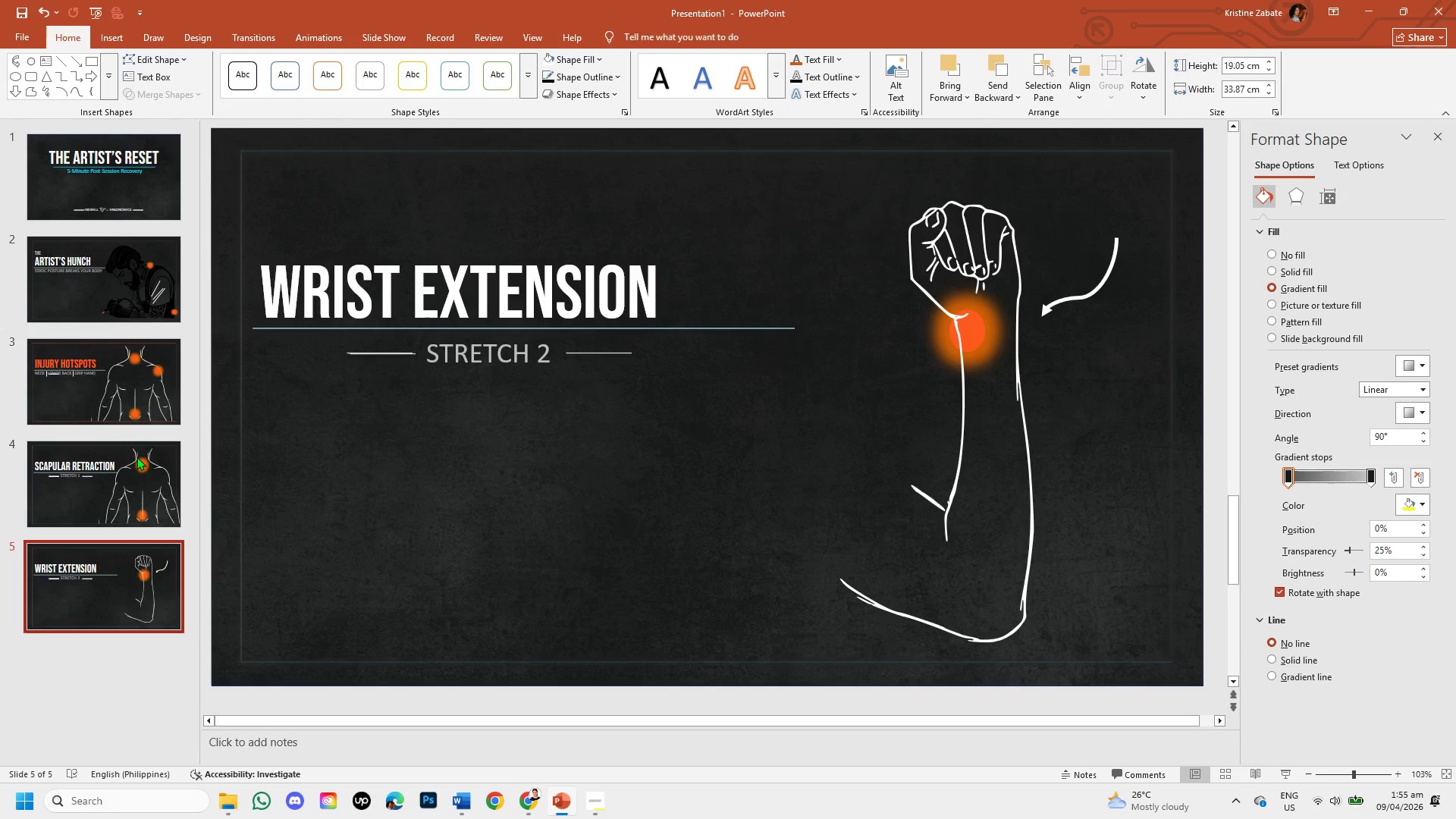 
left_click([136, 457])
 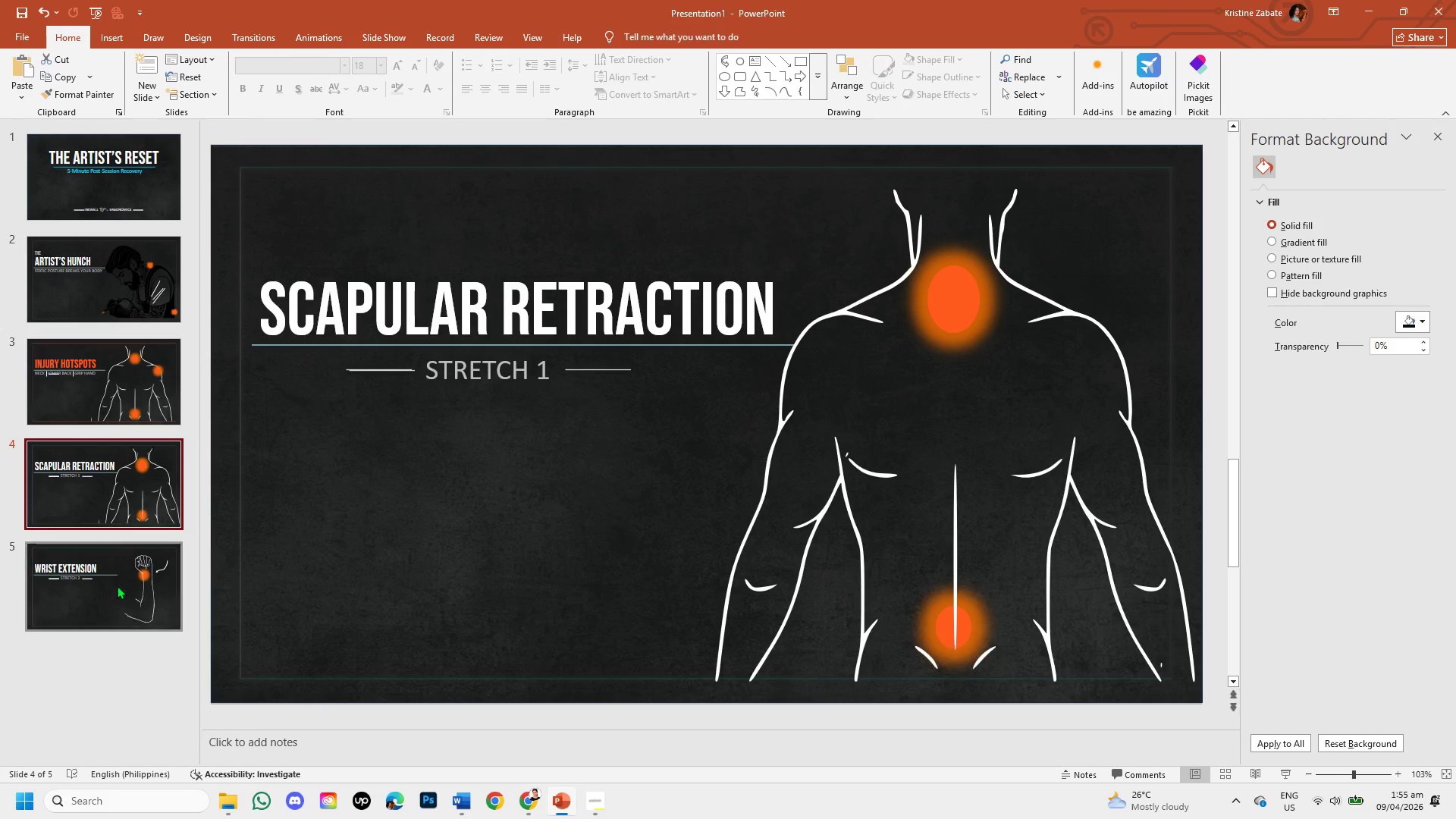 
left_click([112, 610])
 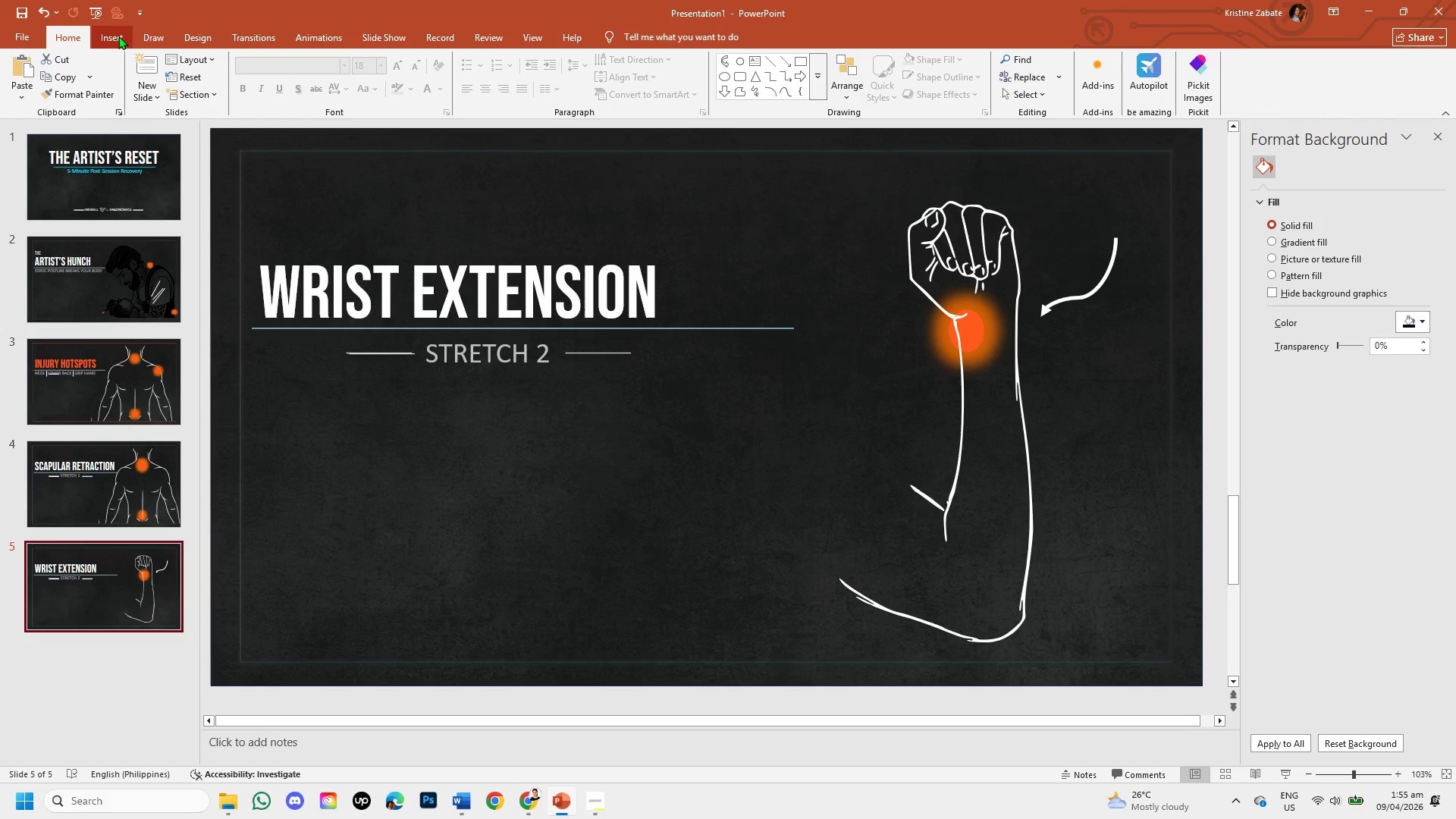 
wait(5.41)
 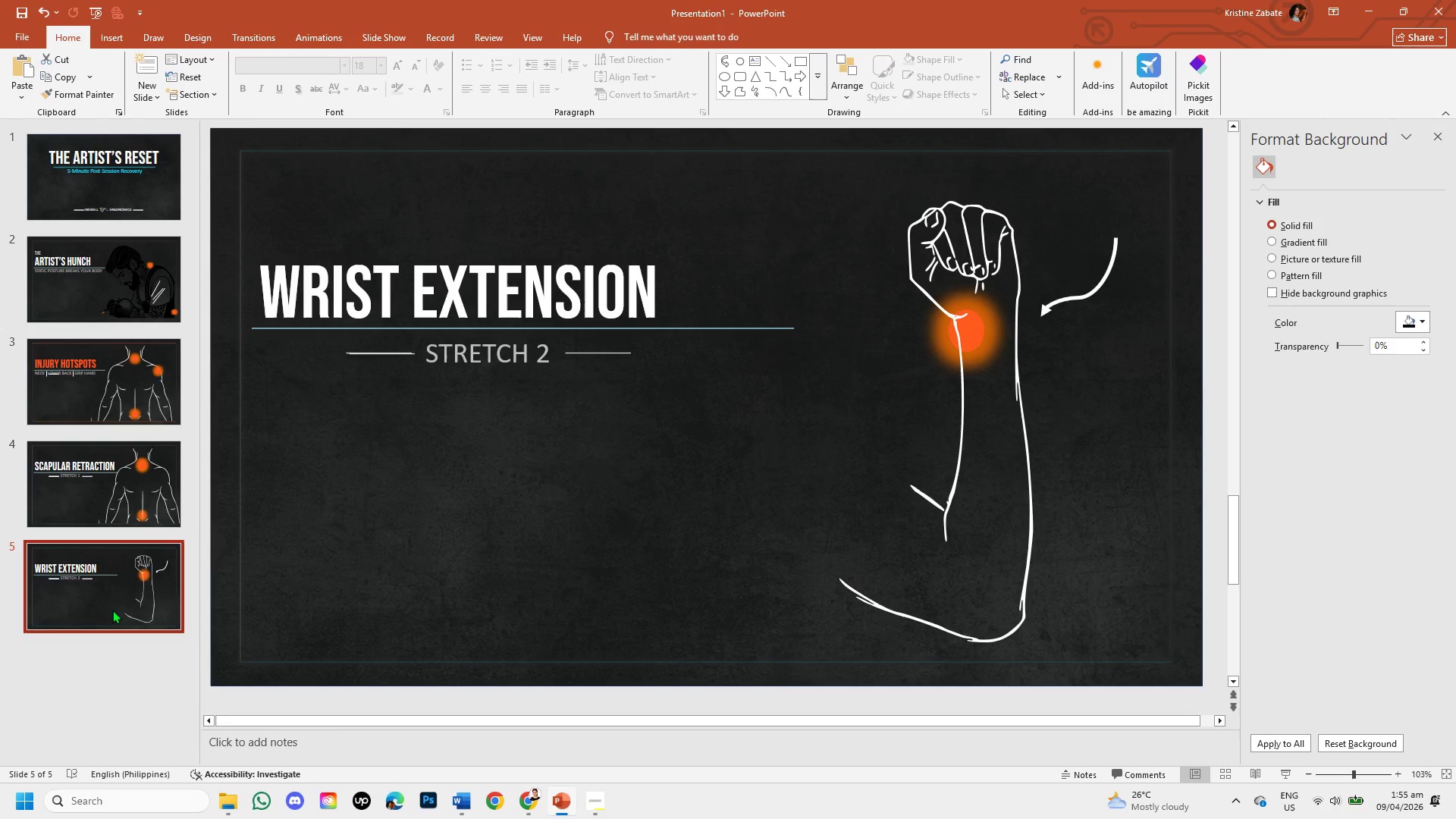 
left_click([111, 83])
 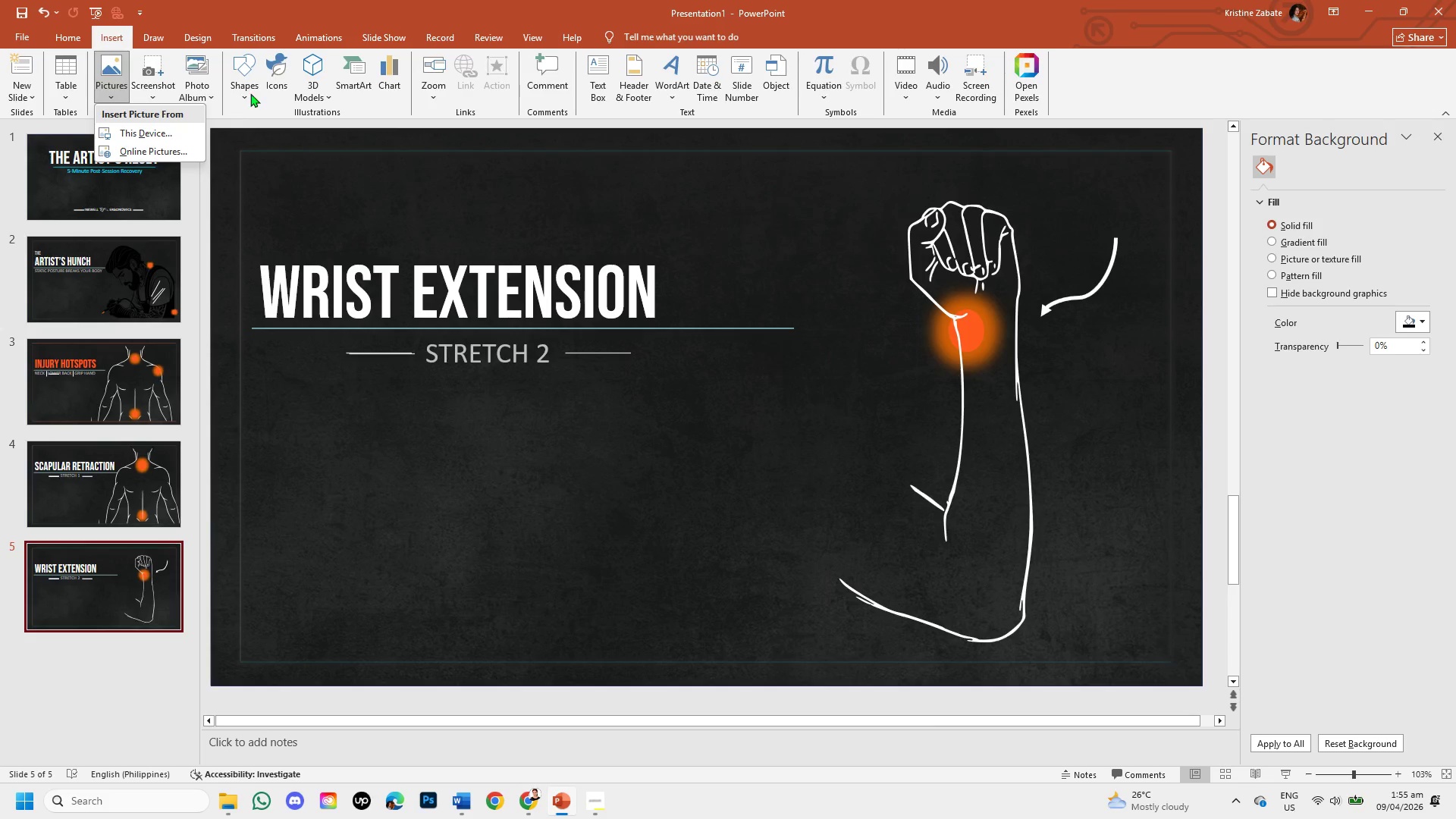 
left_click([251, 92])
 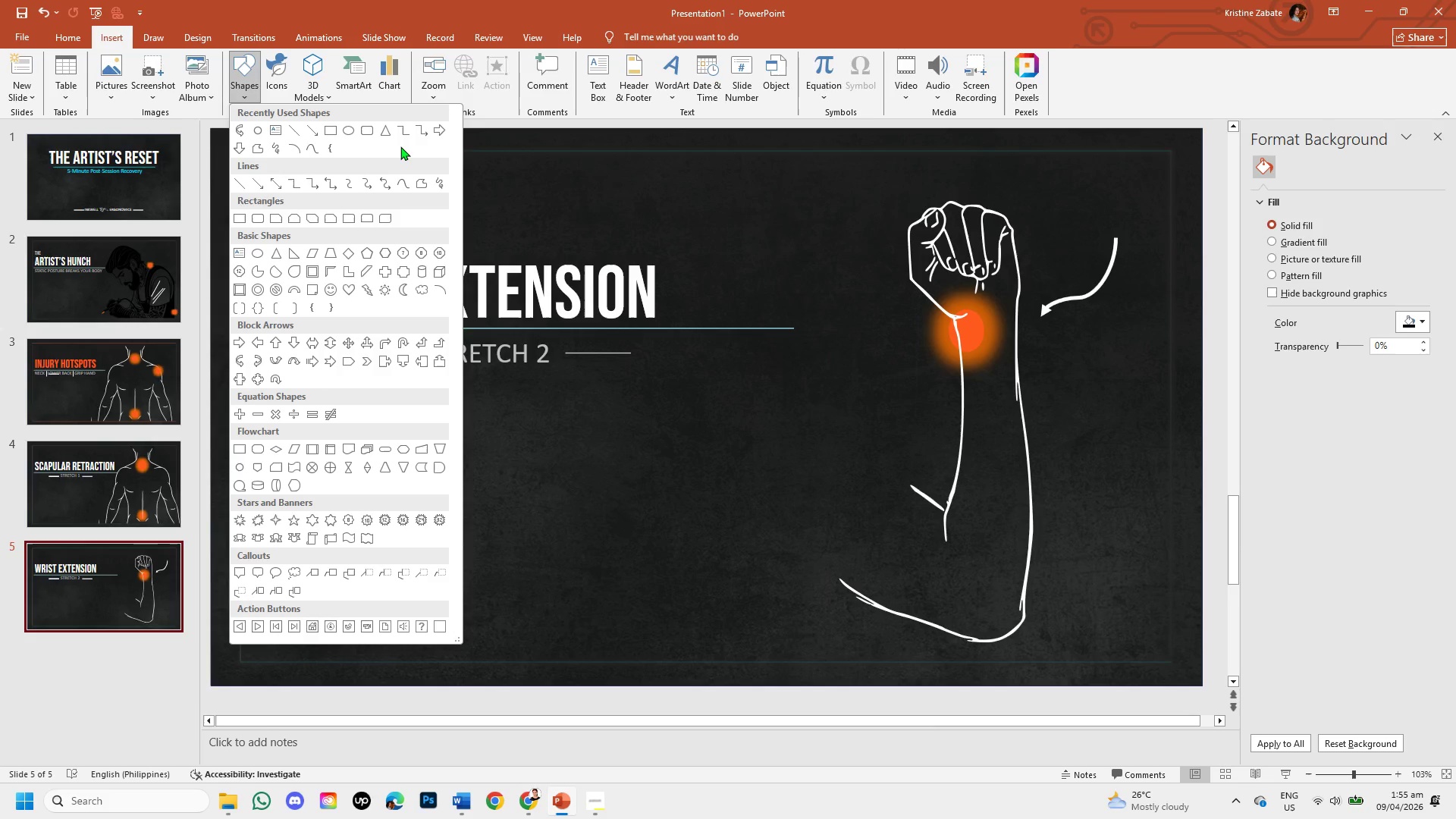 
wait(6.5)
 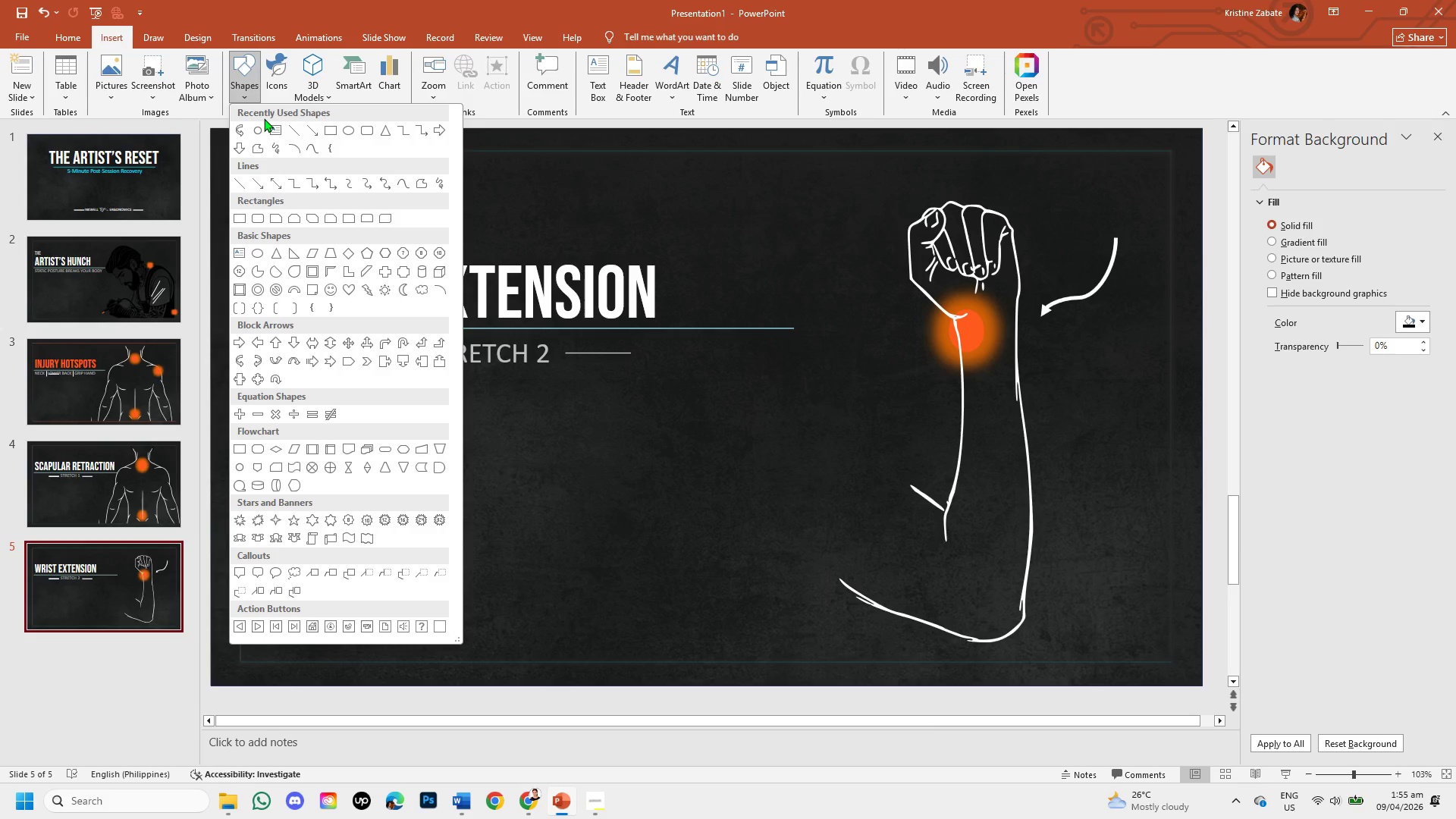 
left_click([292, 147])
 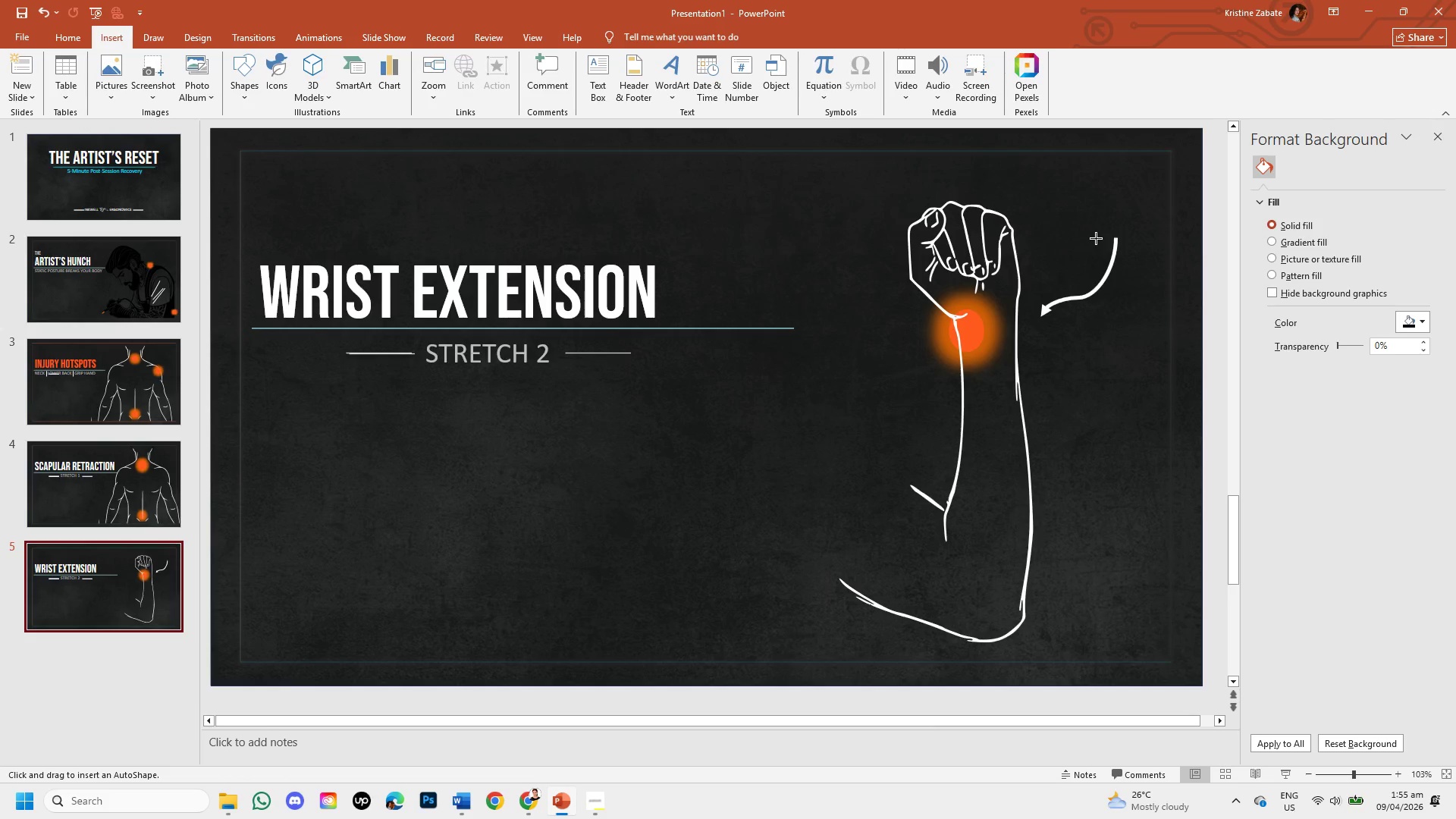 
left_click_drag(start_coordinate=[1087, 233], to_coordinate=[1040, 338])
 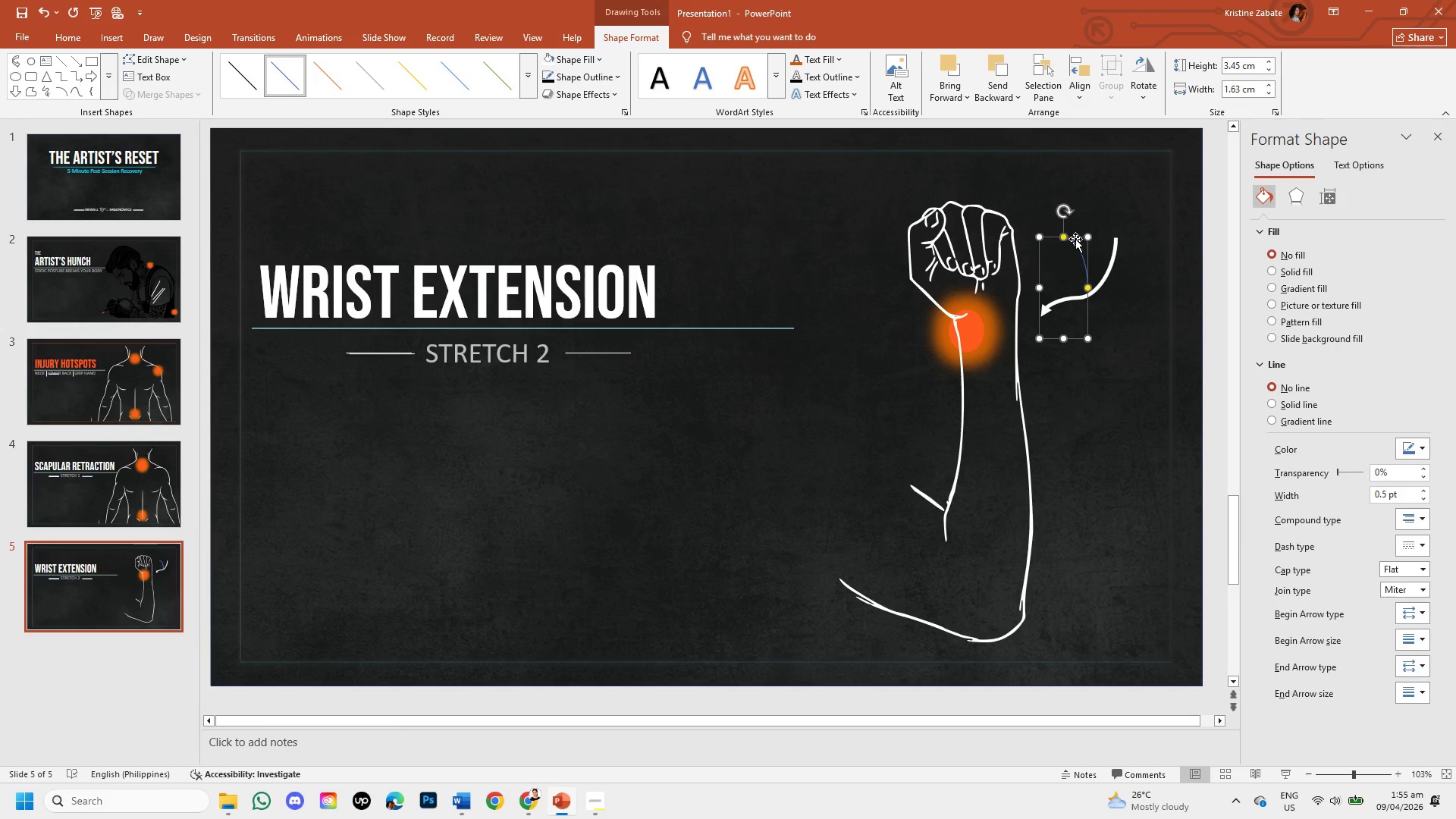 
left_click_drag(start_coordinate=[1075, 237], to_coordinate=[1075, 226])
 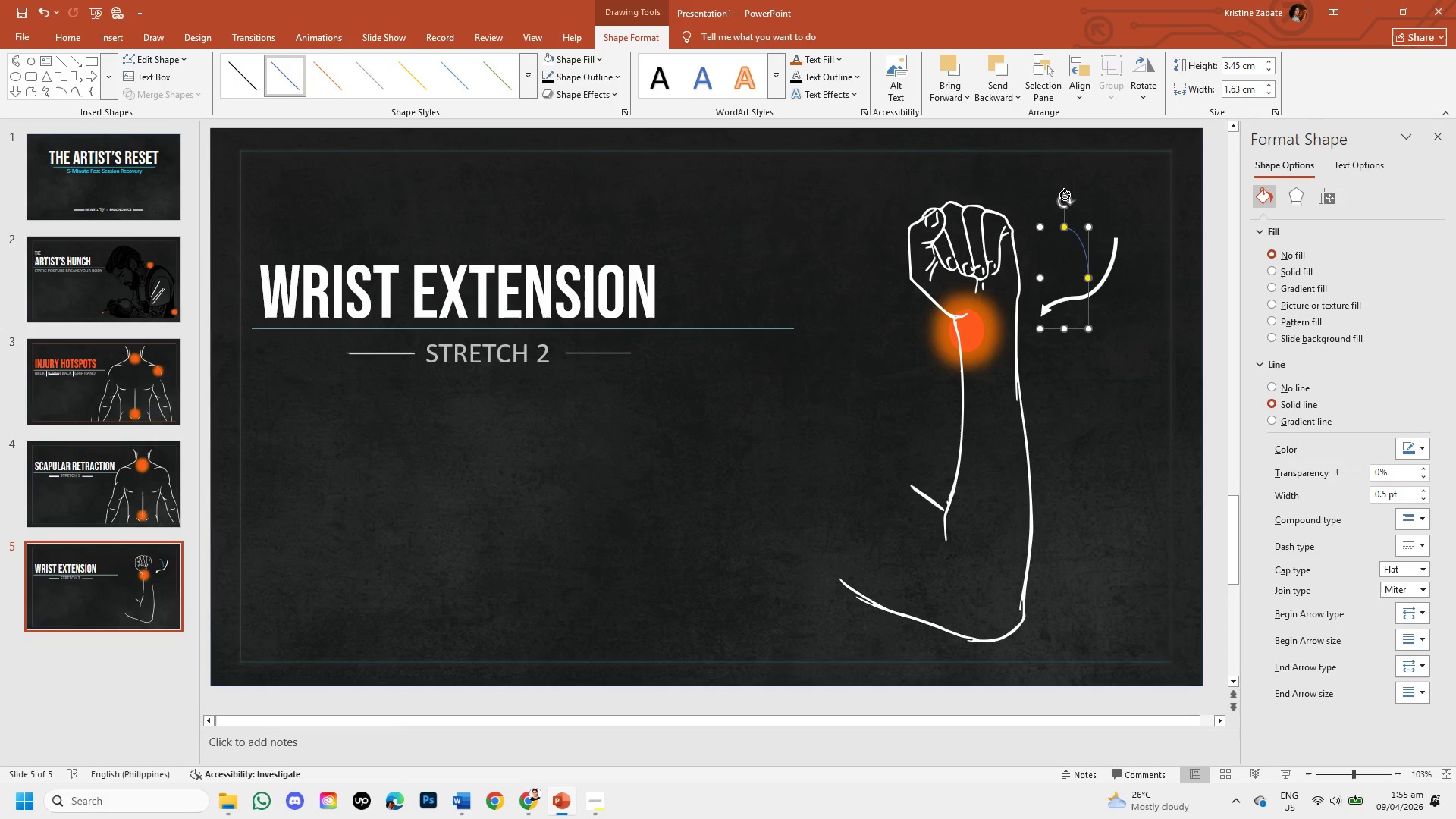 
left_click_drag(start_coordinate=[1068, 196], to_coordinate=[1139, 283])
 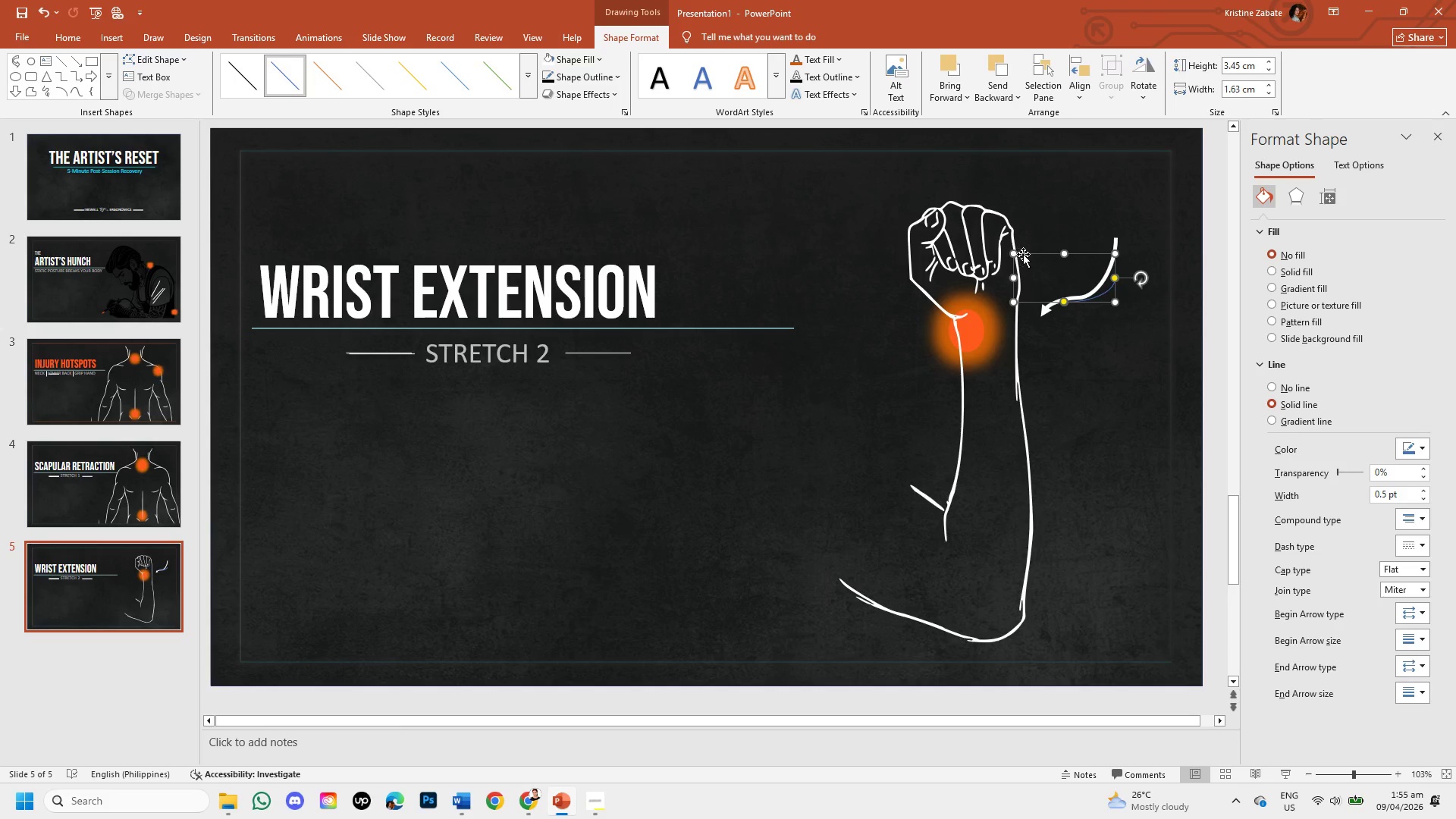 
left_click_drag(start_coordinate=[1037, 253], to_coordinate=[1021, 236])
 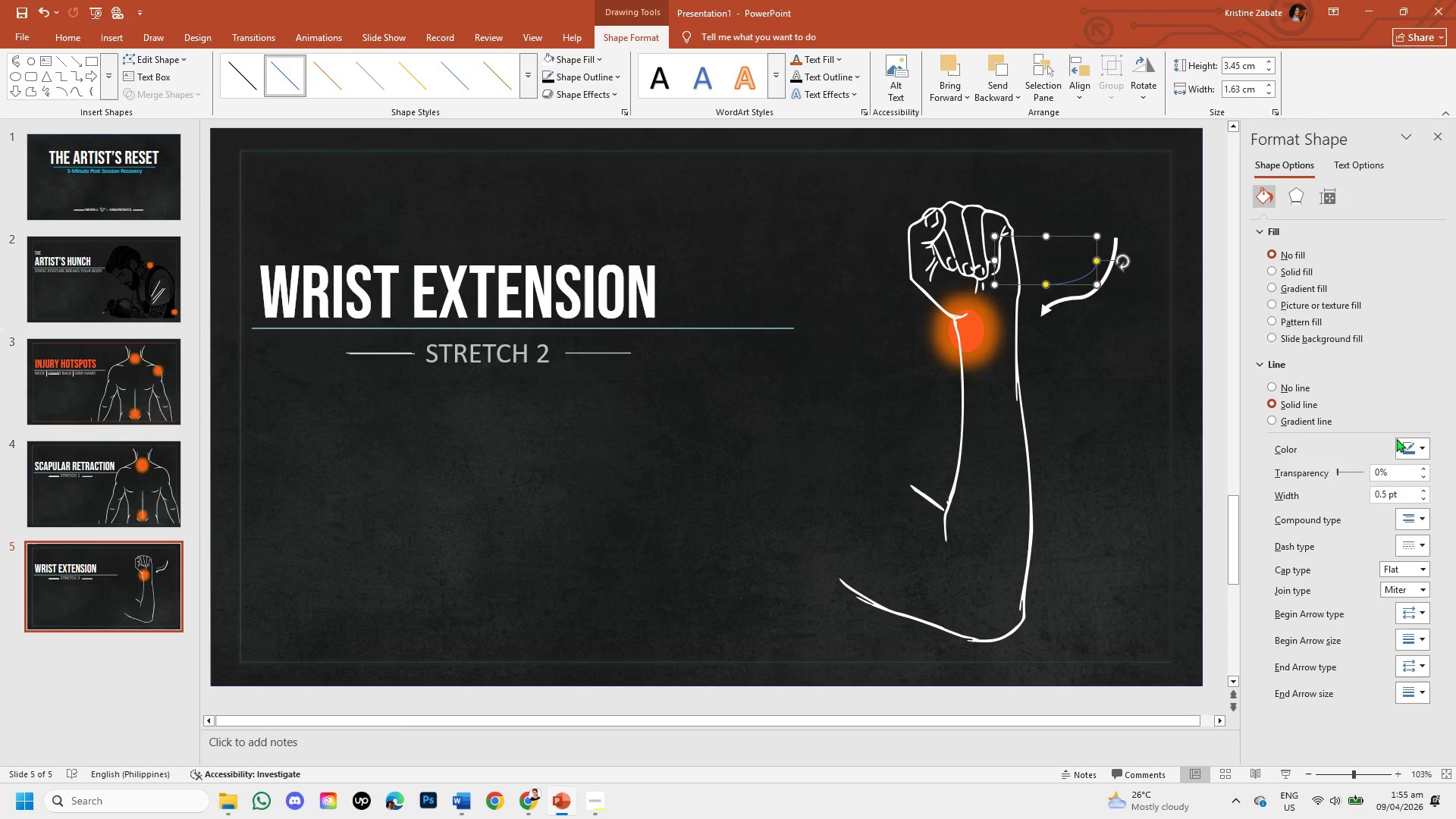 
left_click([1421, 445])
 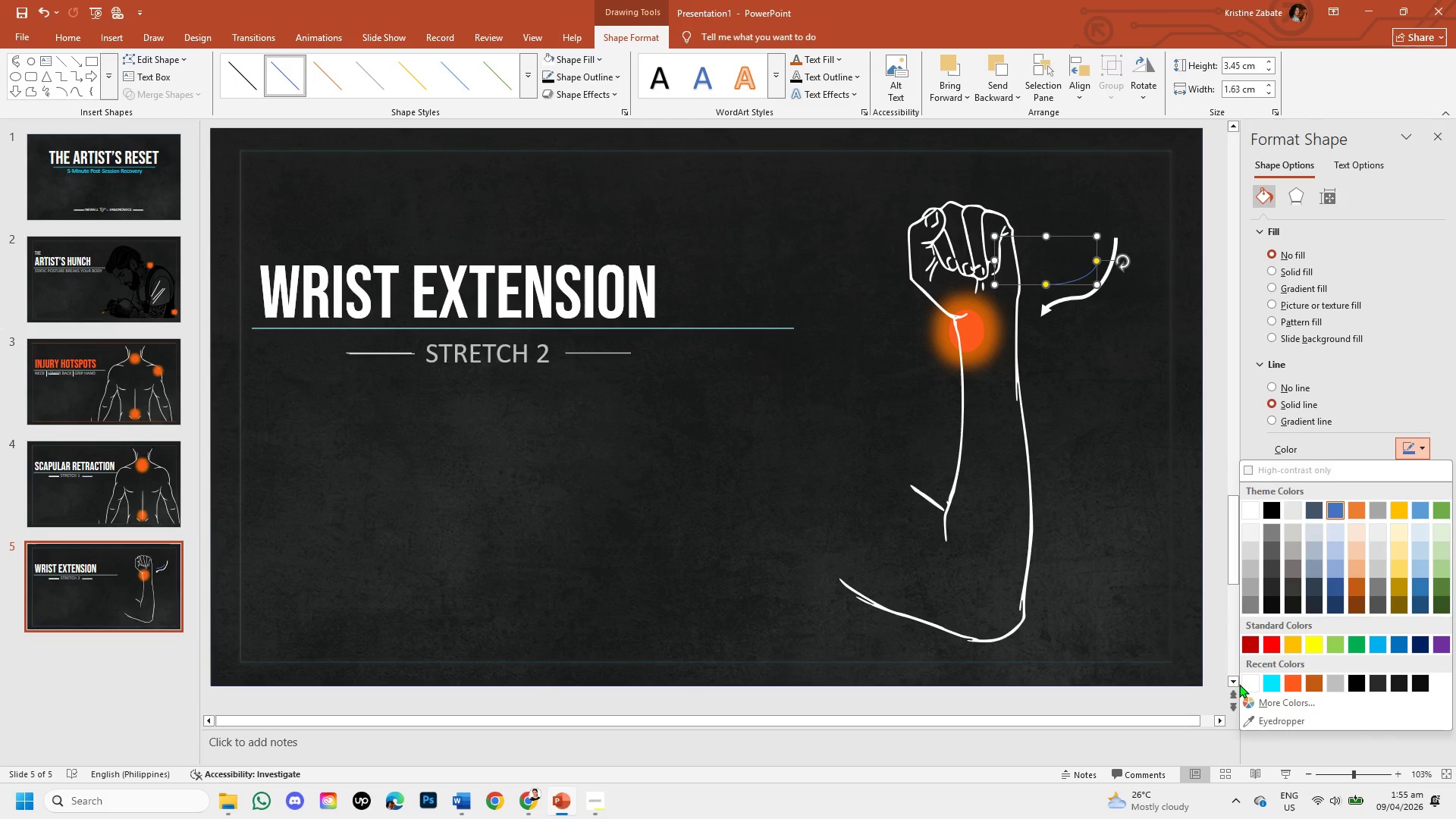 
left_click([1245, 684])
 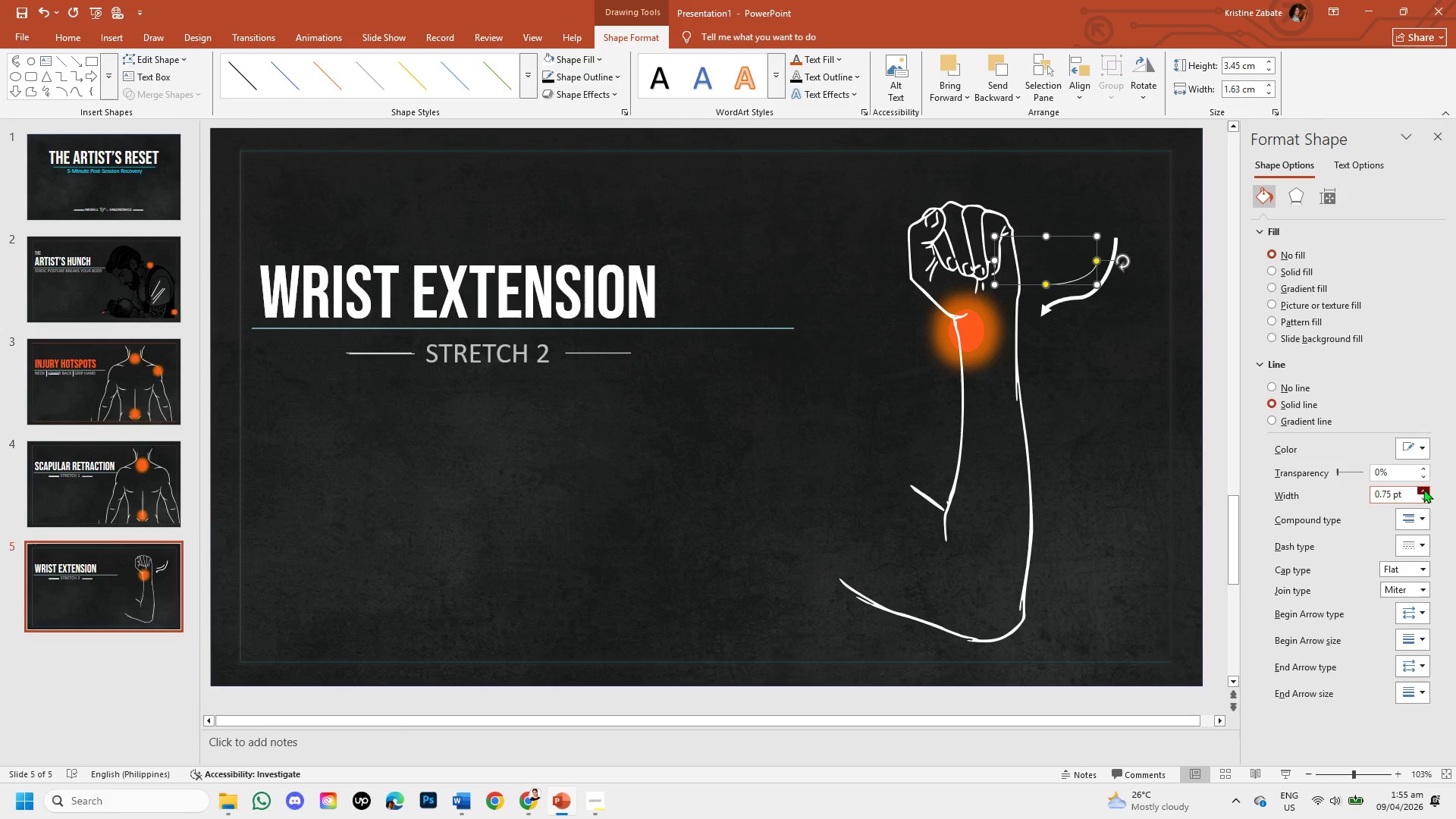 
double_click([1423, 489])
 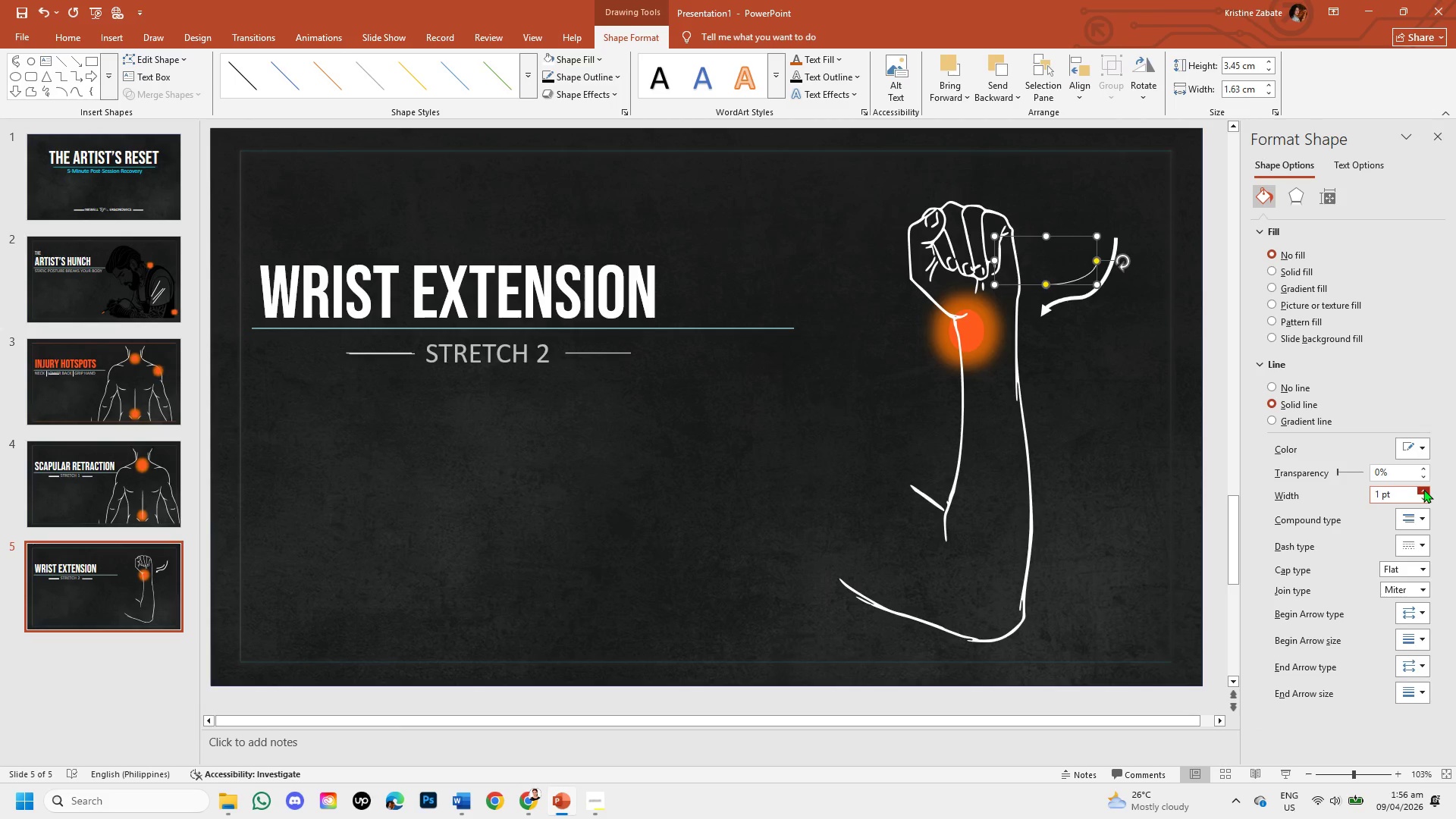 
triple_click([1423, 489])
 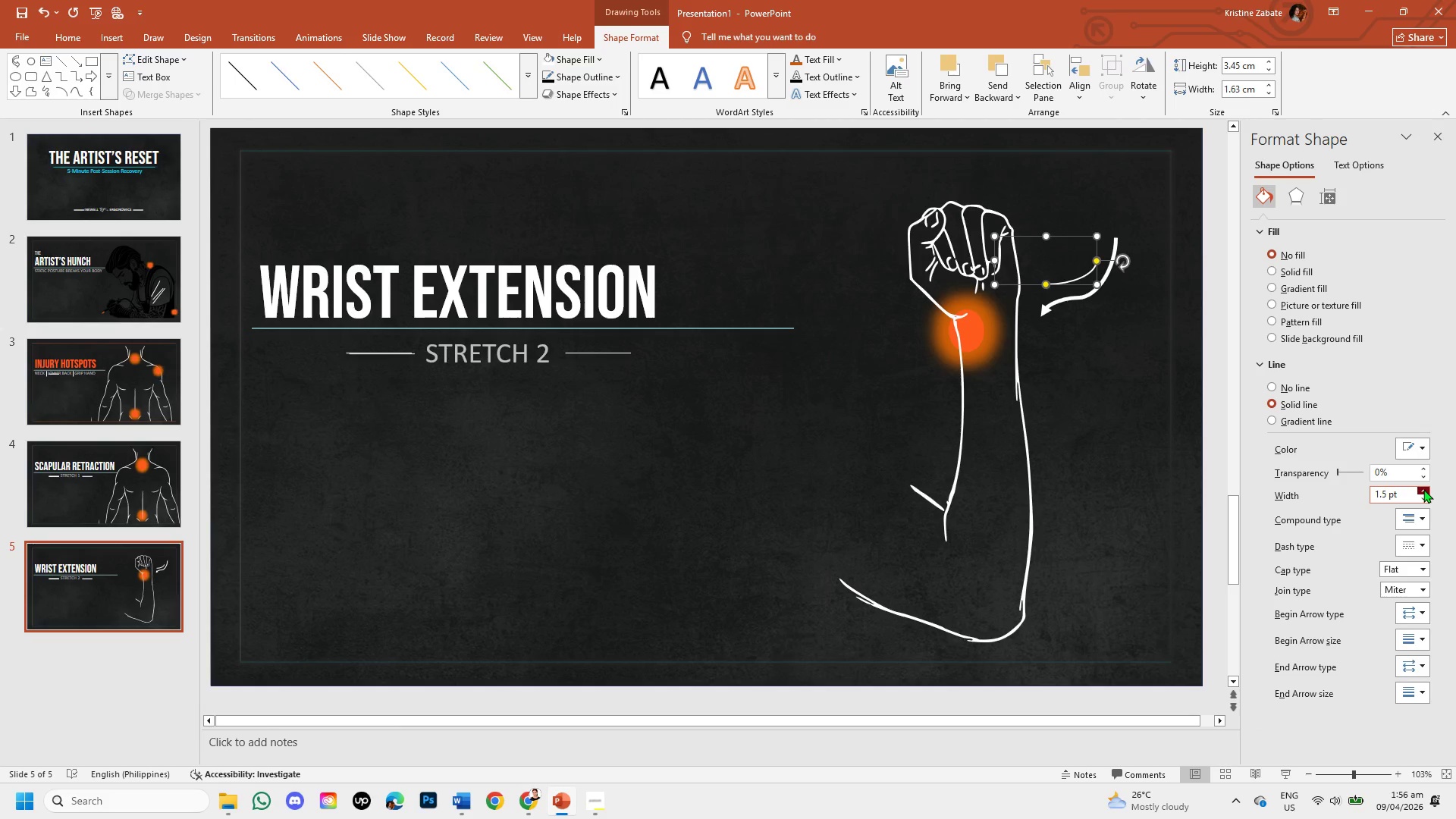 
triple_click([1423, 489])
 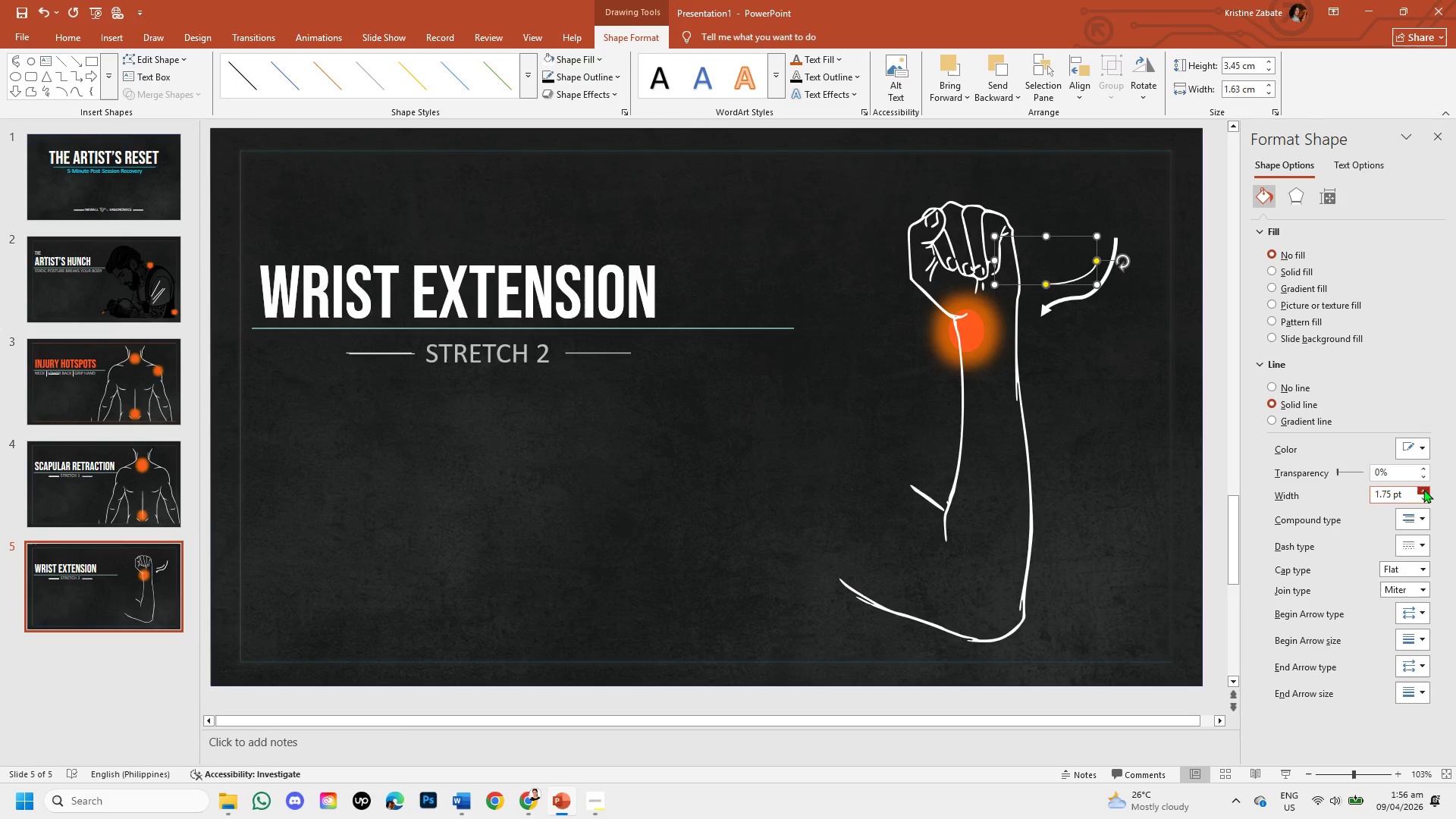 
double_click([1423, 489])
 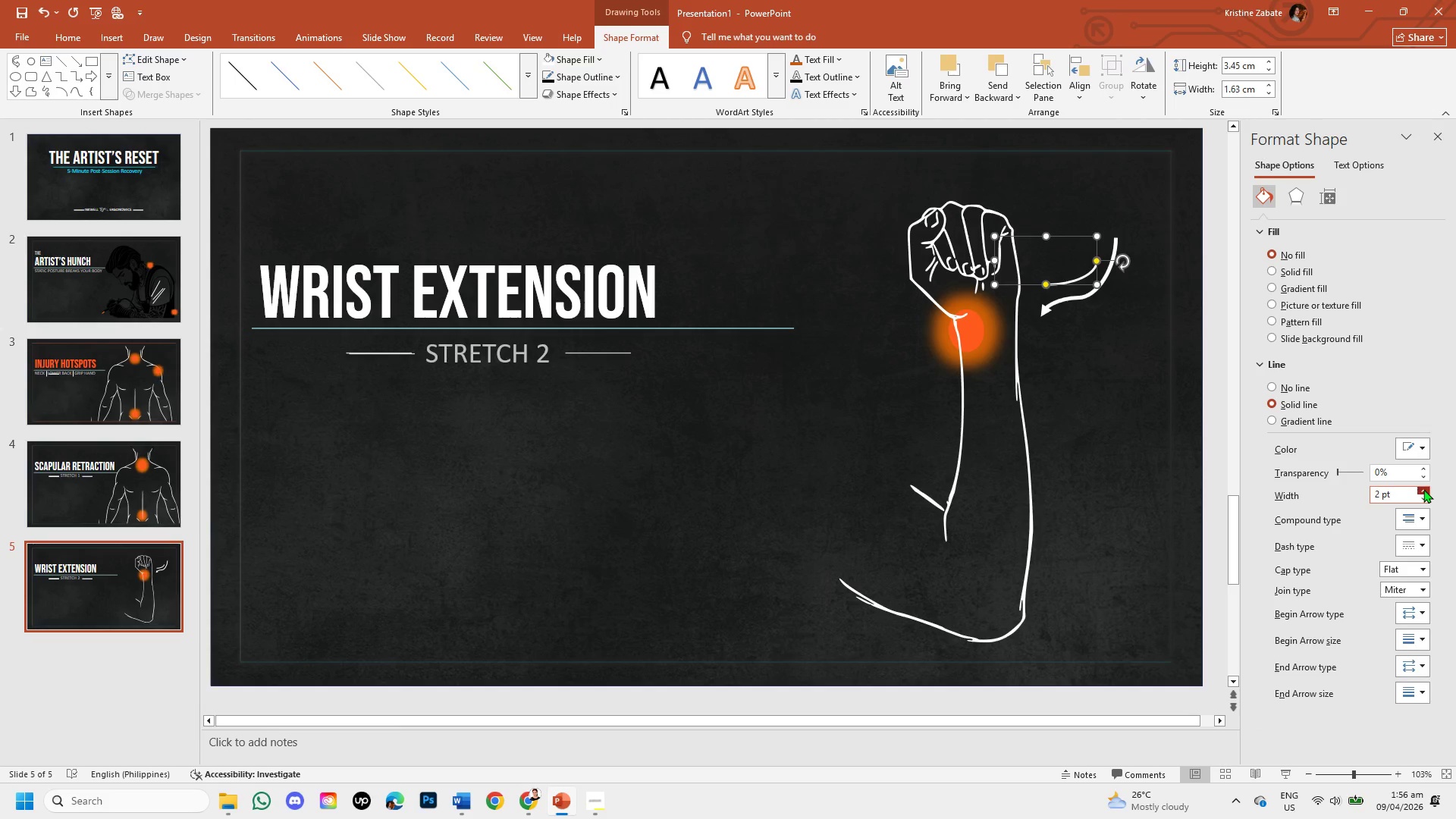 
triple_click([1423, 489])
 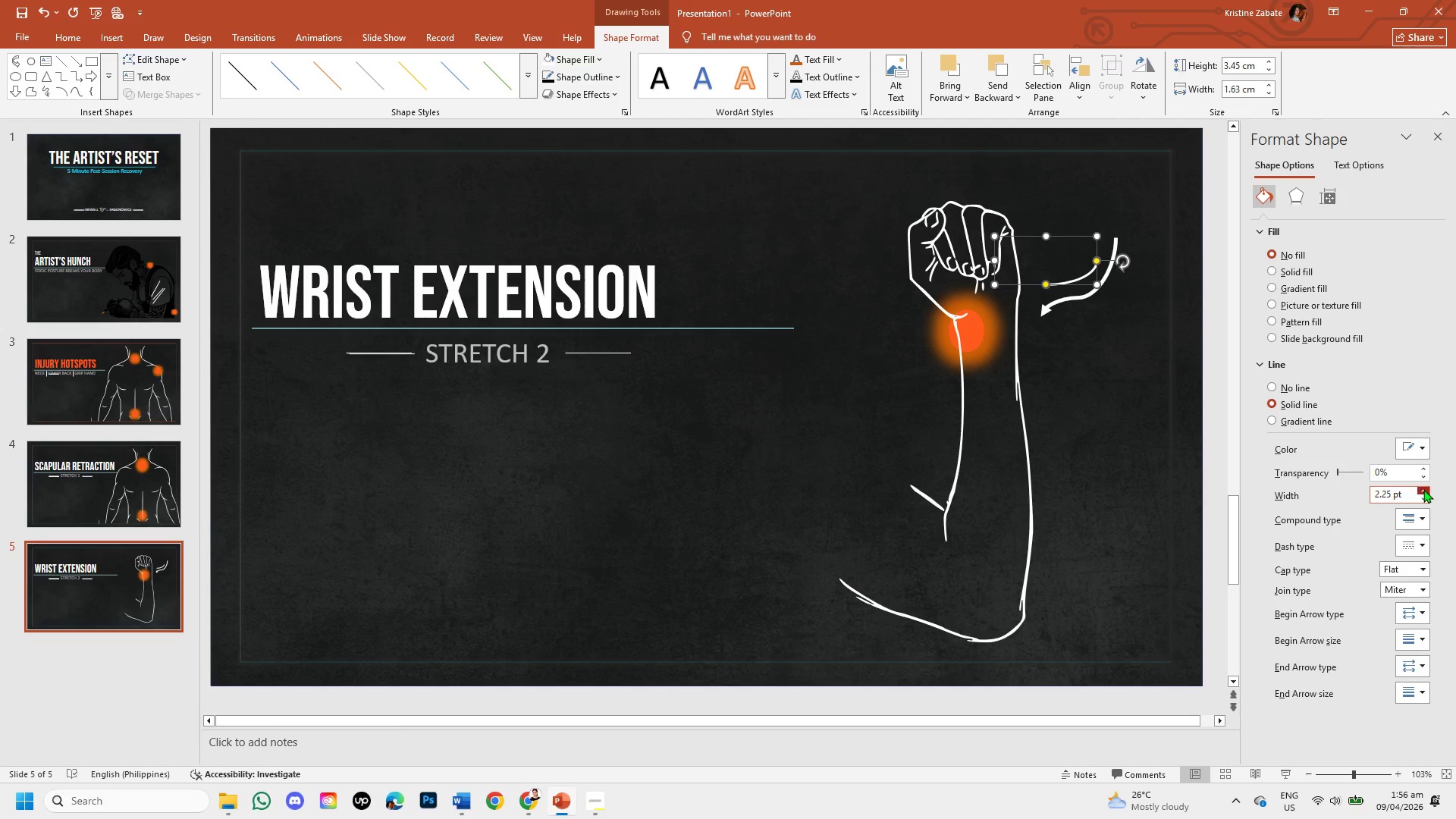 
triple_click([1423, 489])
 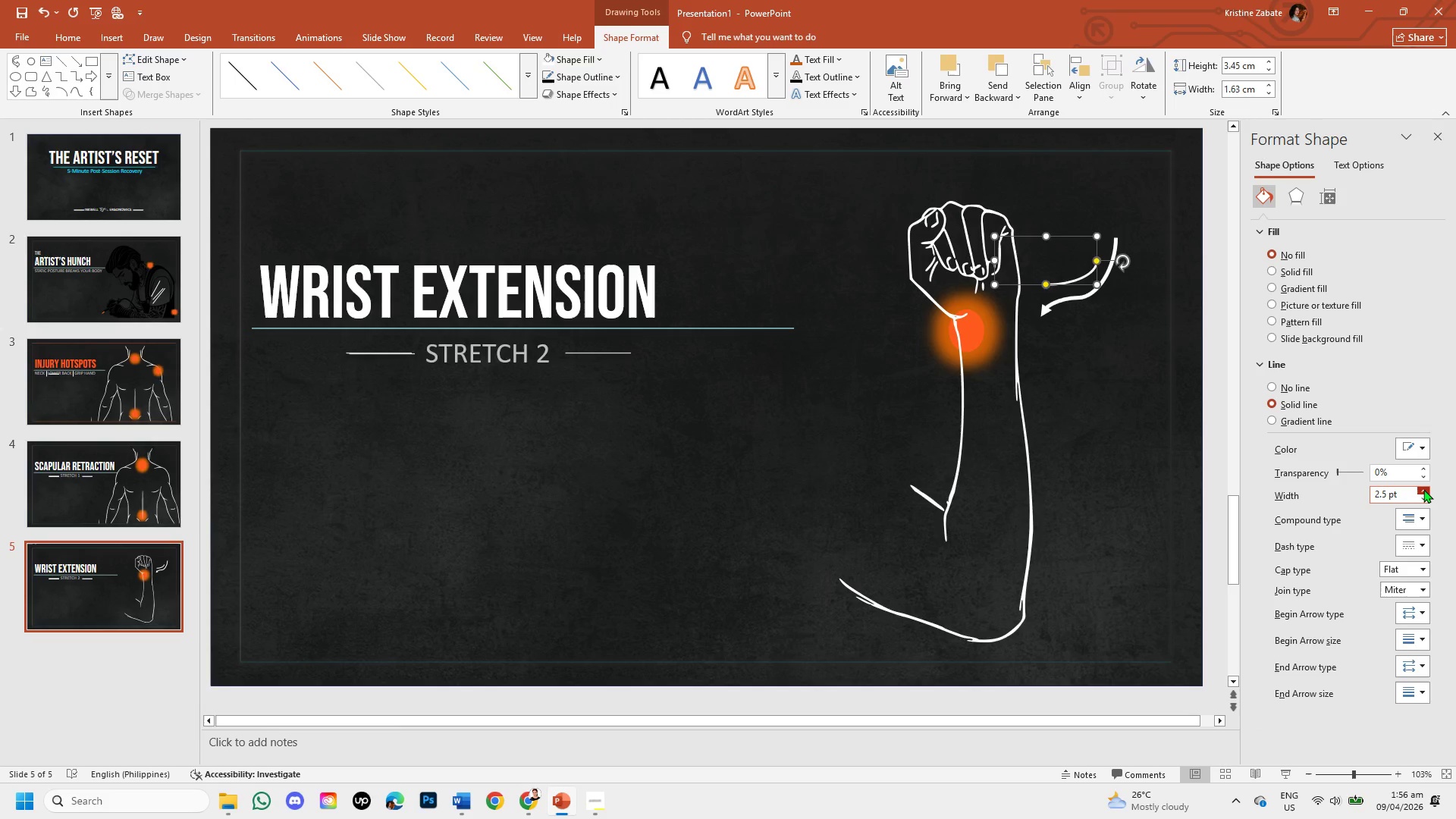 
triple_click([1423, 489])
 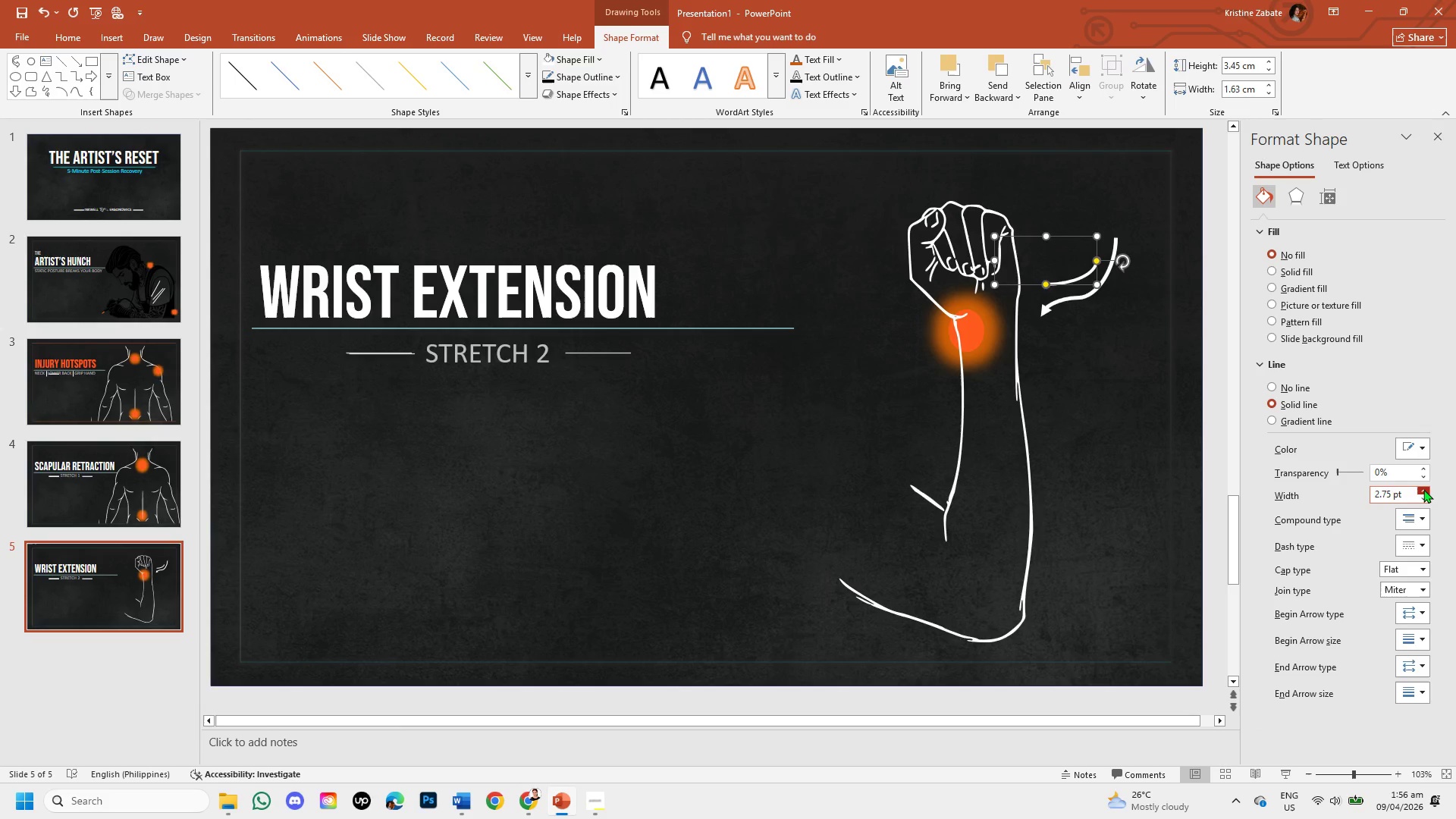 
triple_click([1423, 489])
 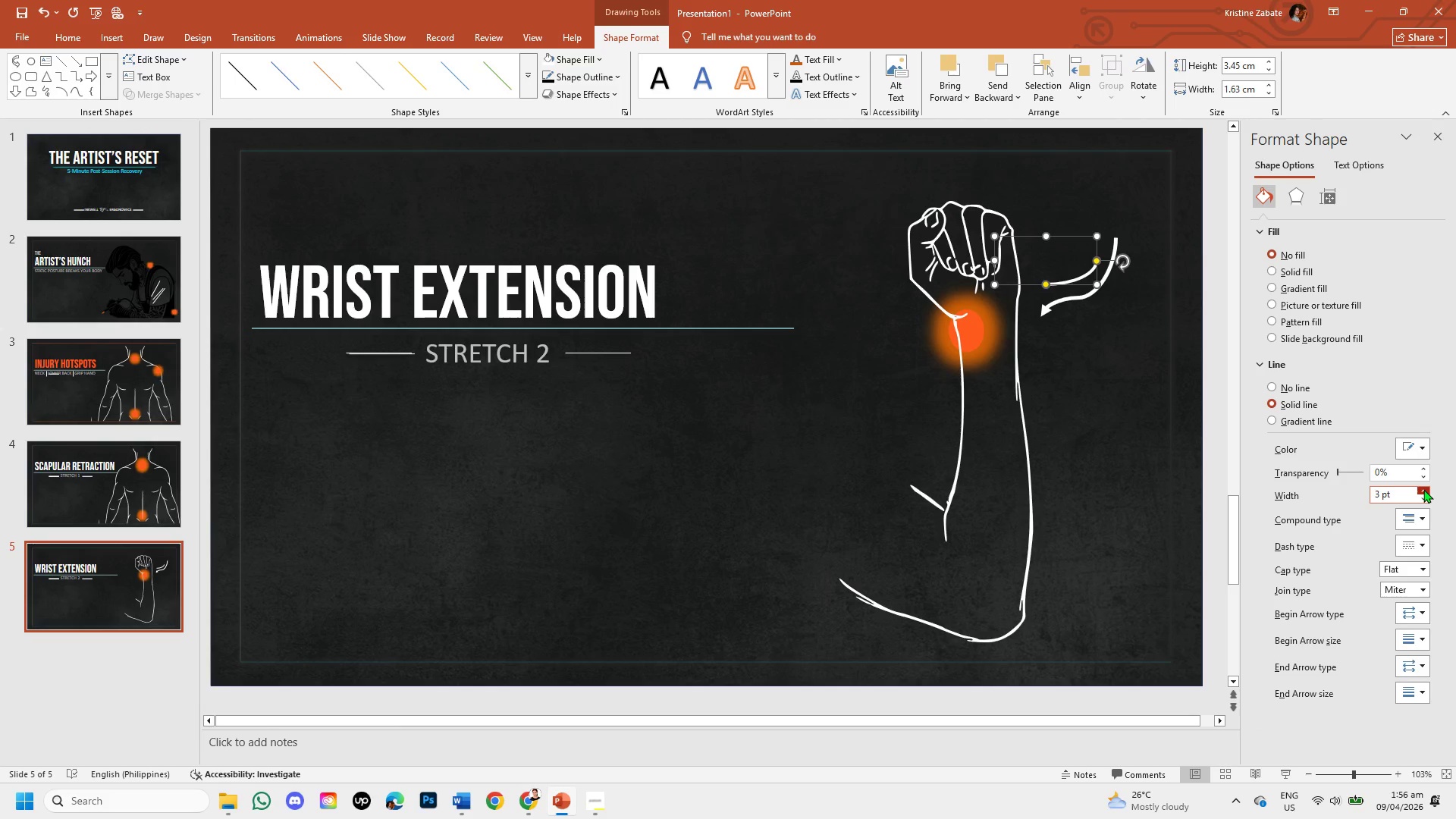 
triple_click([1423, 489])
 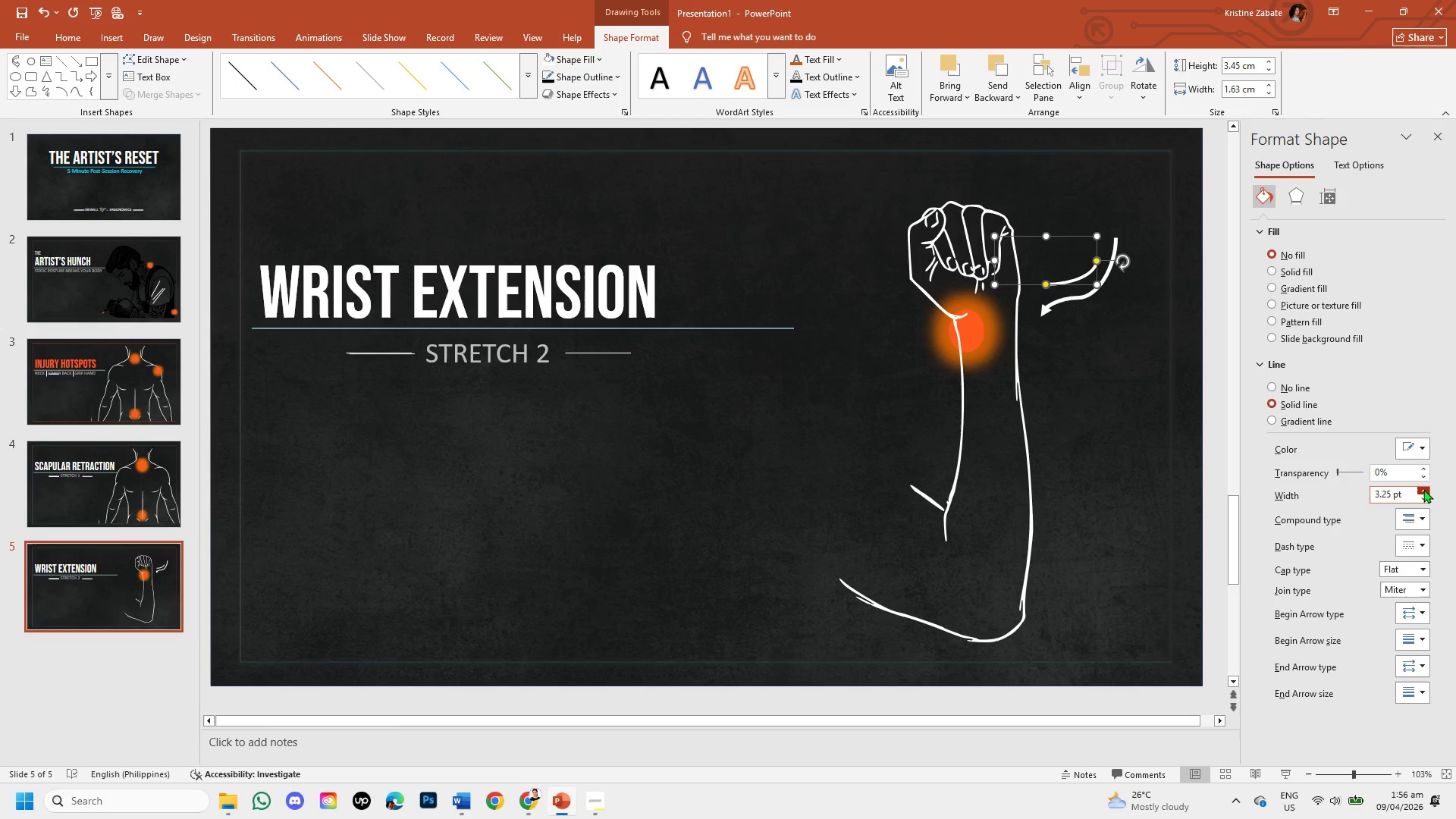 
triple_click([1423, 489])
 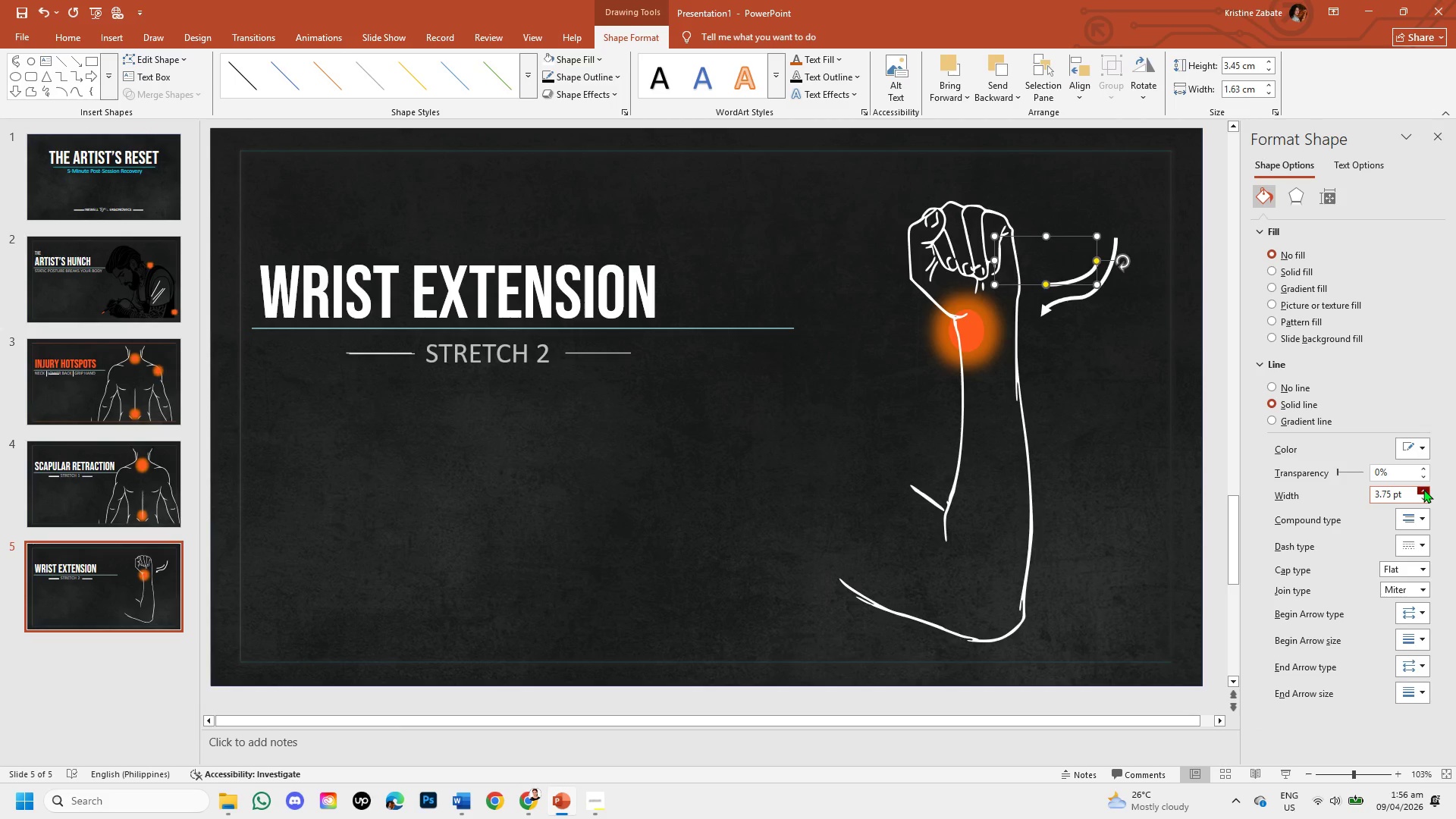 
double_click([1423, 489])
 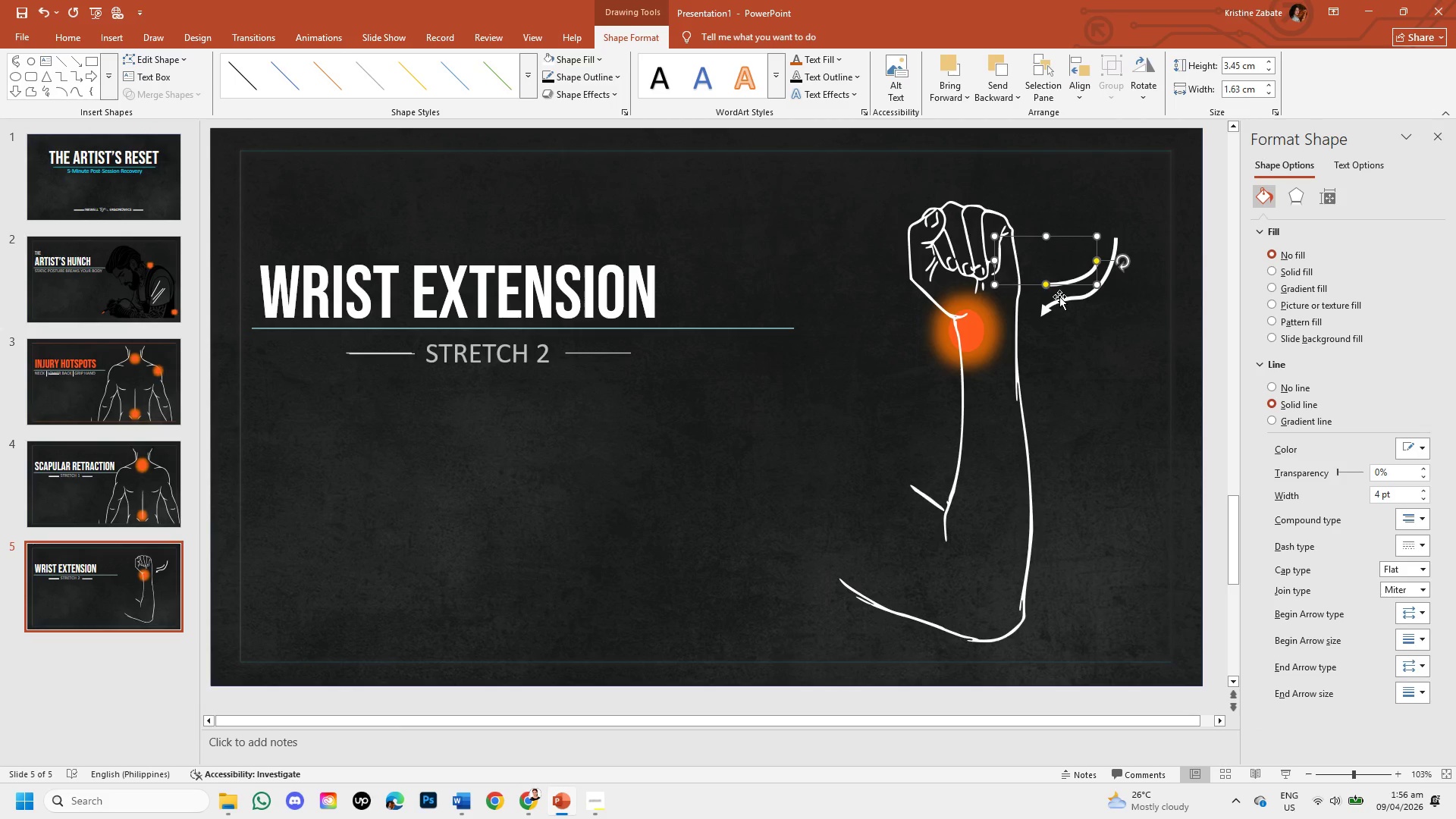 
left_click([1059, 300])
 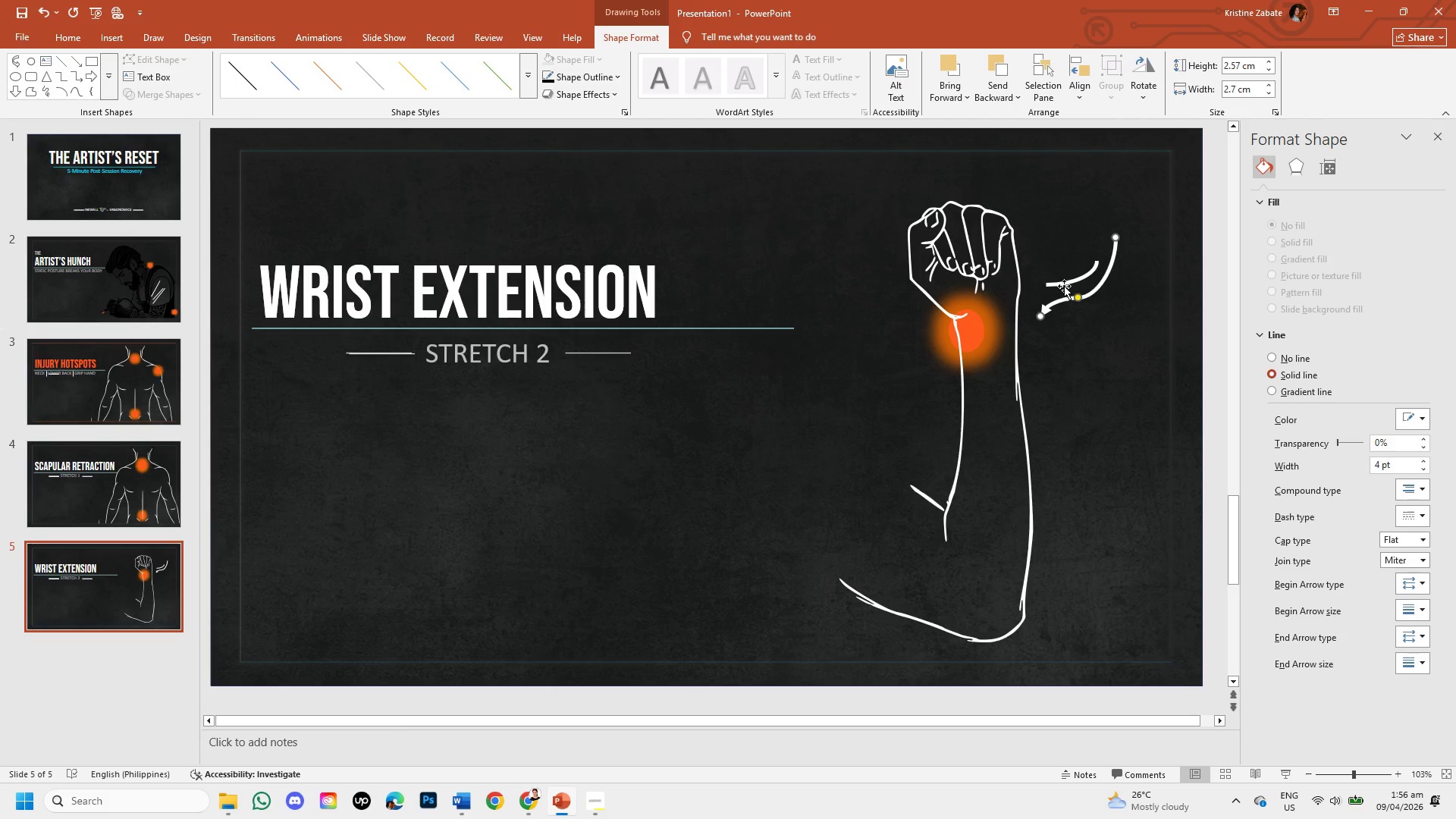 
left_click([1066, 277])
 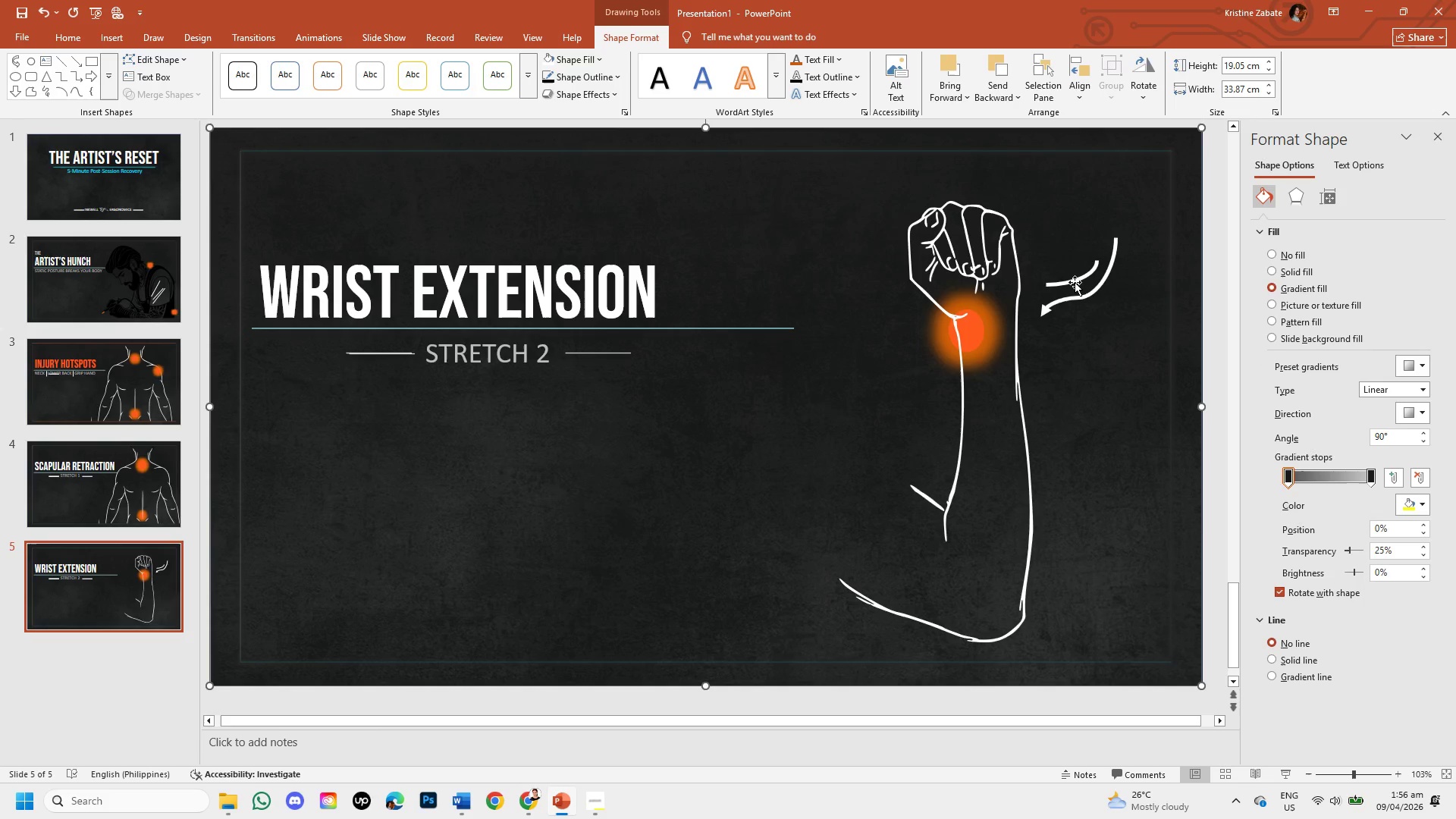 
left_click([1072, 280])
 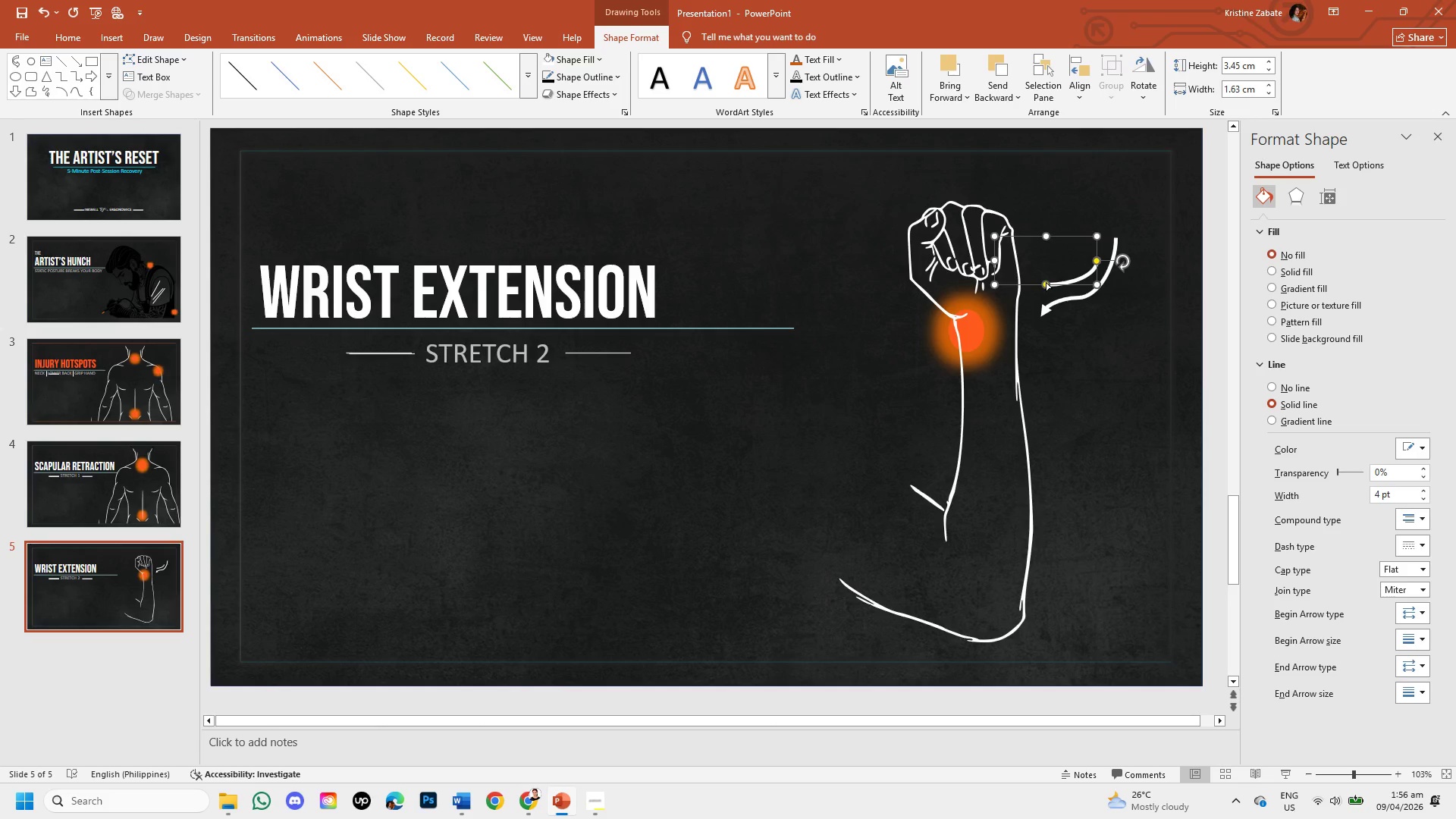 
left_click_drag(start_coordinate=[1046, 282], to_coordinate=[1046, 290])
 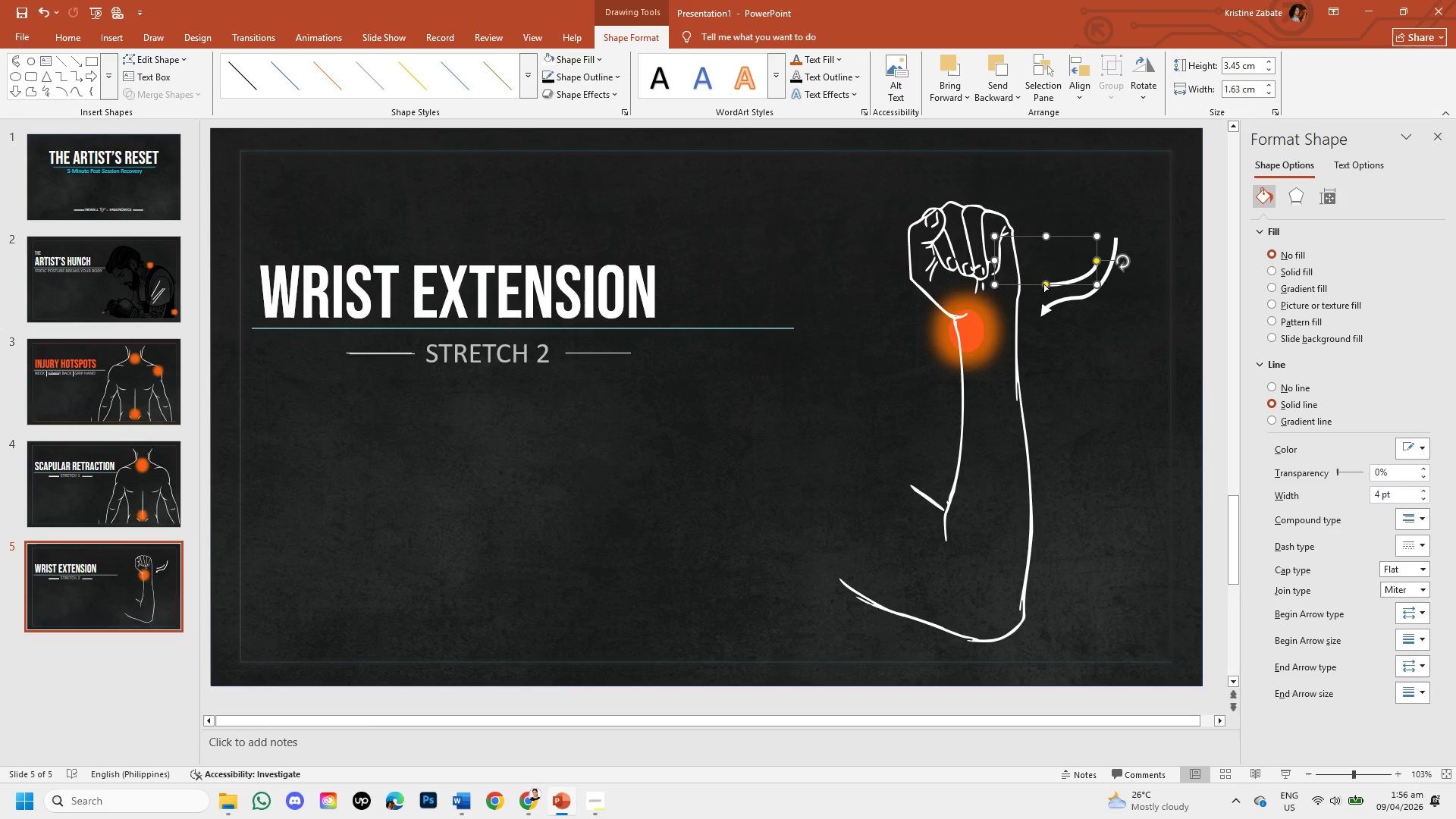 
left_click_drag(start_coordinate=[1043, 284], to_coordinate=[1039, 288])
 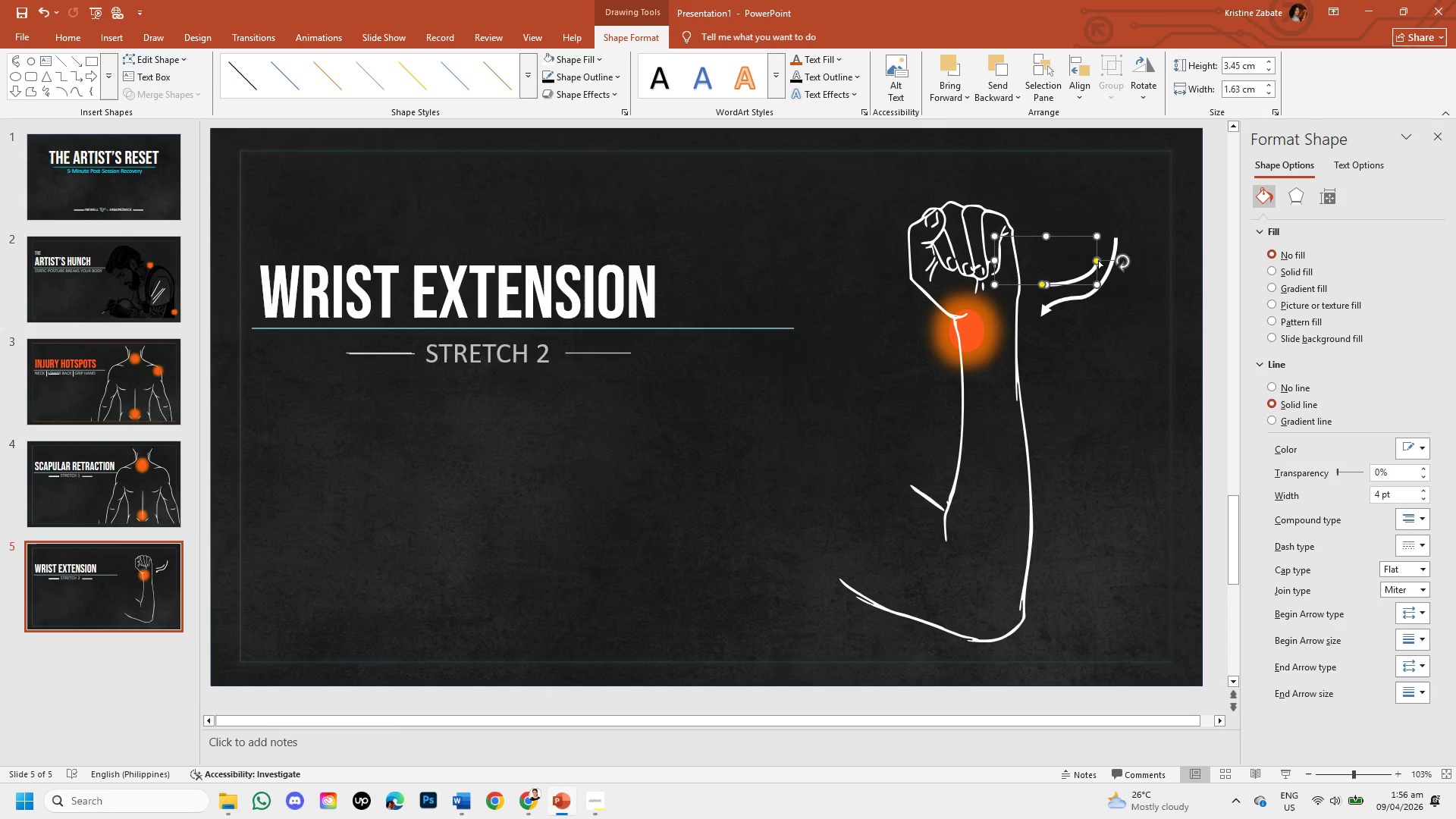 
left_click_drag(start_coordinate=[1097, 260], to_coordinate=[1141, 261])
 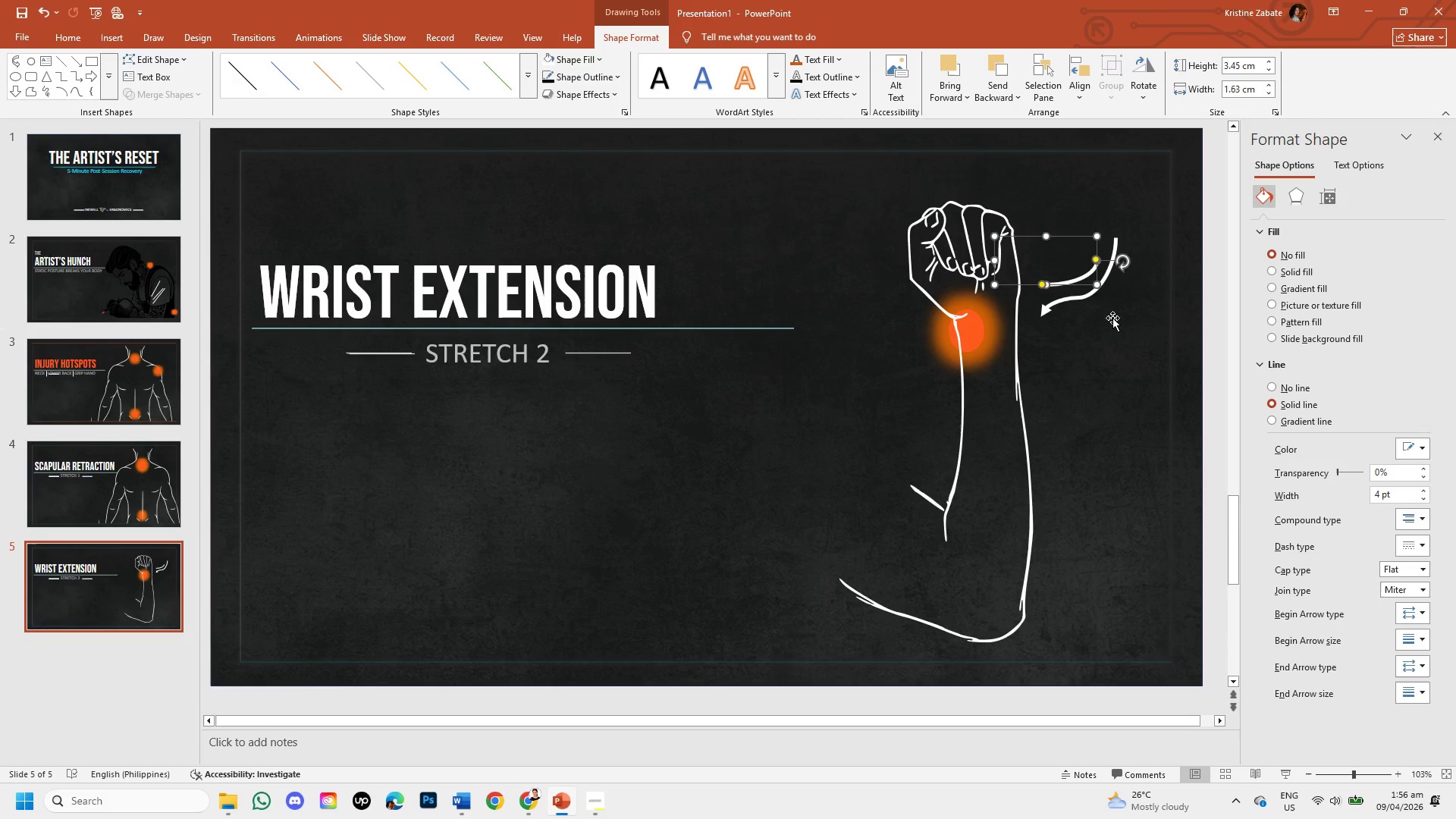 
left_click_drag(start_coordinate=[1112, 318], to_coordinate=[138, 426])
 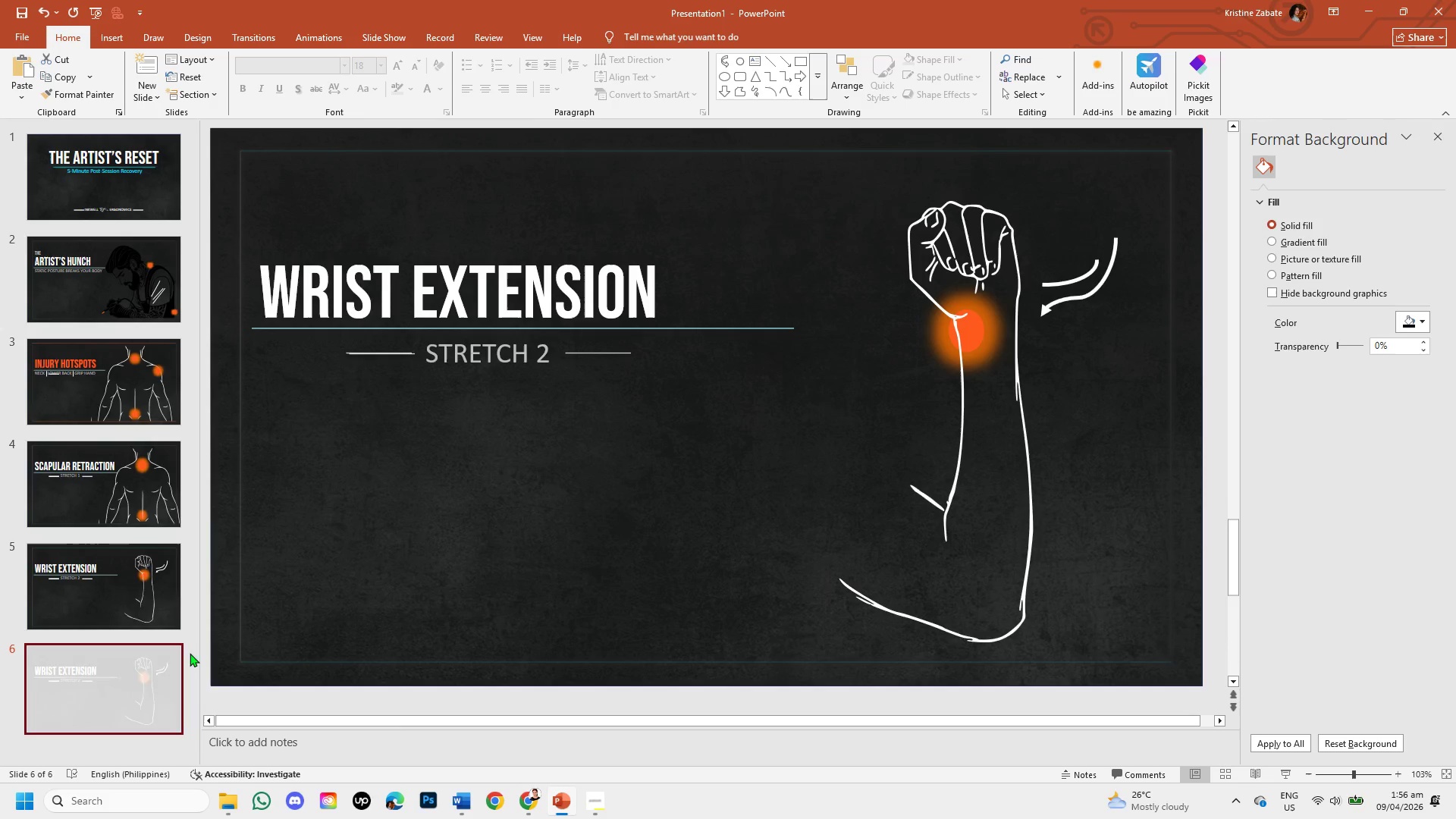 
right_click([83, 589])
 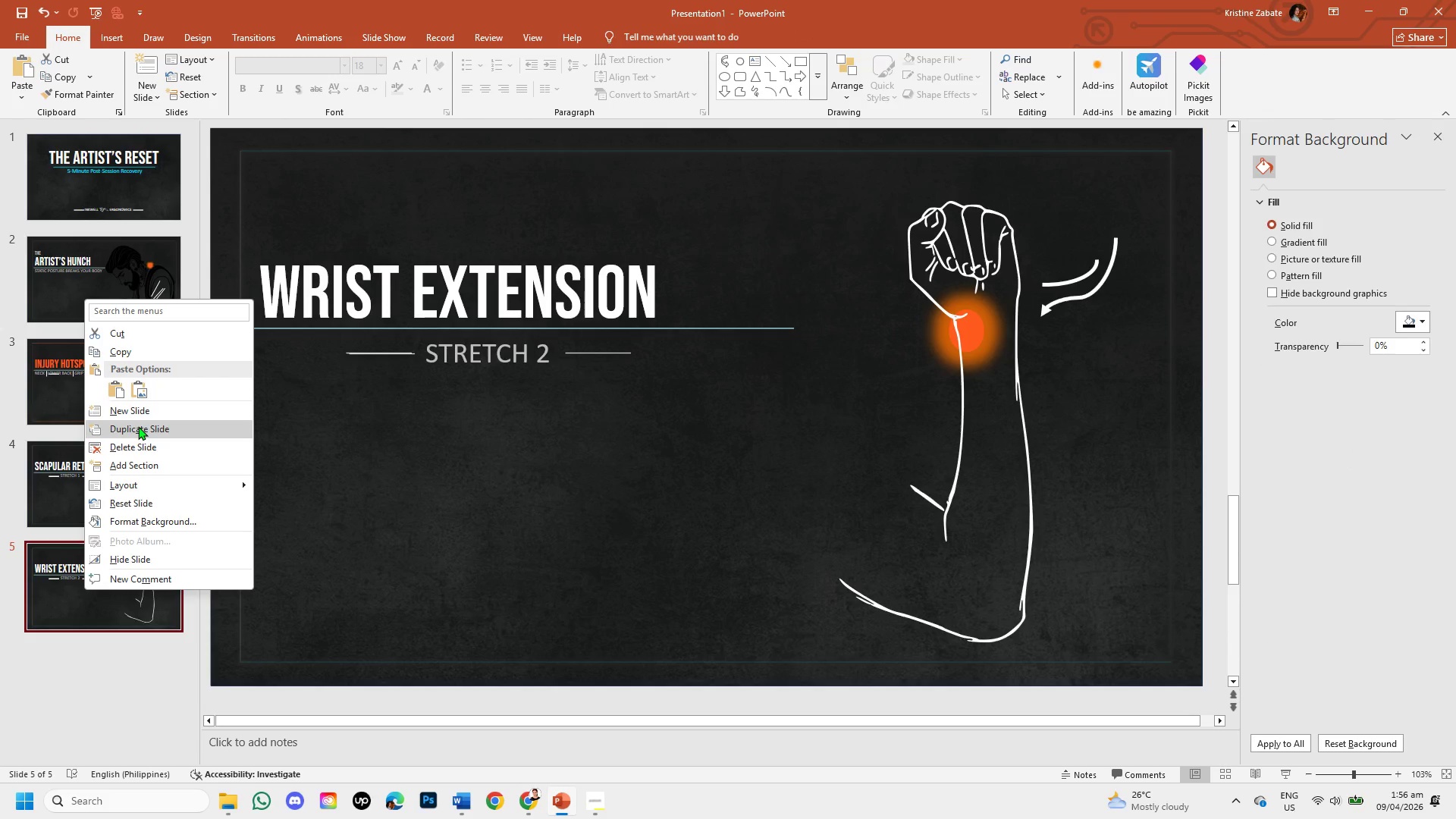 
left_click([138, 426])
 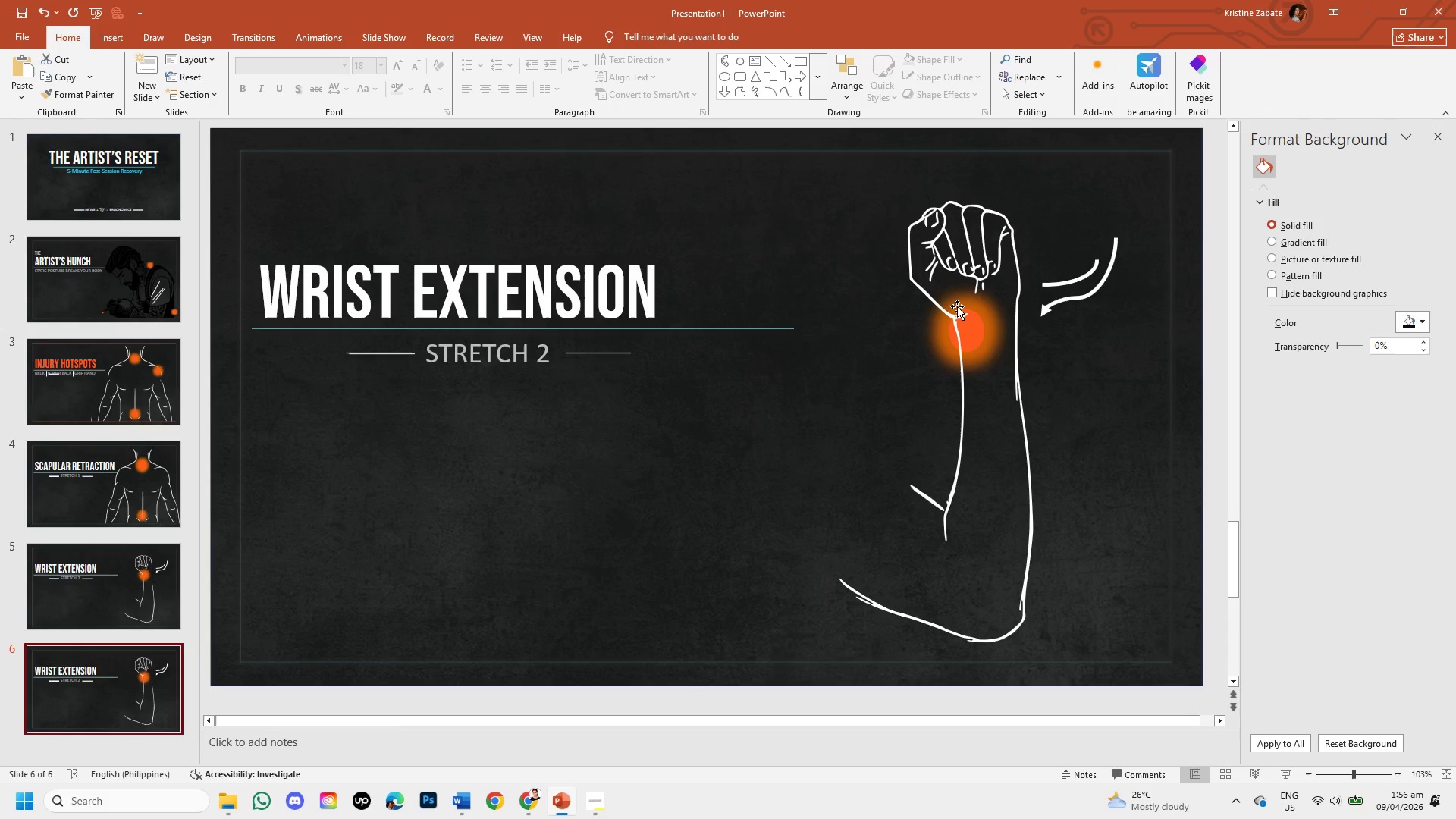 
left_click([934, 303])
 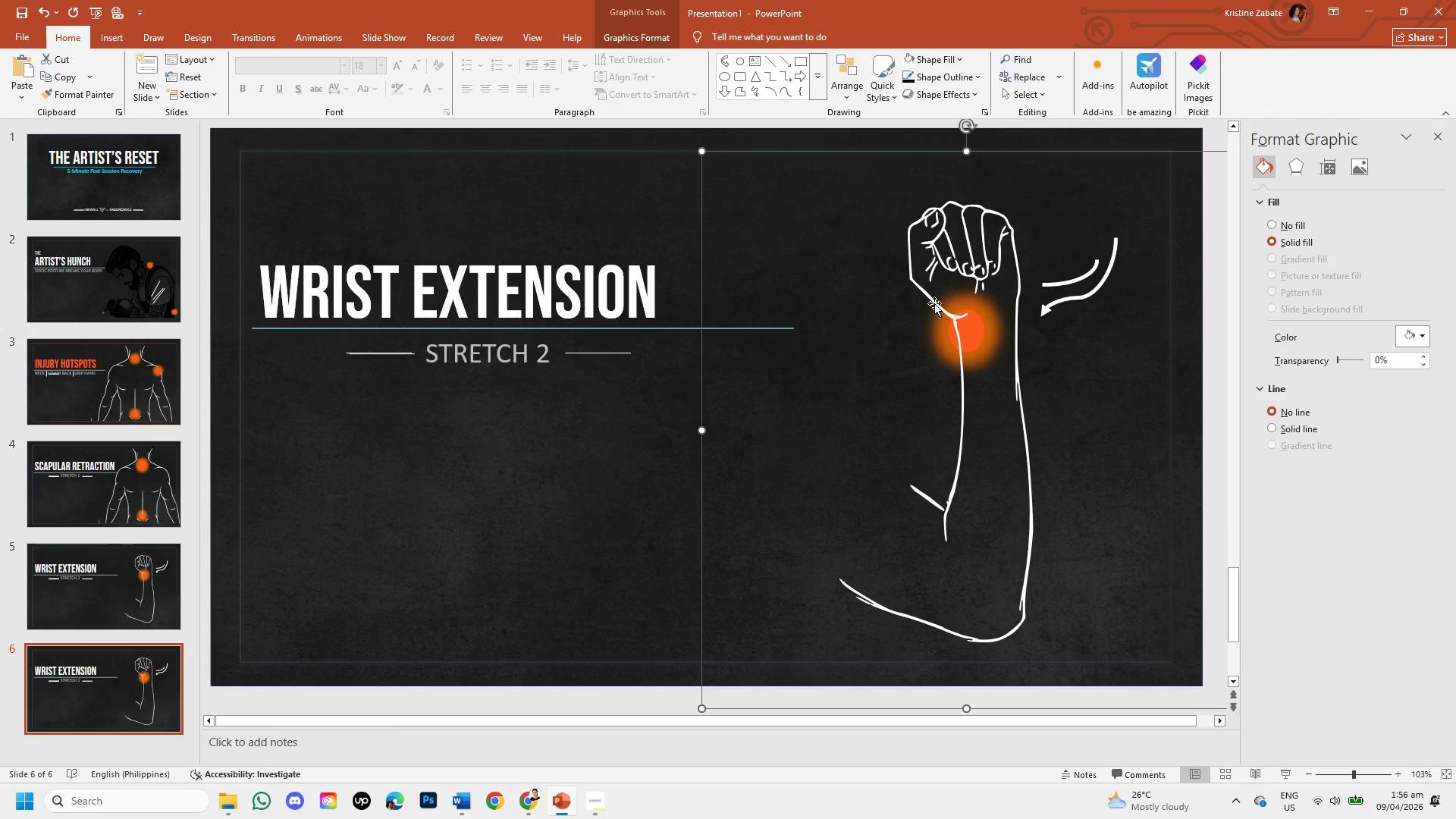 
key(Backspace)
 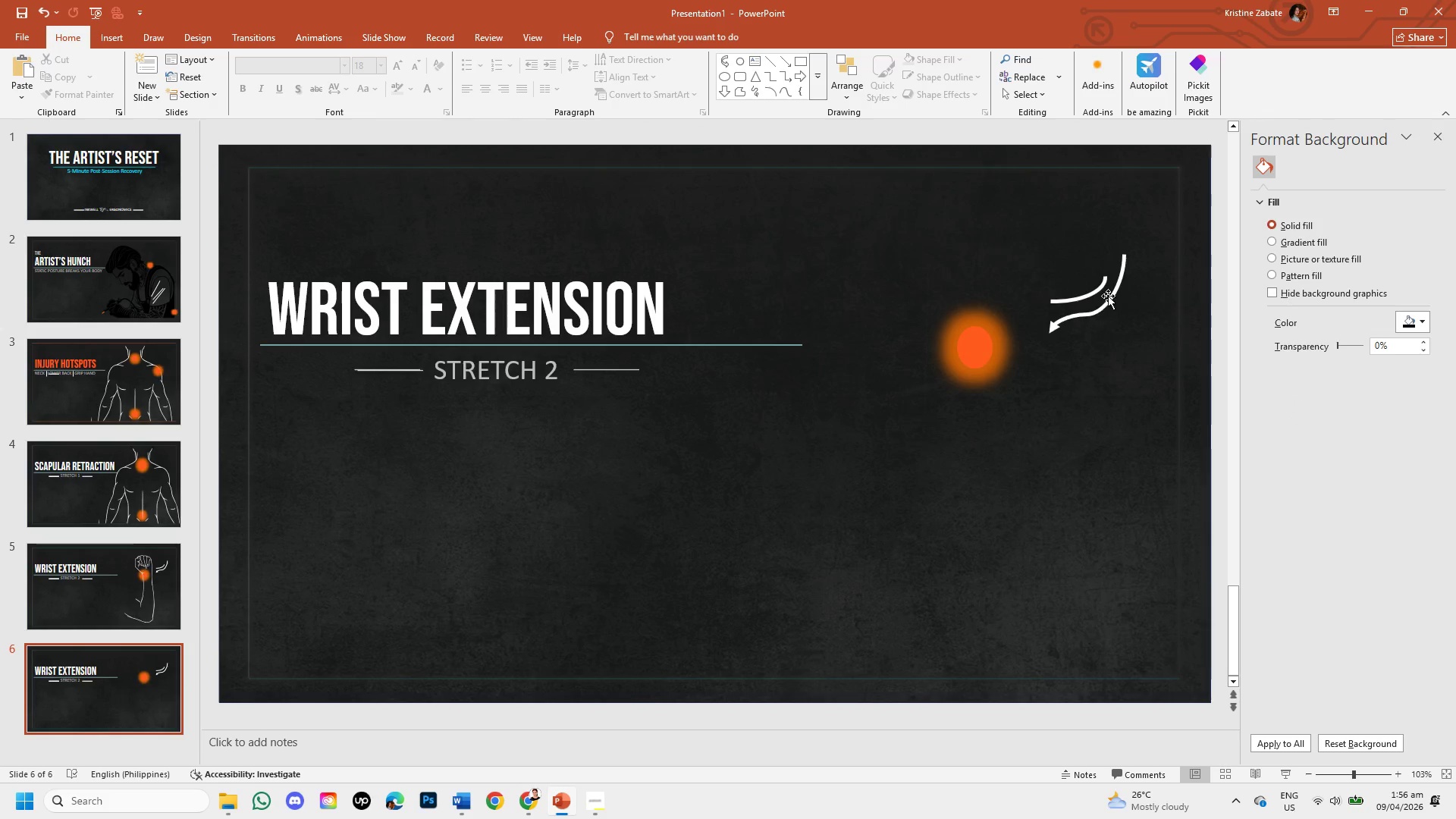 
left_click([1100, 290])
 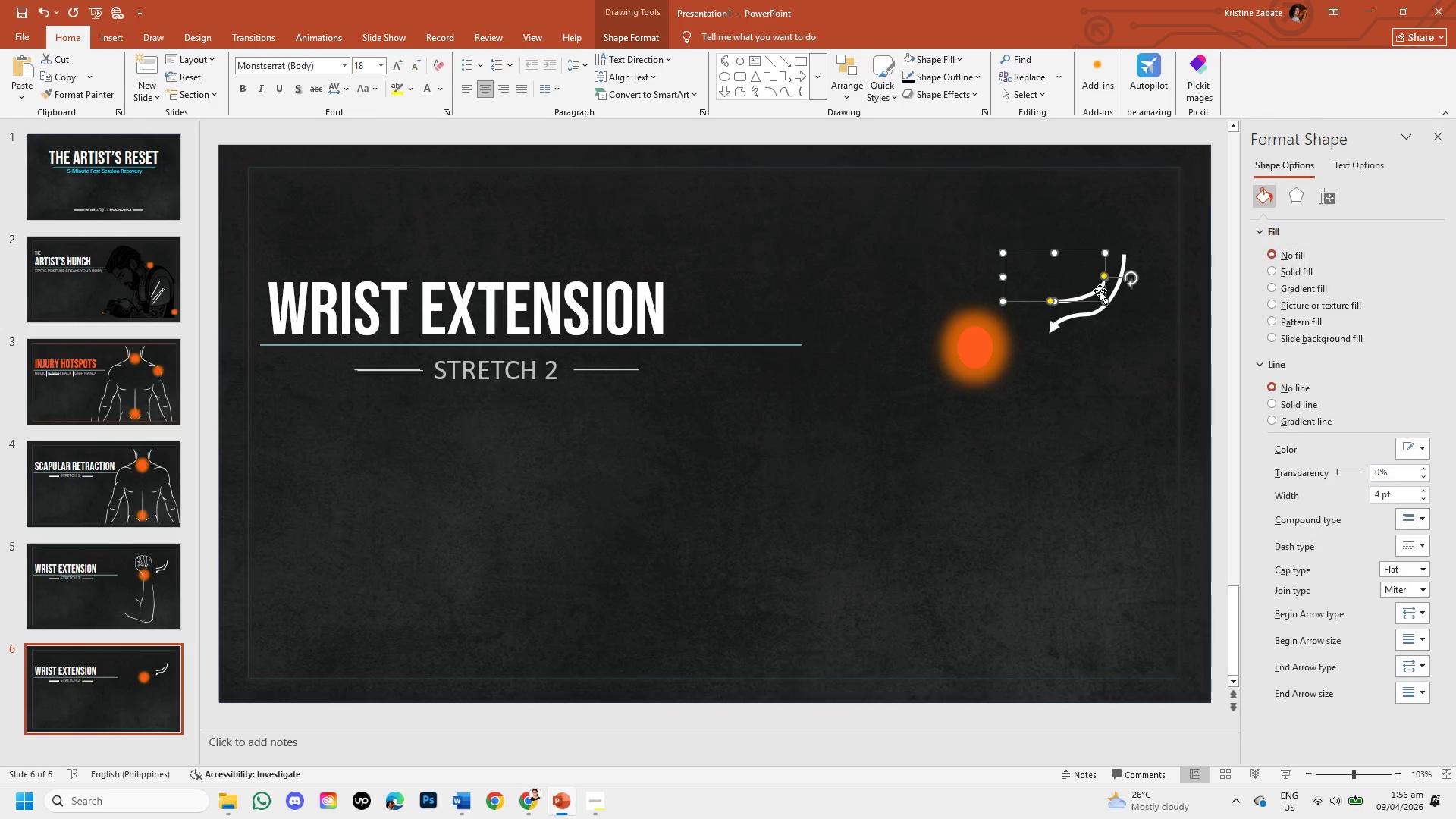 
key(Backspace)
 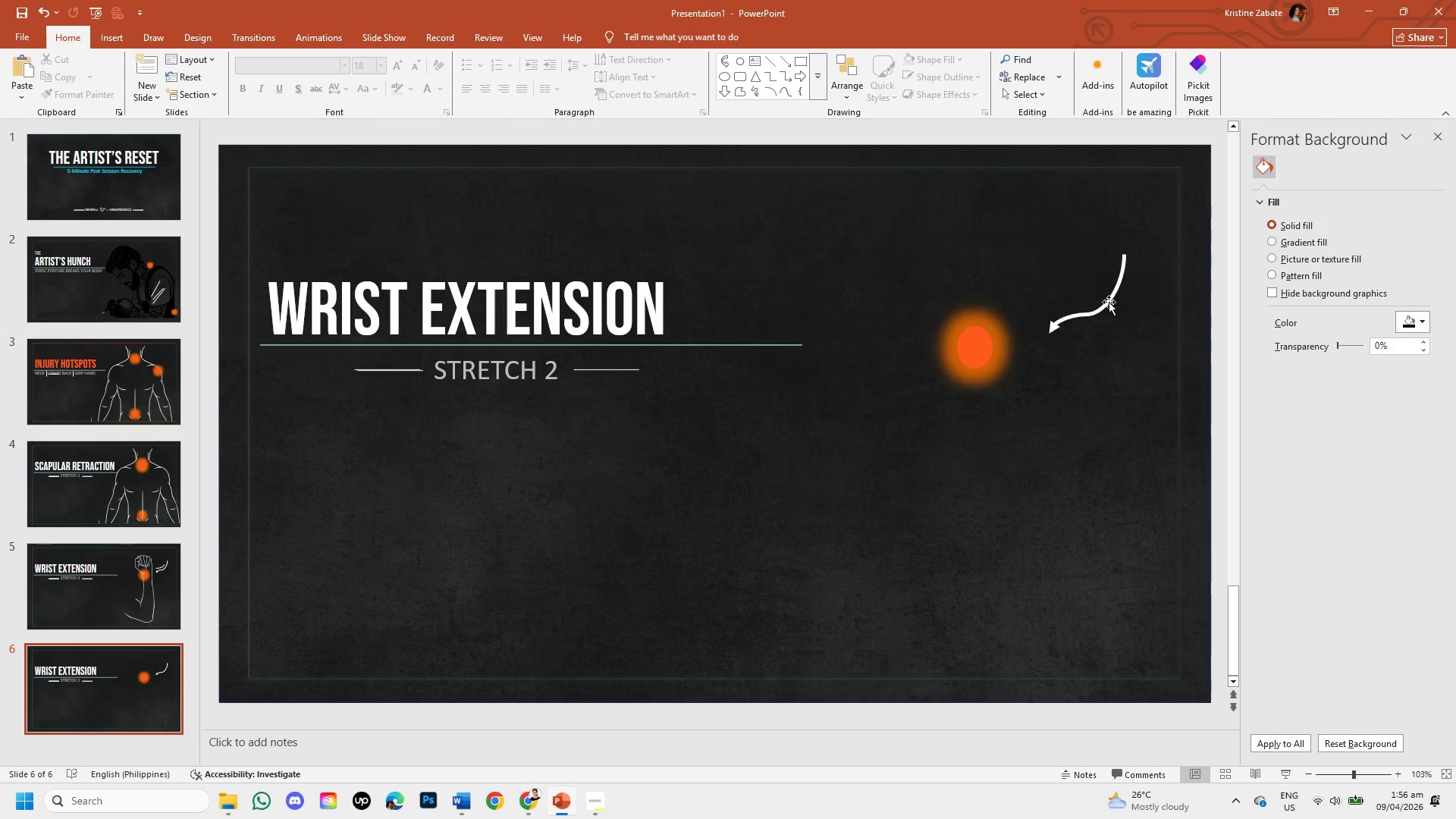 
left_click([1109, 302])
 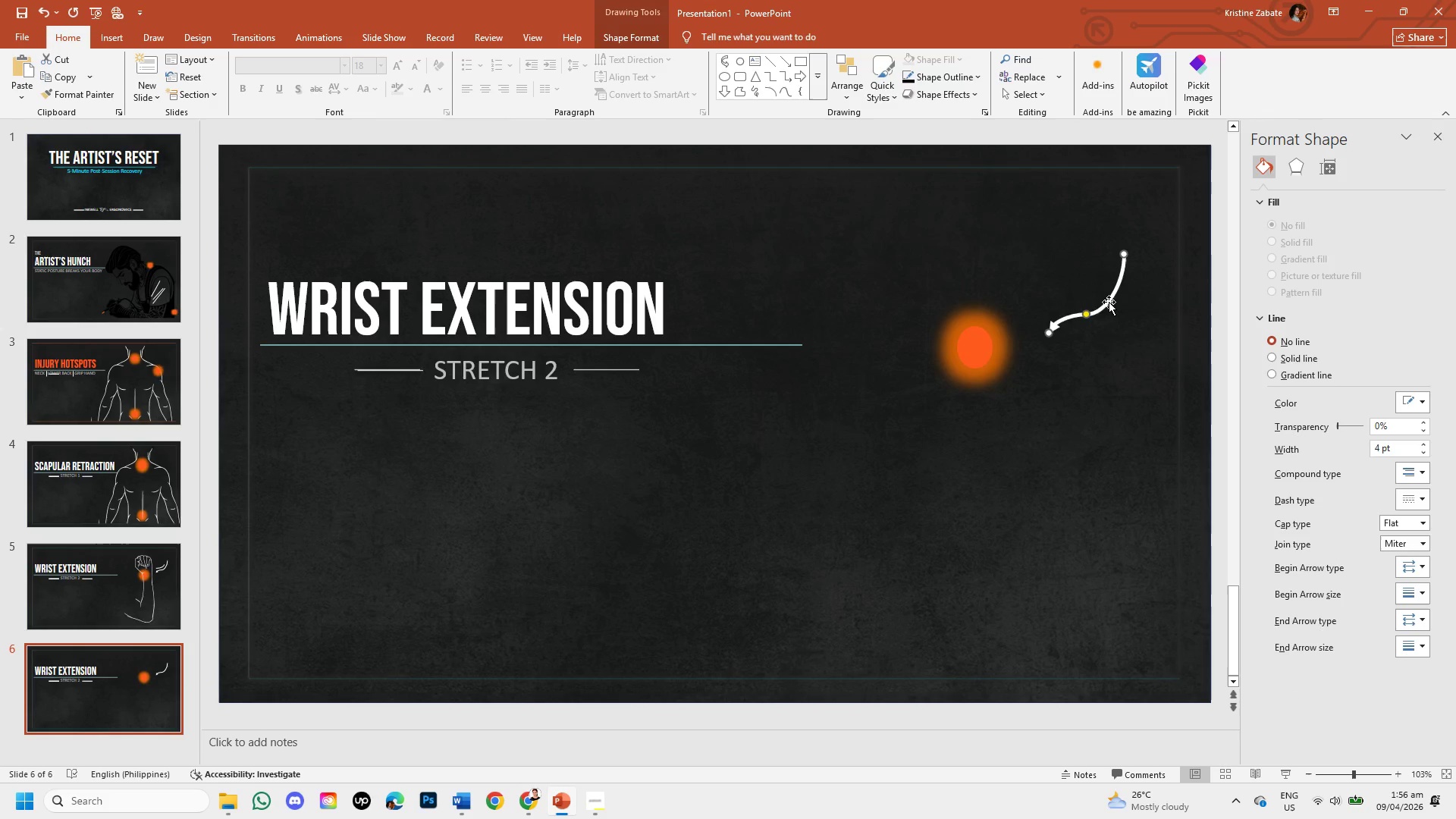 
key(Backspace)
 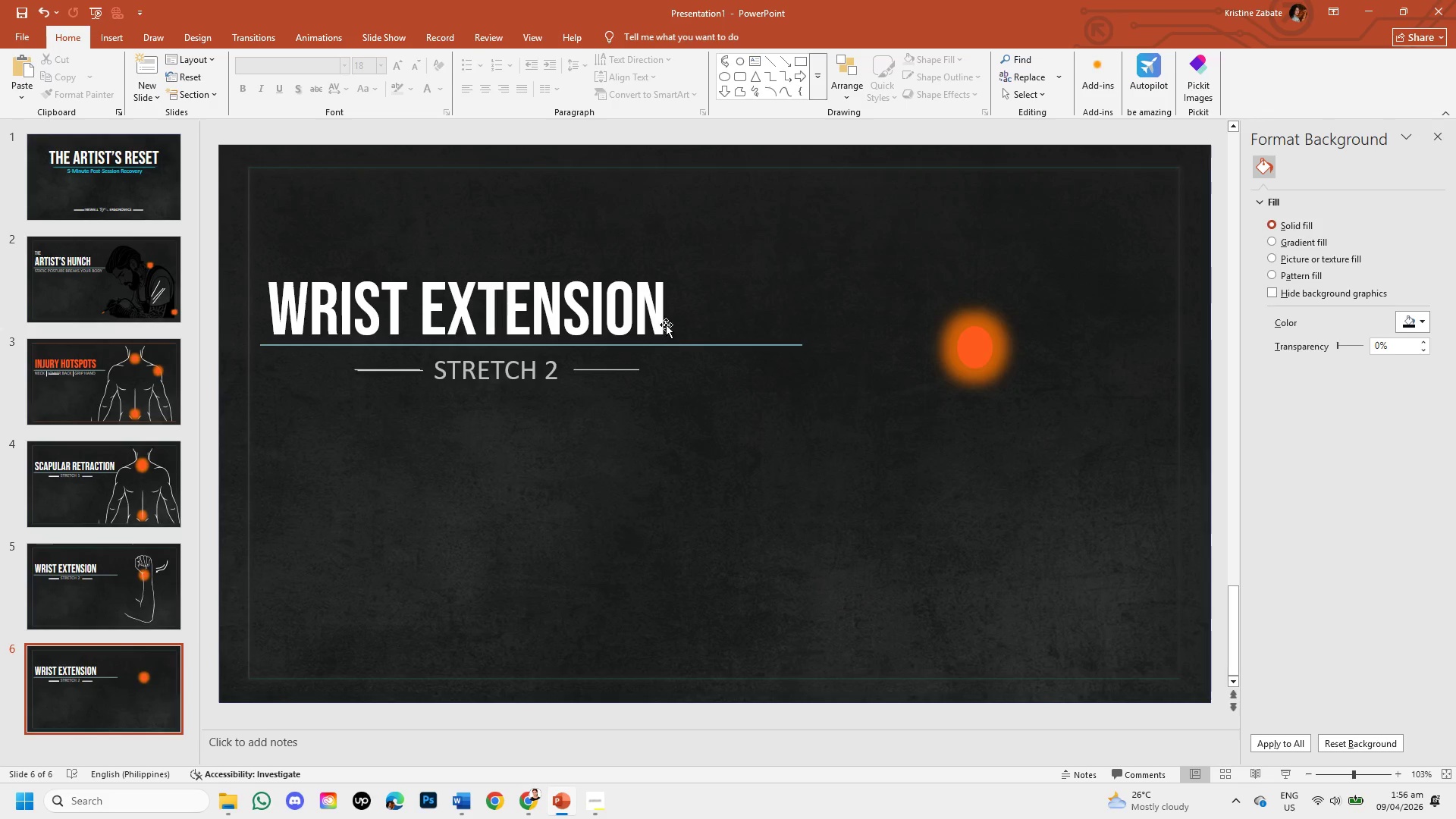 
left_click([661, 309])
 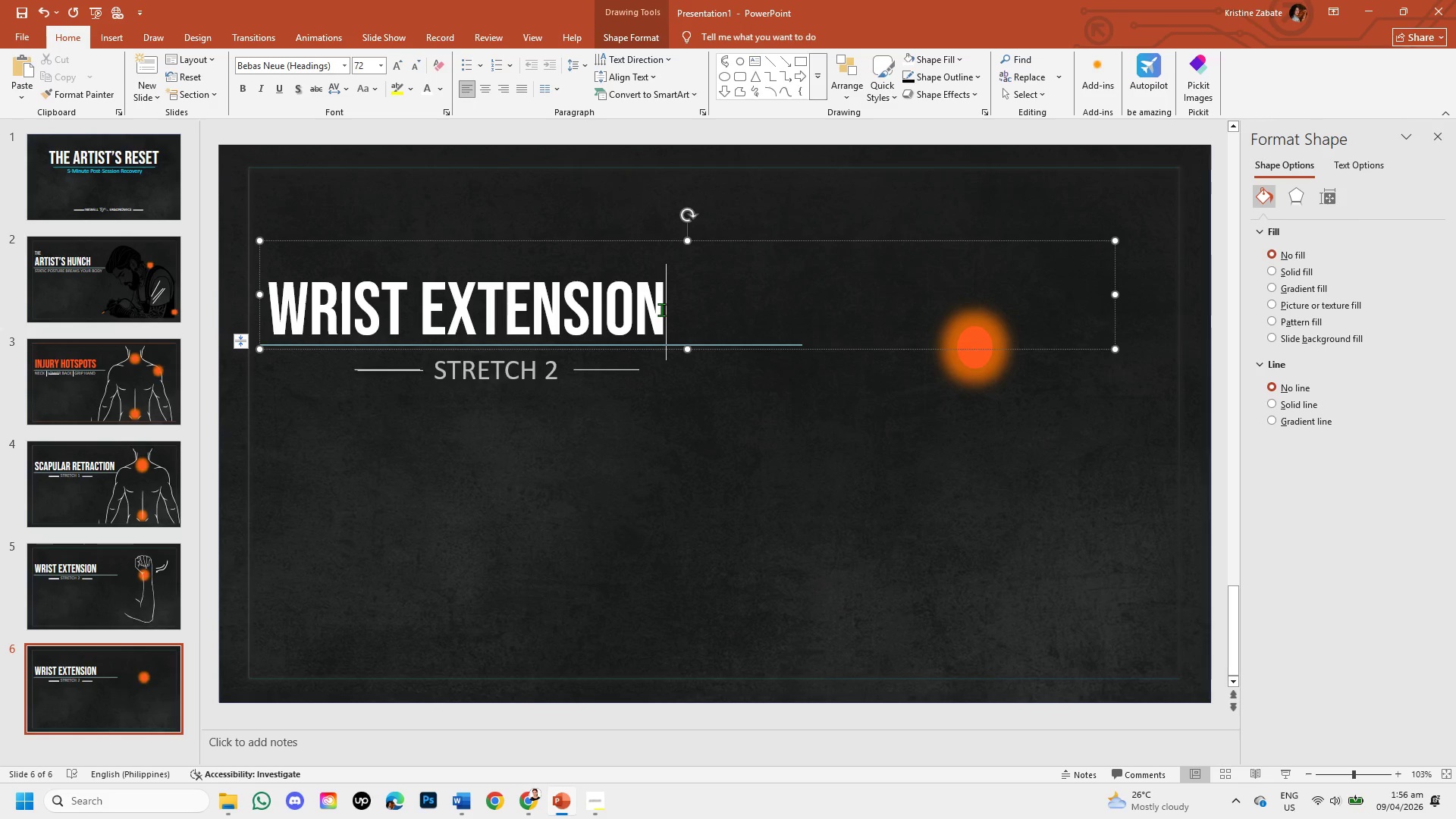 
key(Backspace)
 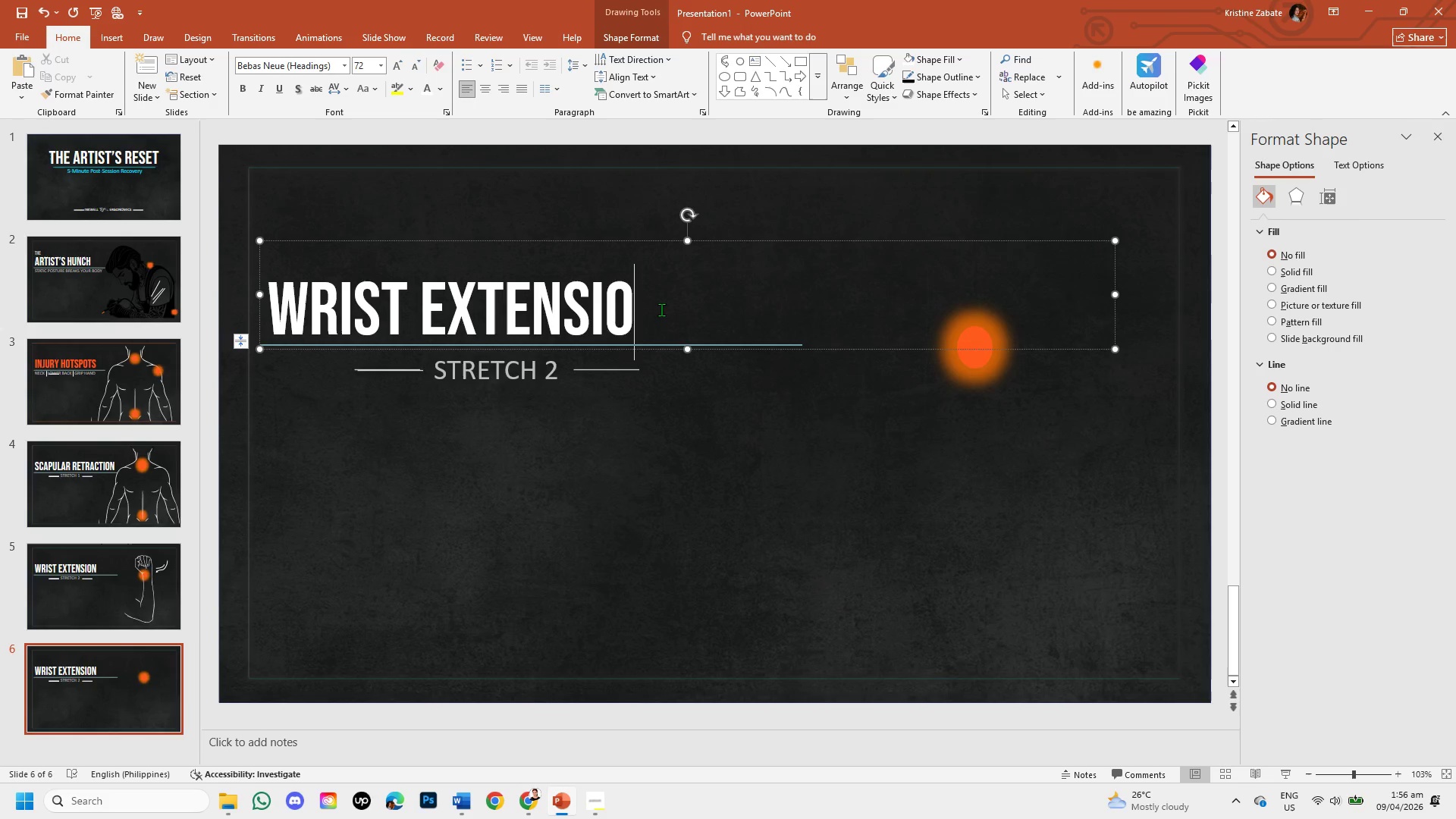 
key(Backspace)
 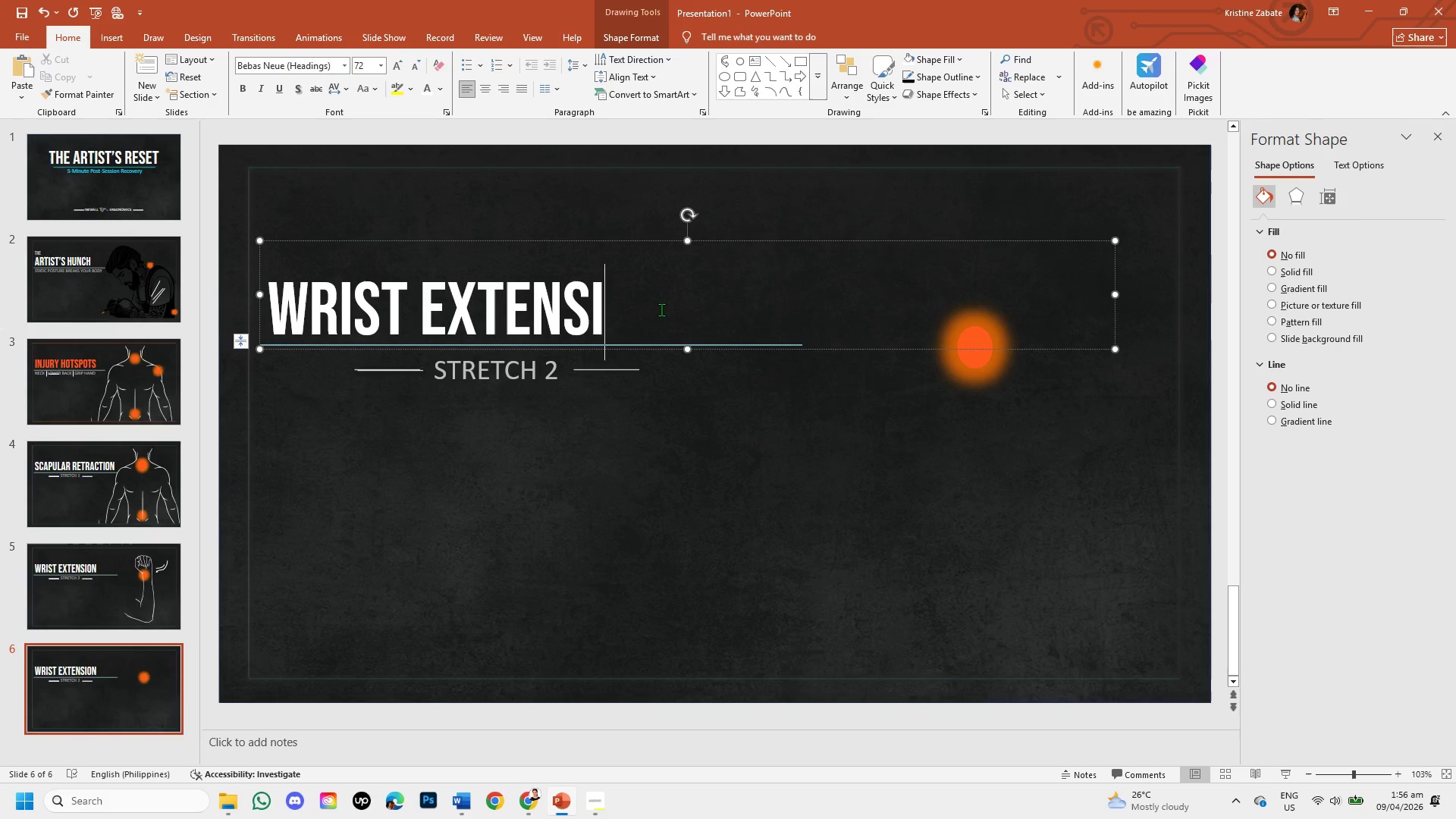 
key(Backspace)
 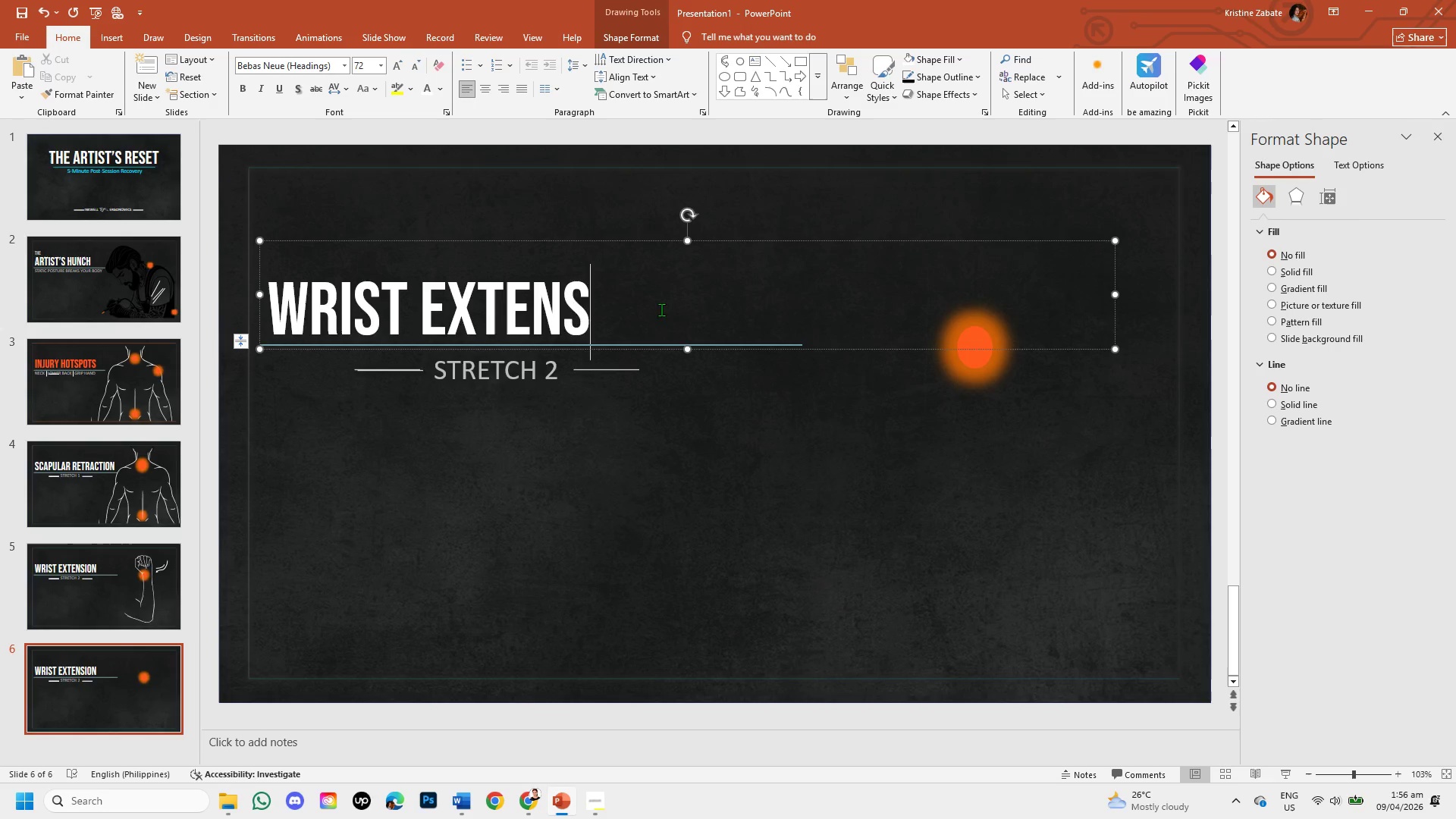 
key(Backspace)
 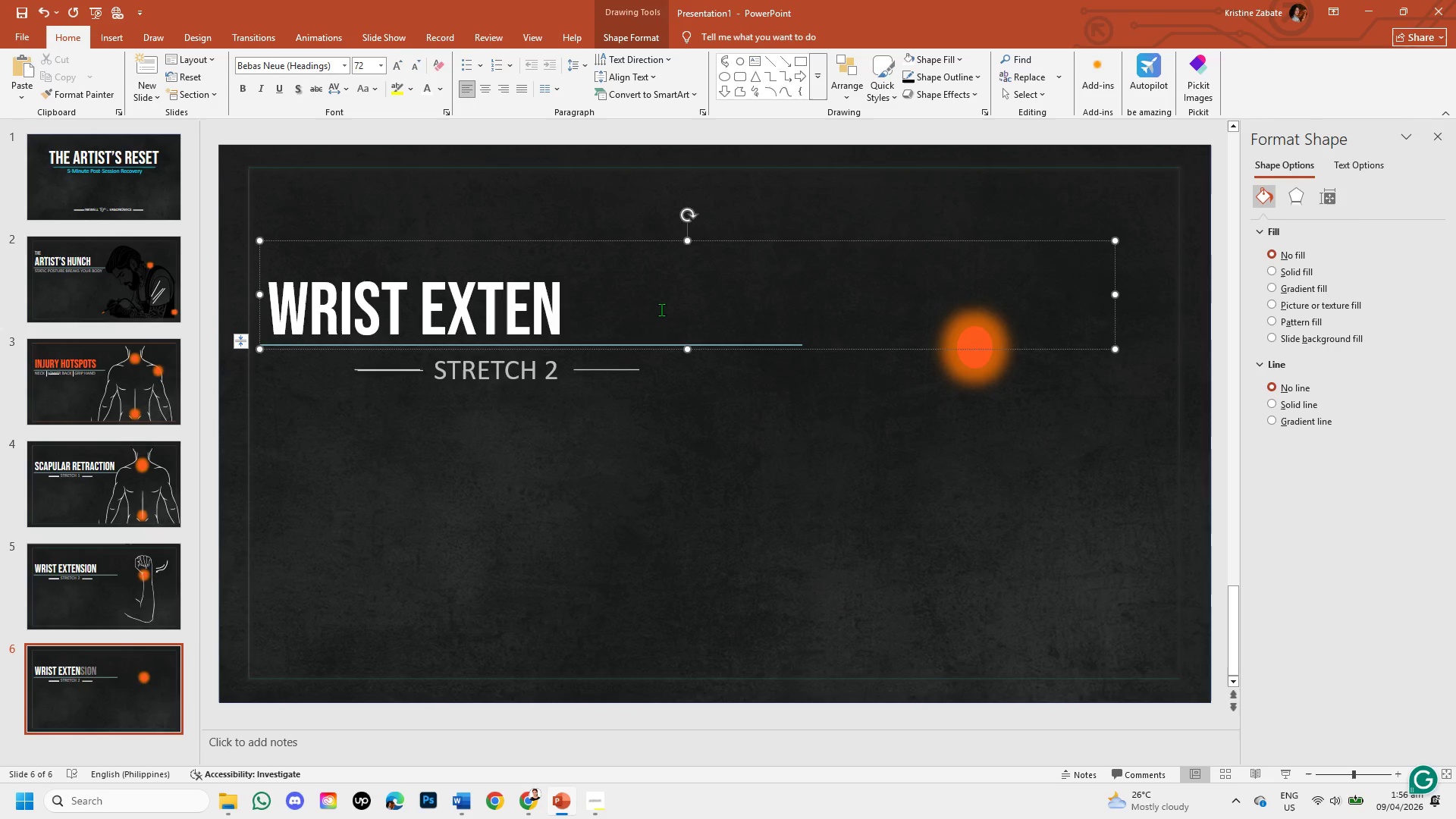 
key(Backspace)
 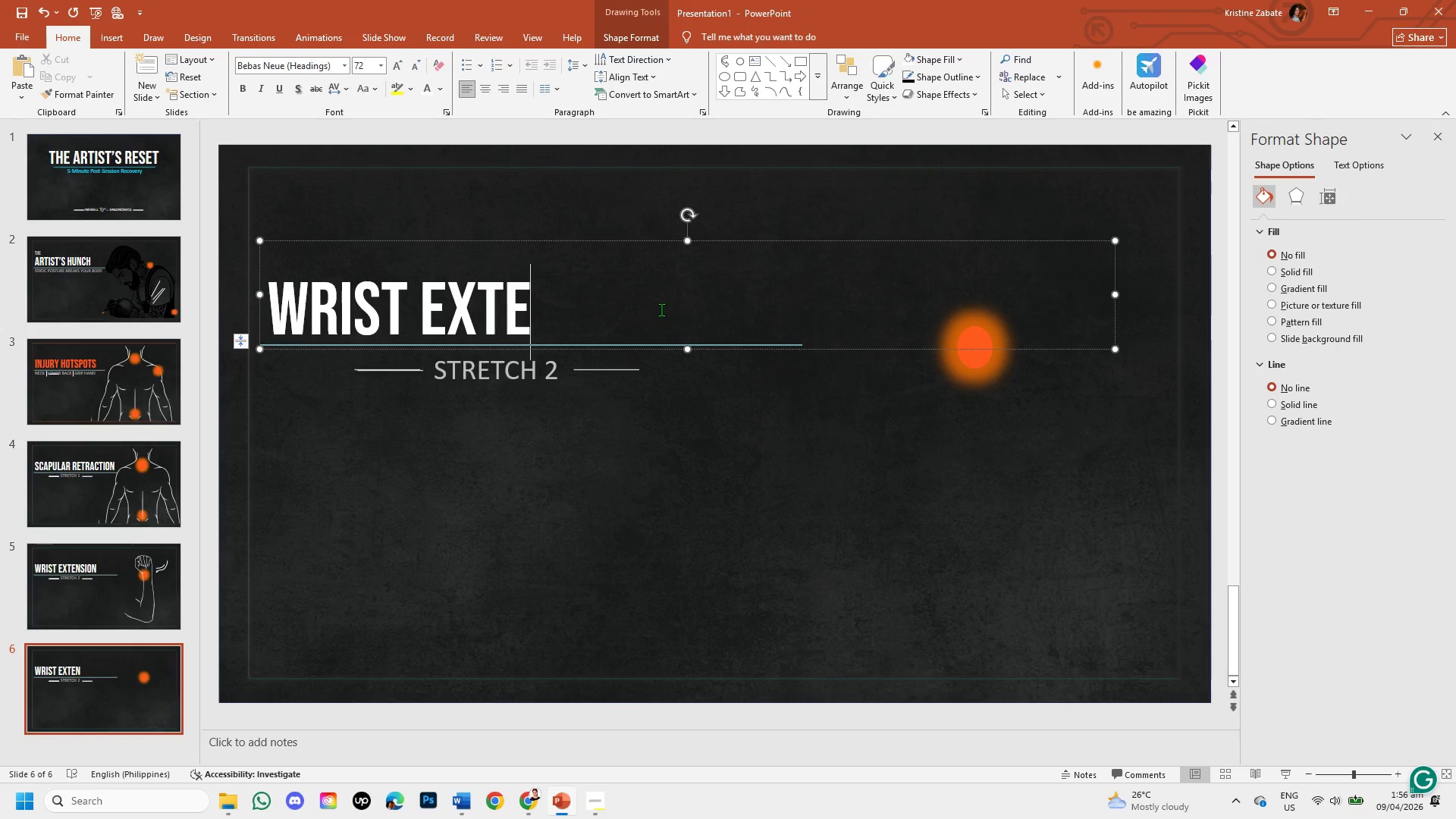 
key(Backspace)
 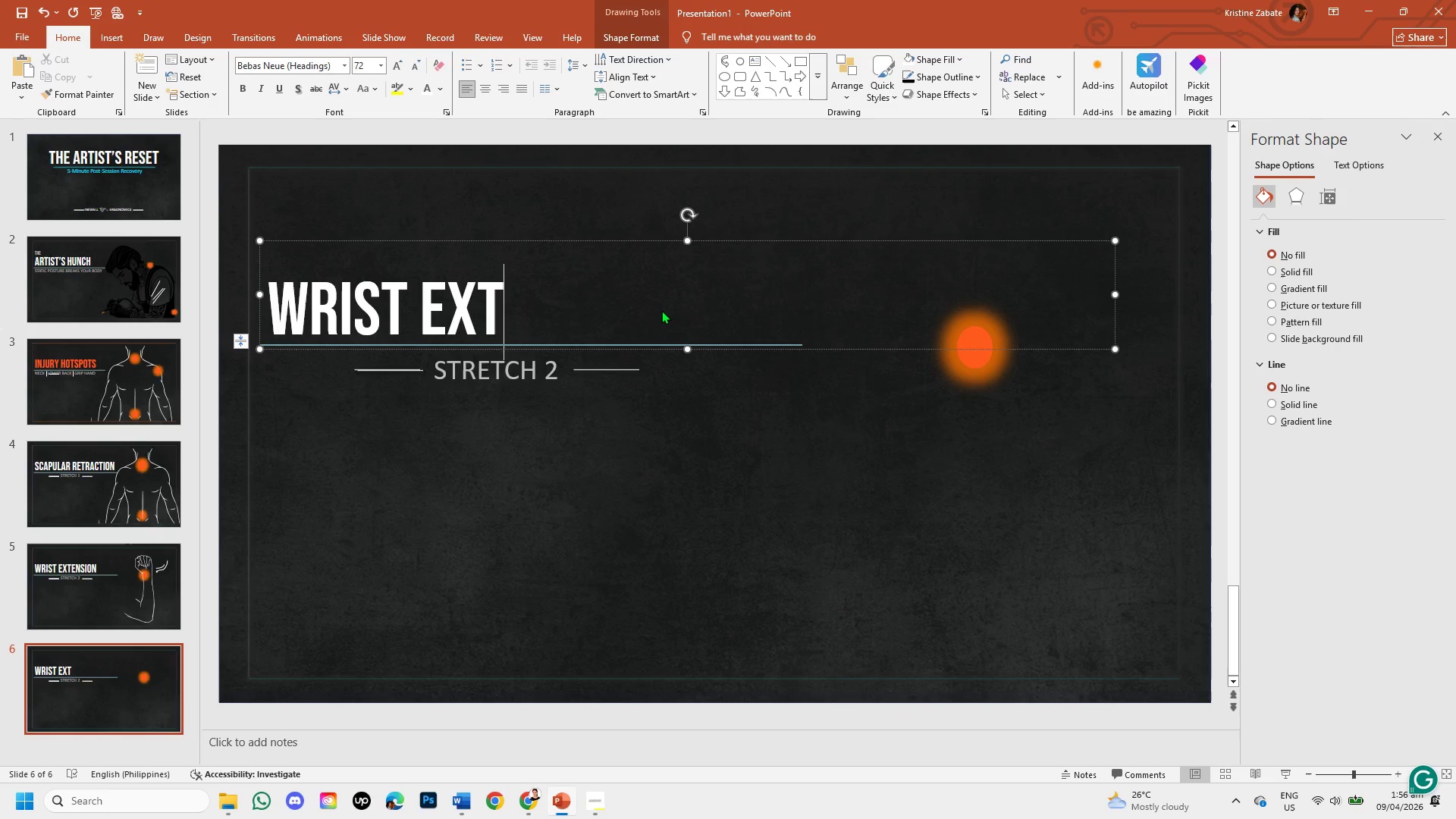 
wait(5.72)
 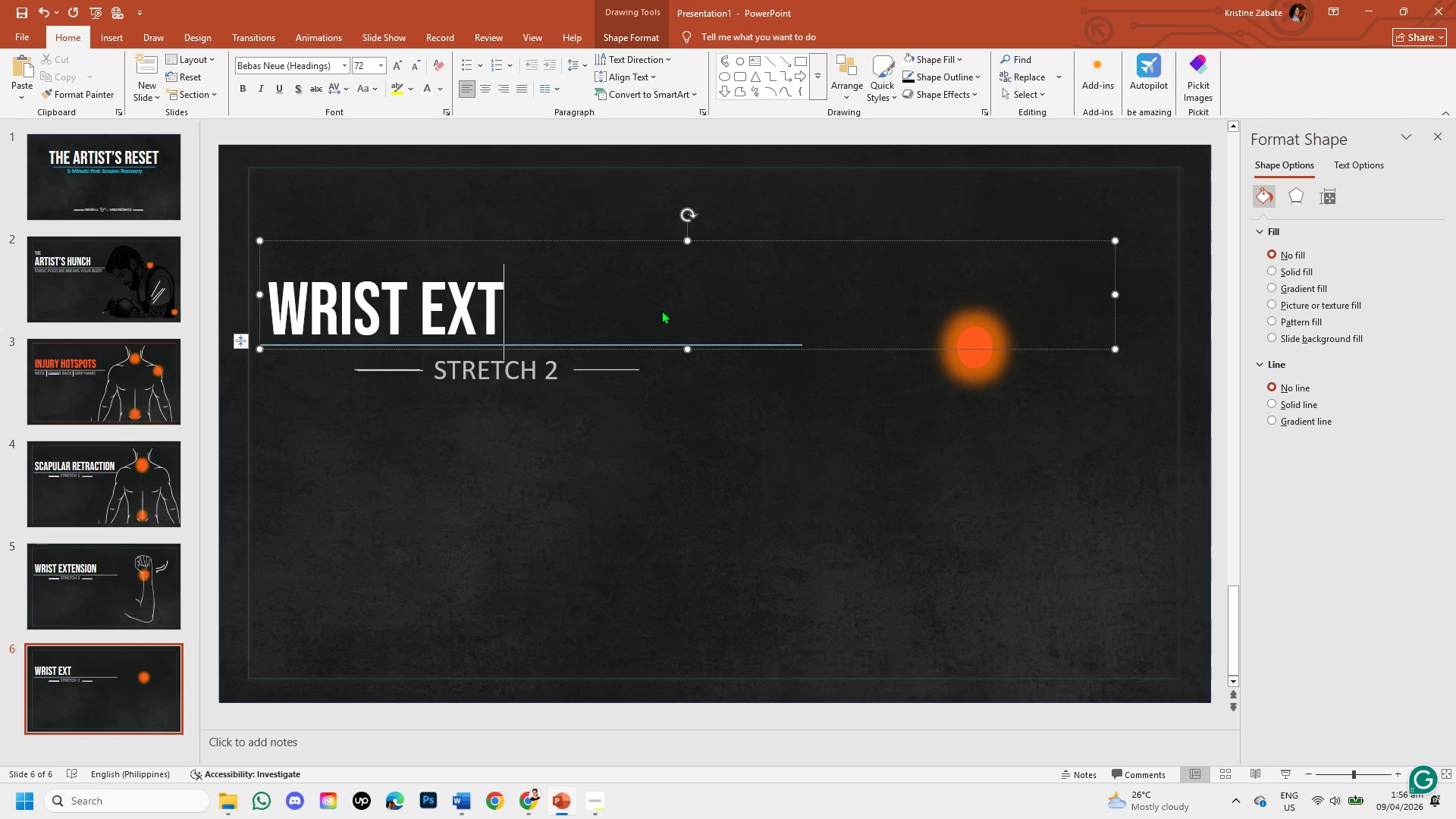 
key(Backspace)
 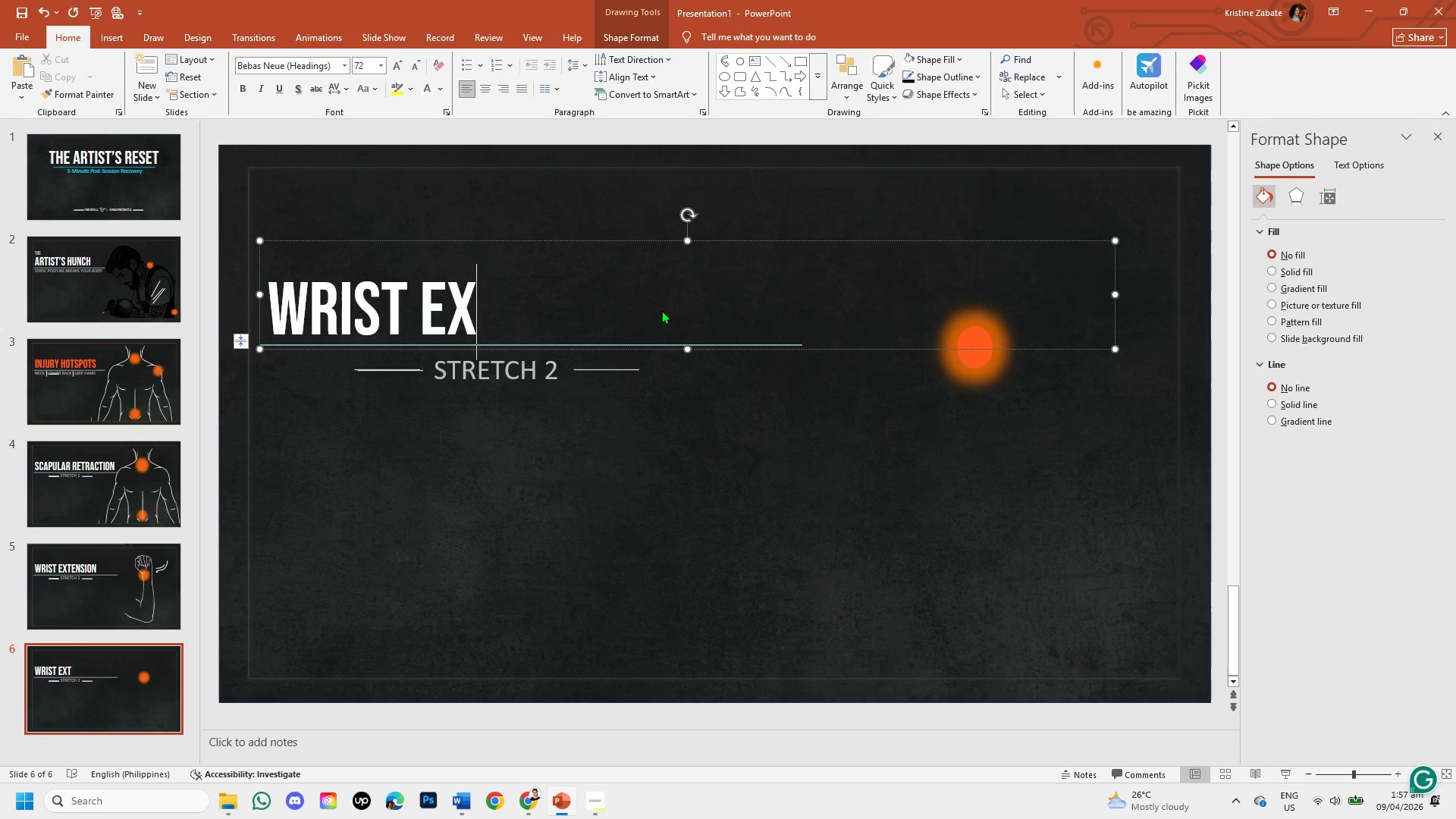 
key(Backspace)
 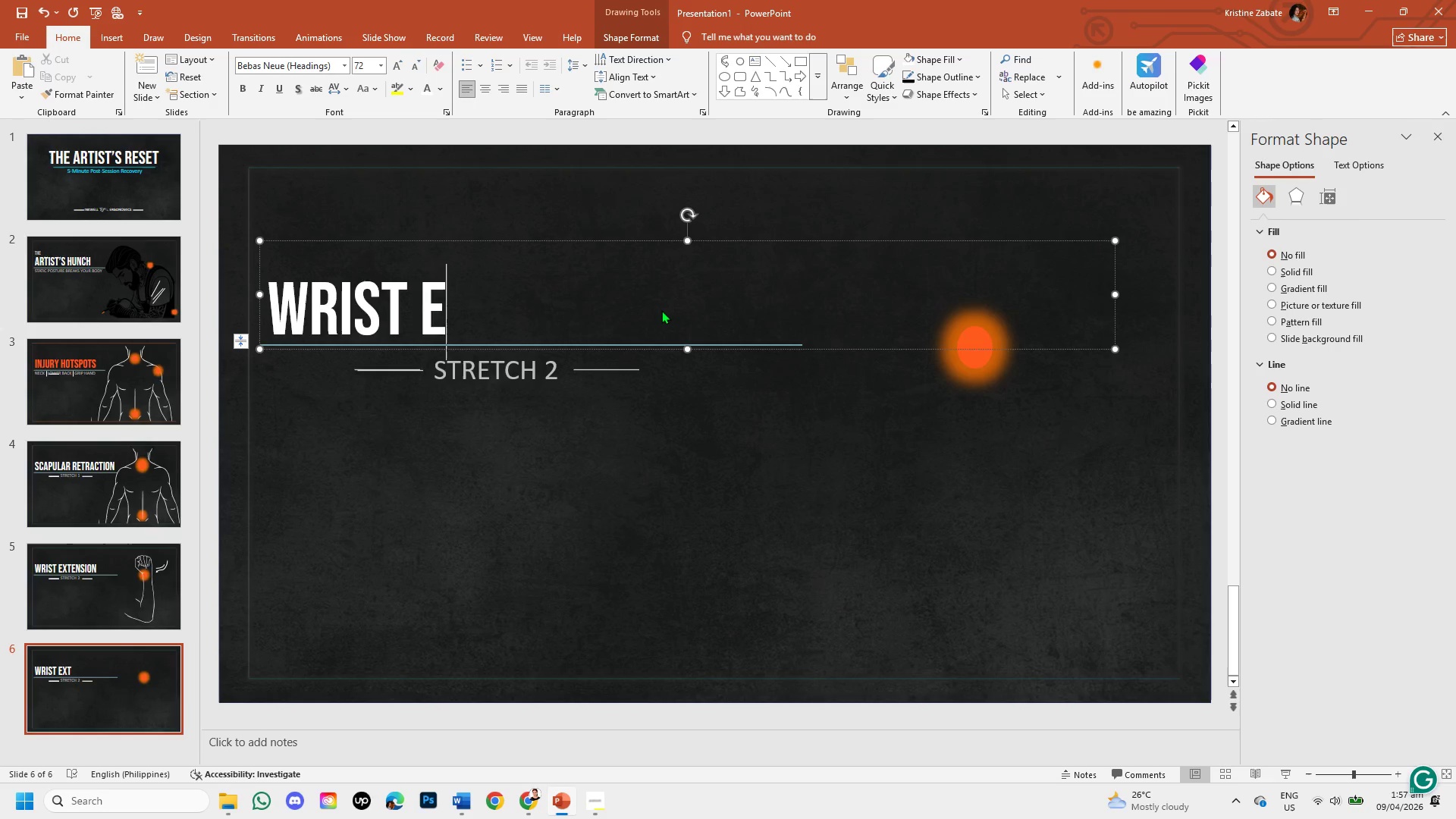 
key(Backspace)
 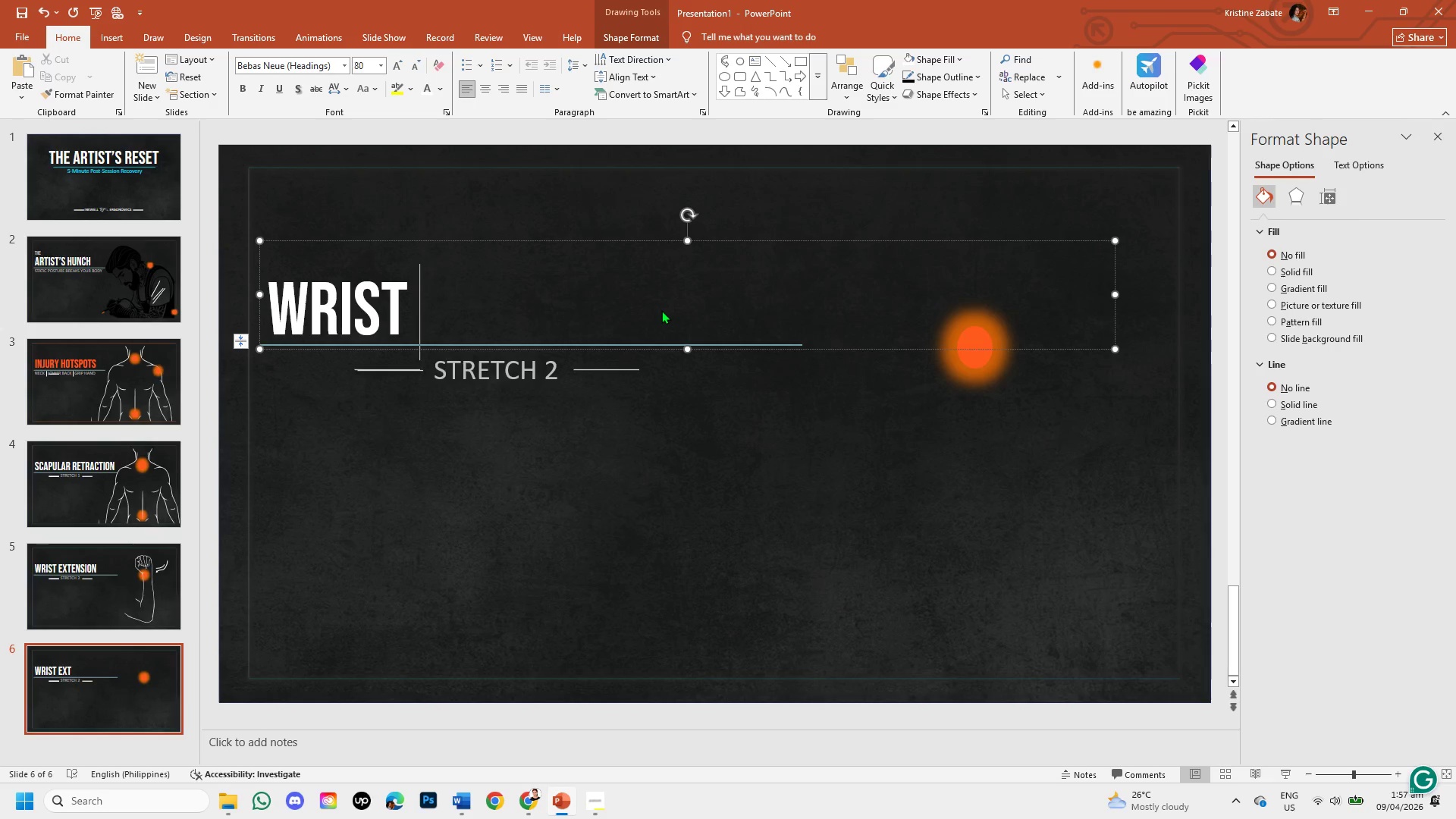 
key(Backspace)
 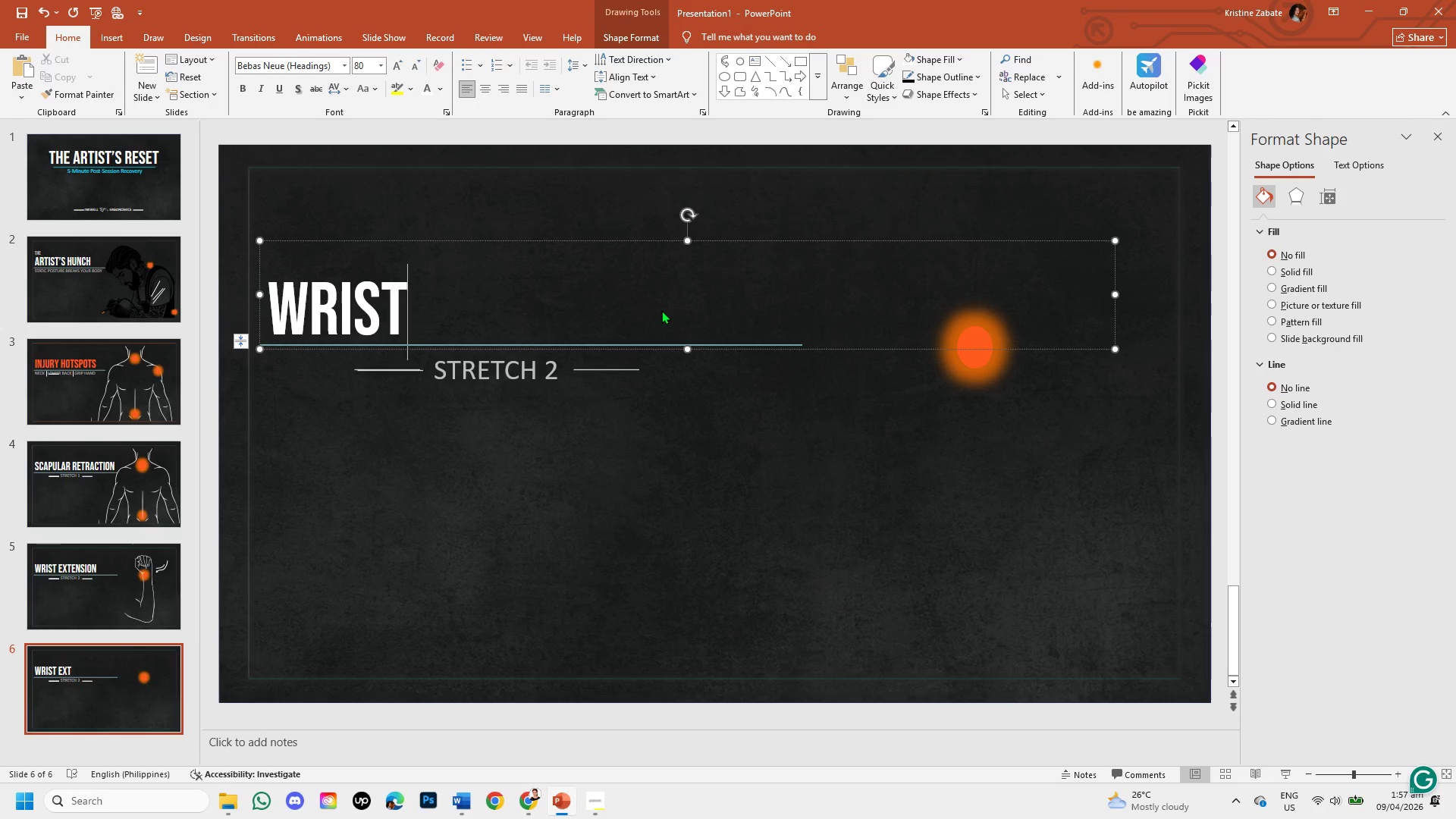 
key(Backspace)
 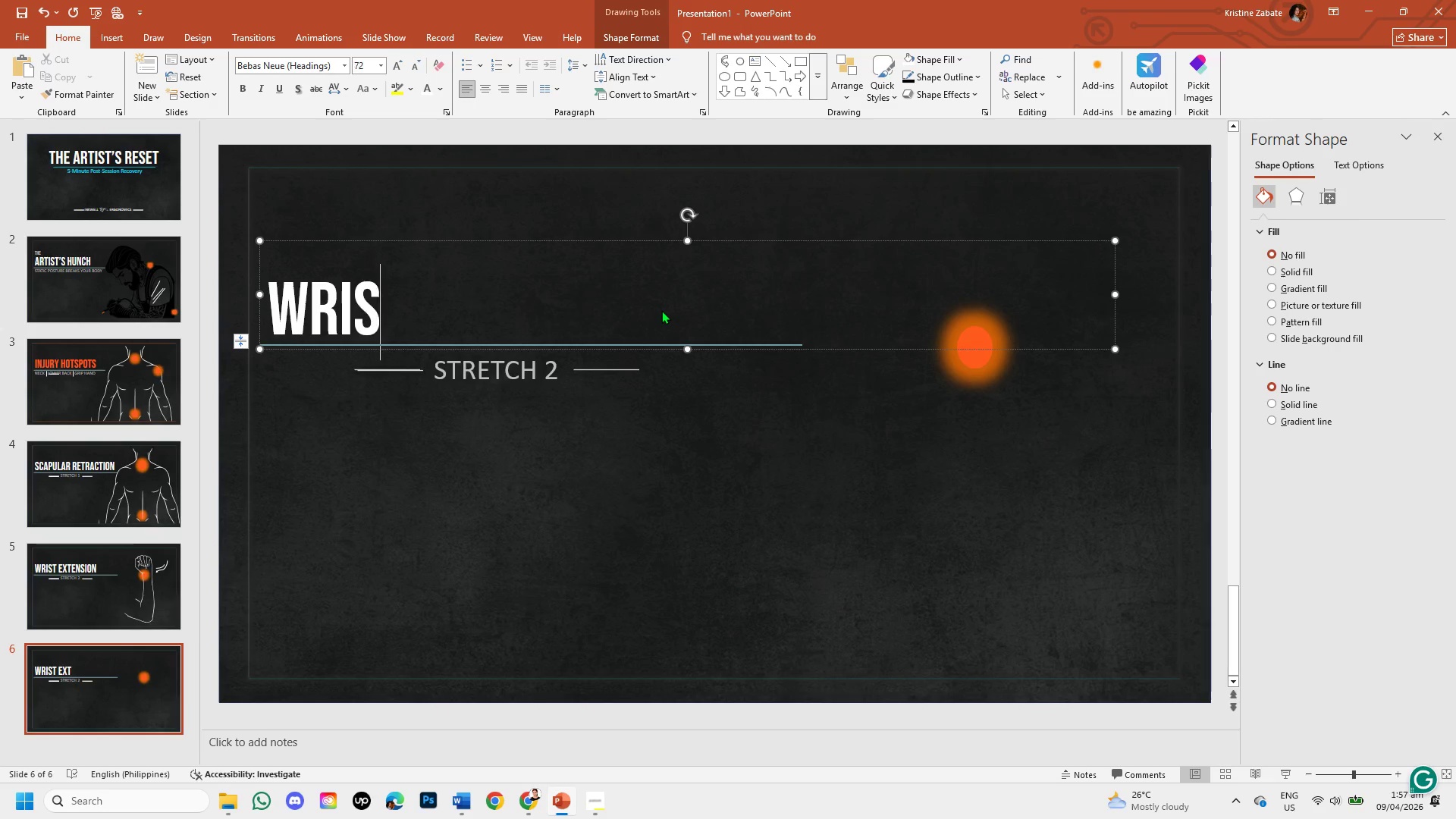 
key(Backspace)
 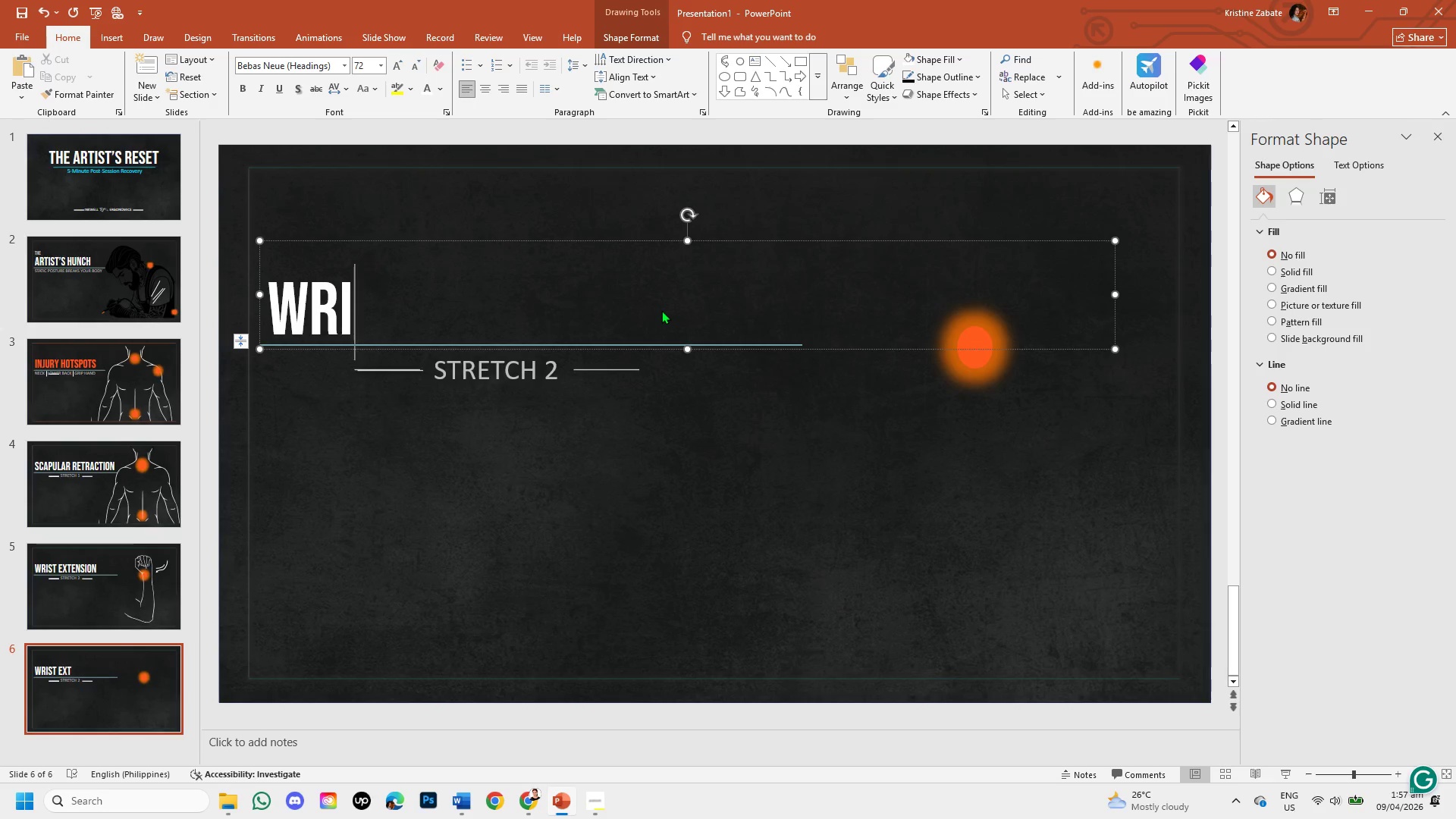 
key(Backspace)
 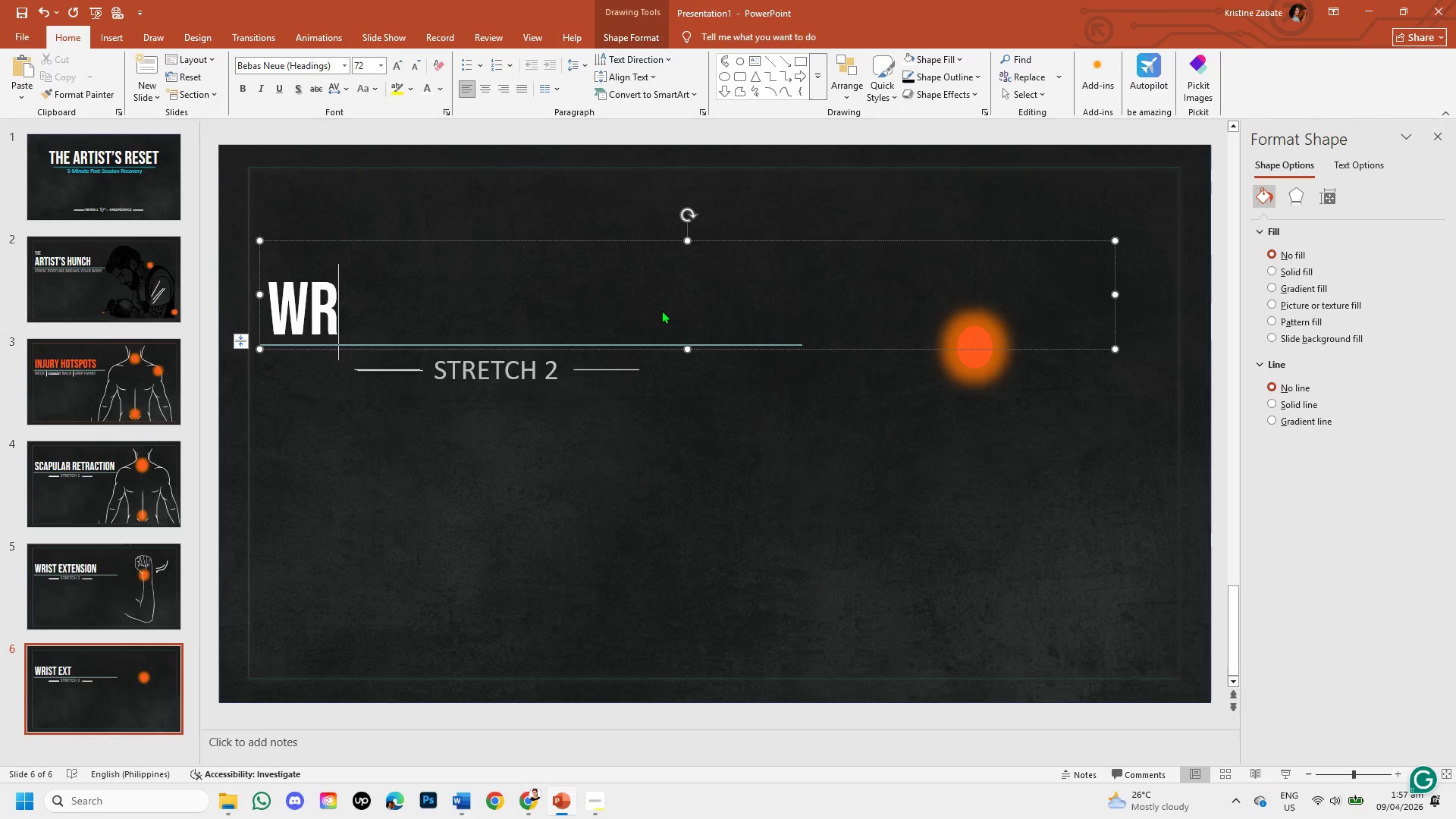 
key(Backspace)
 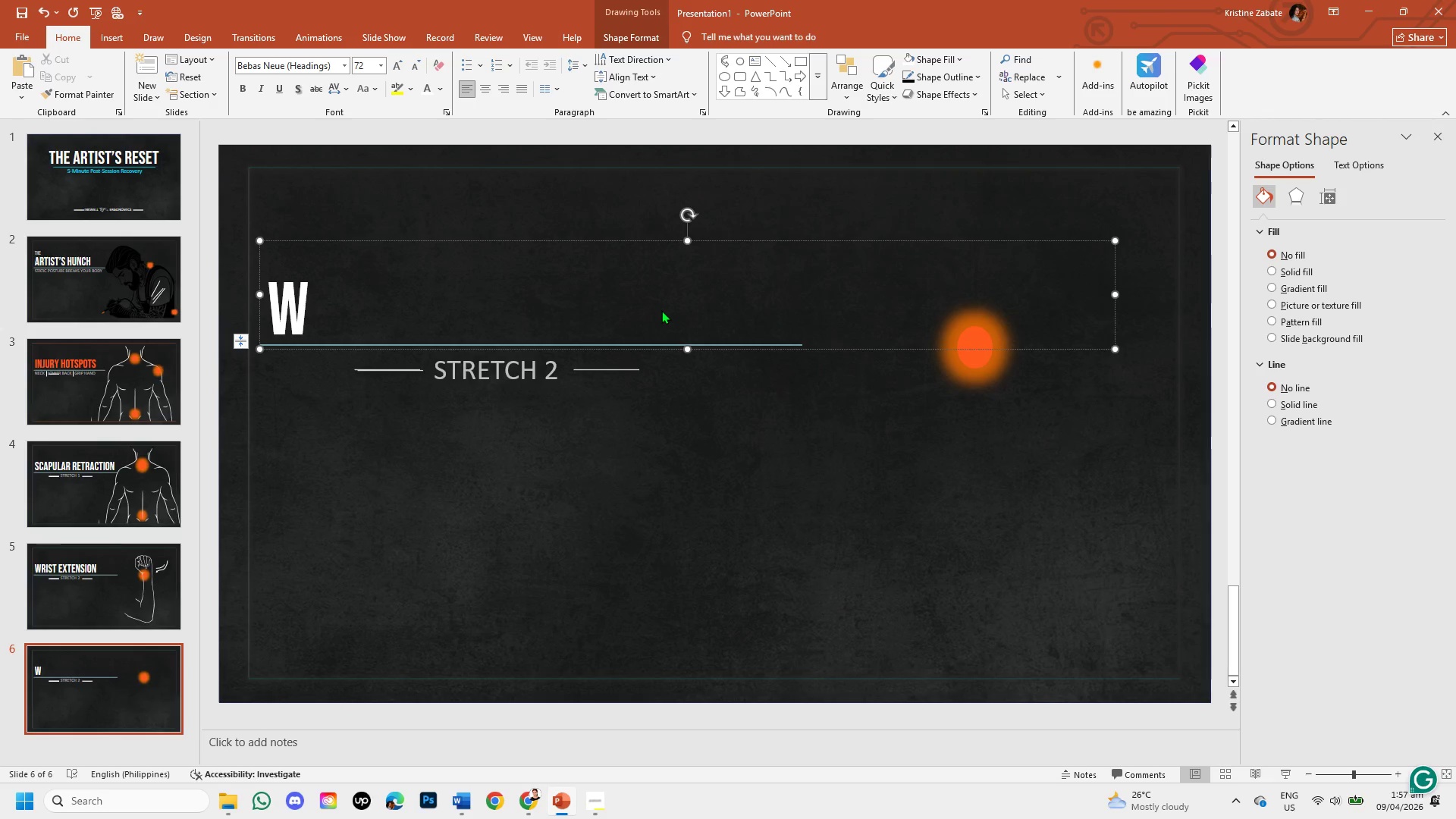 
key(S)
 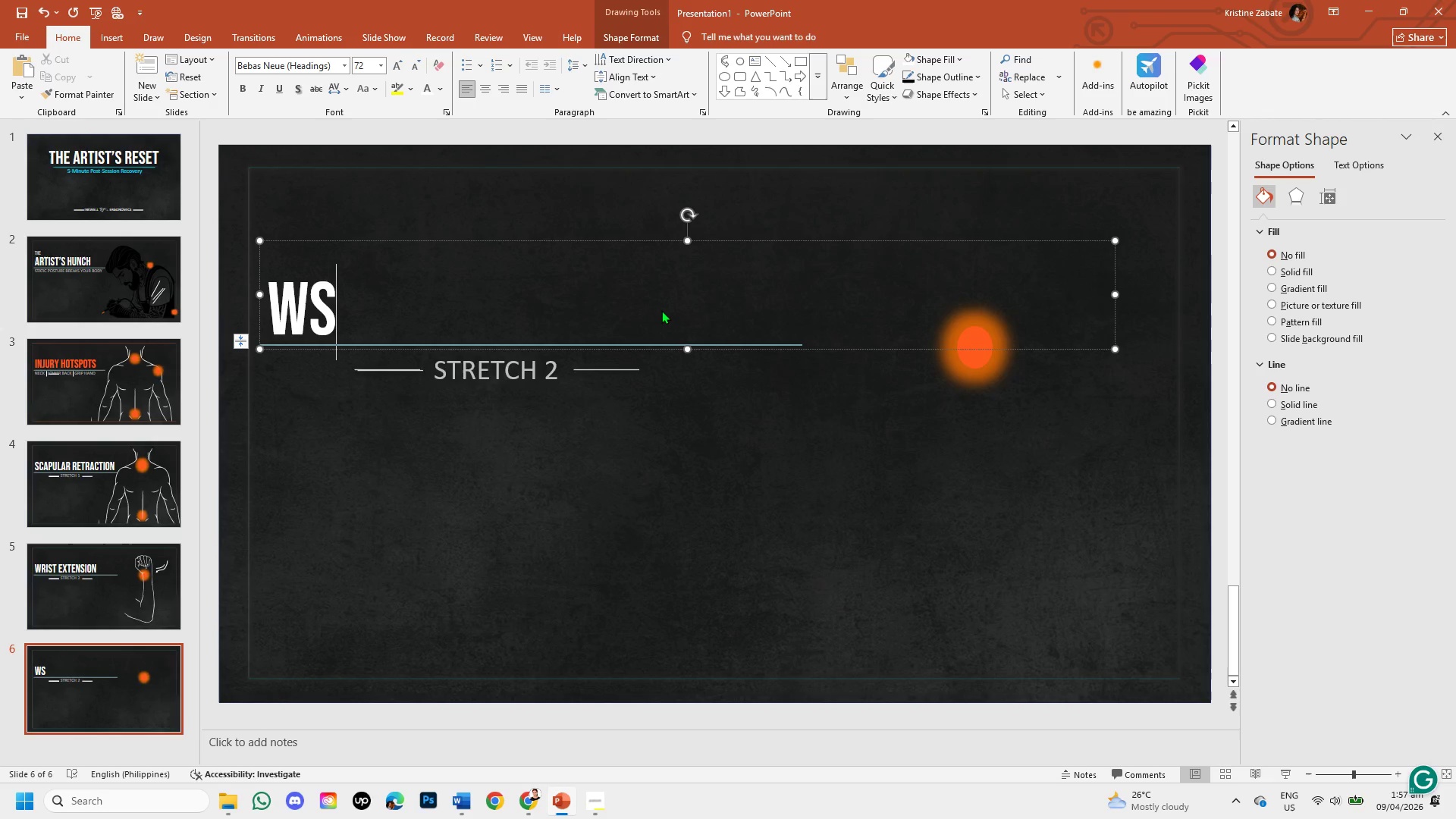 
key(ArrowLeft)
 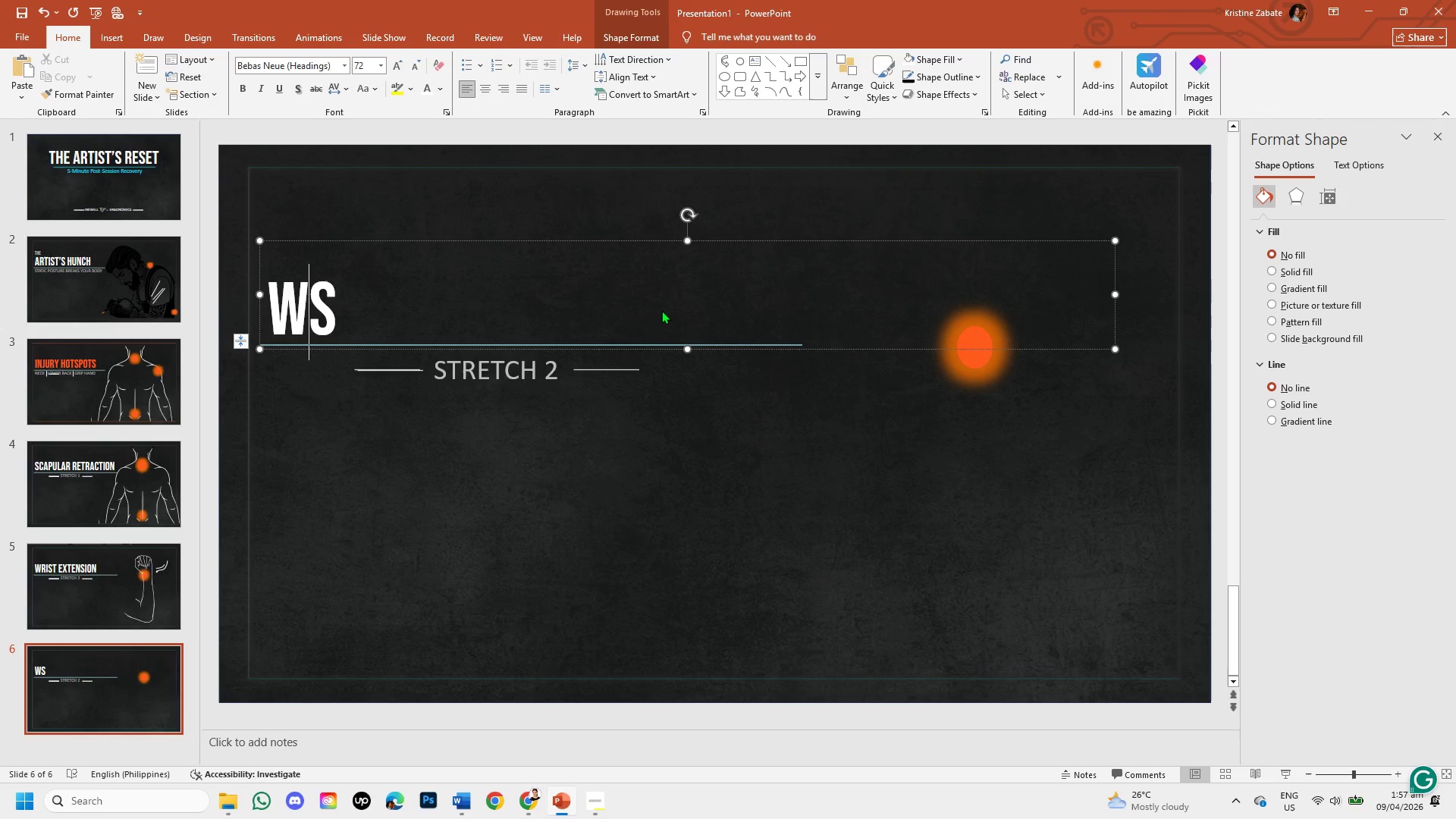 
key(Backspace)
 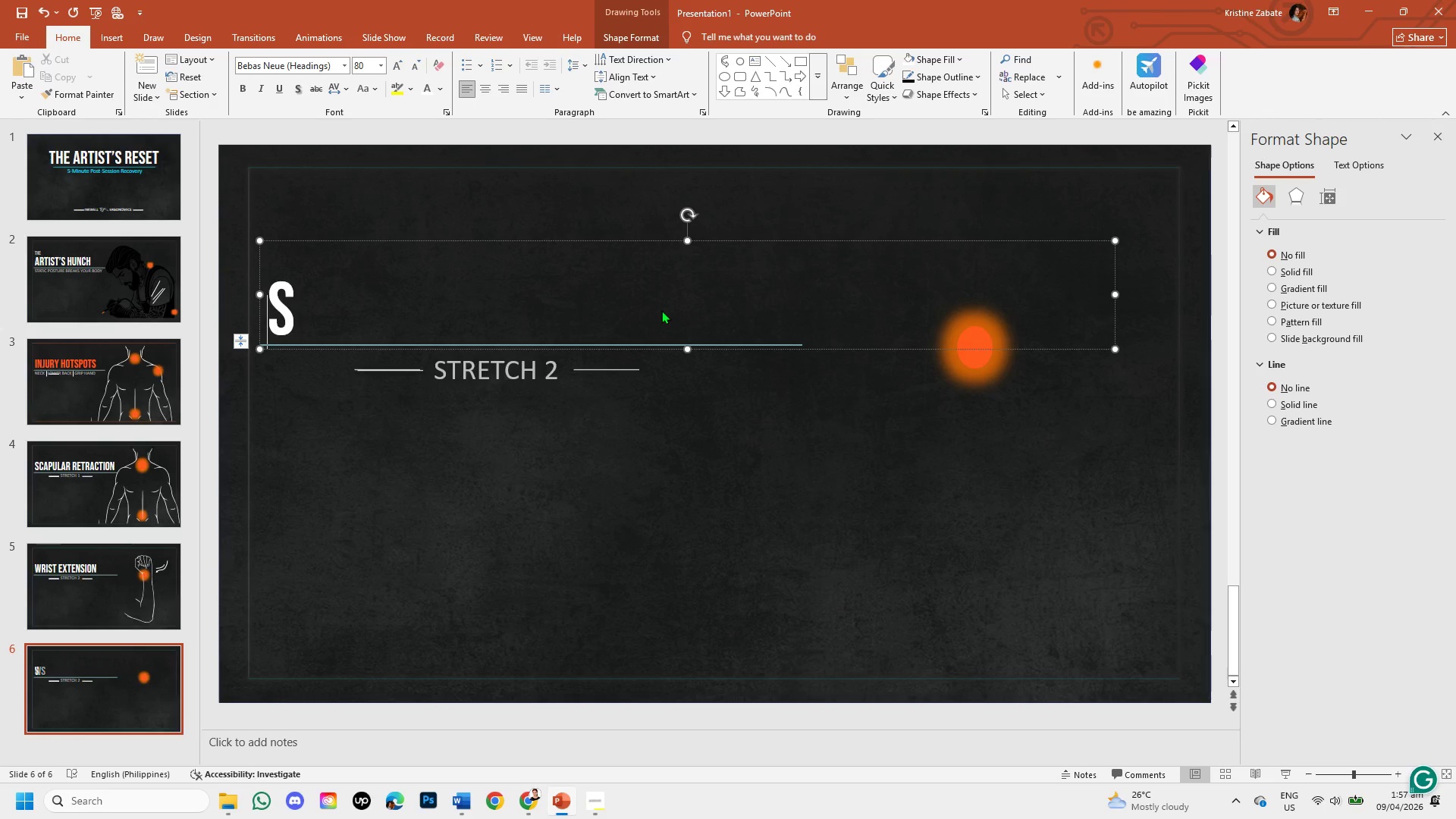 
key(ArrowRight)
 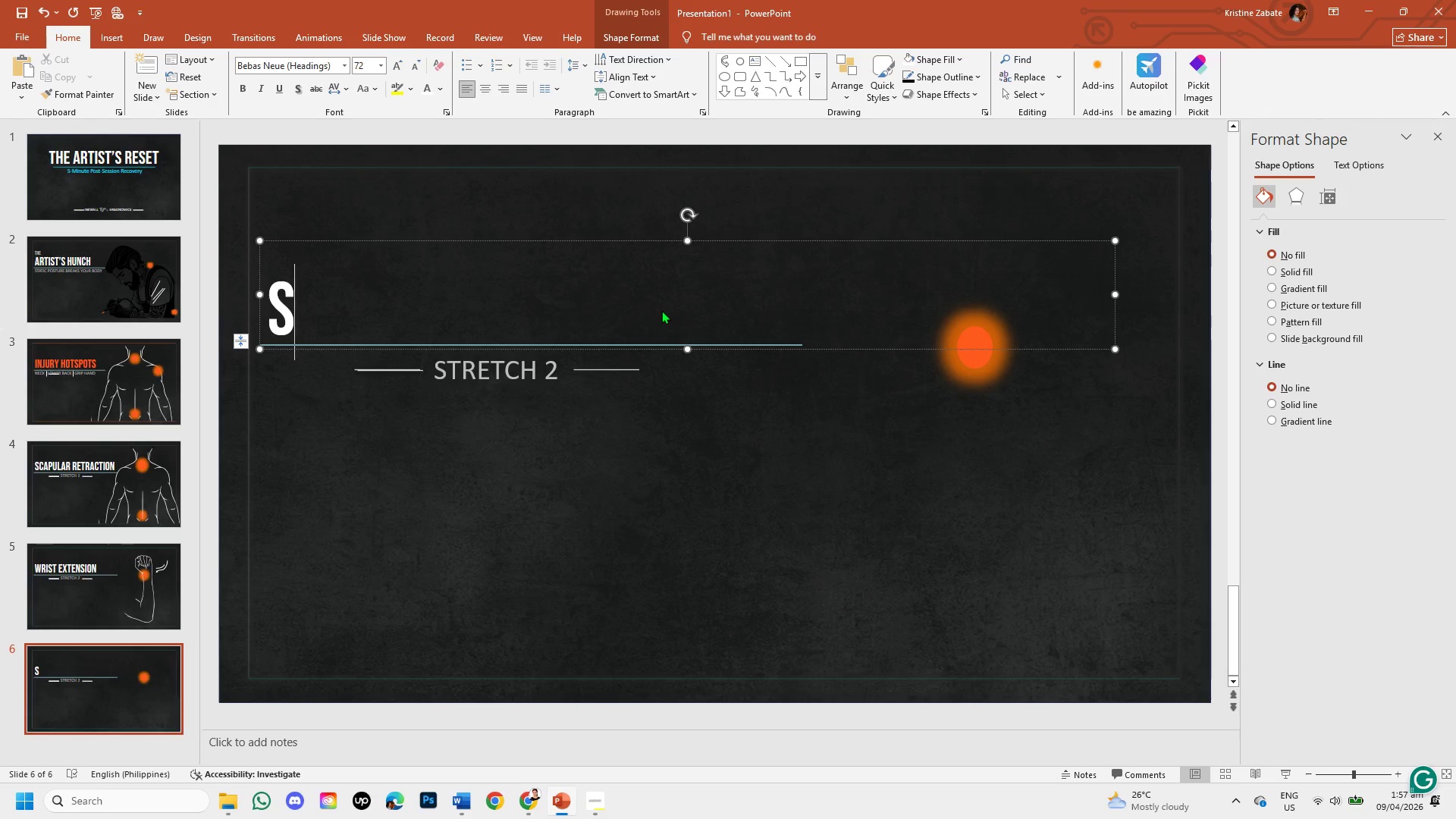 
type(calene release)
 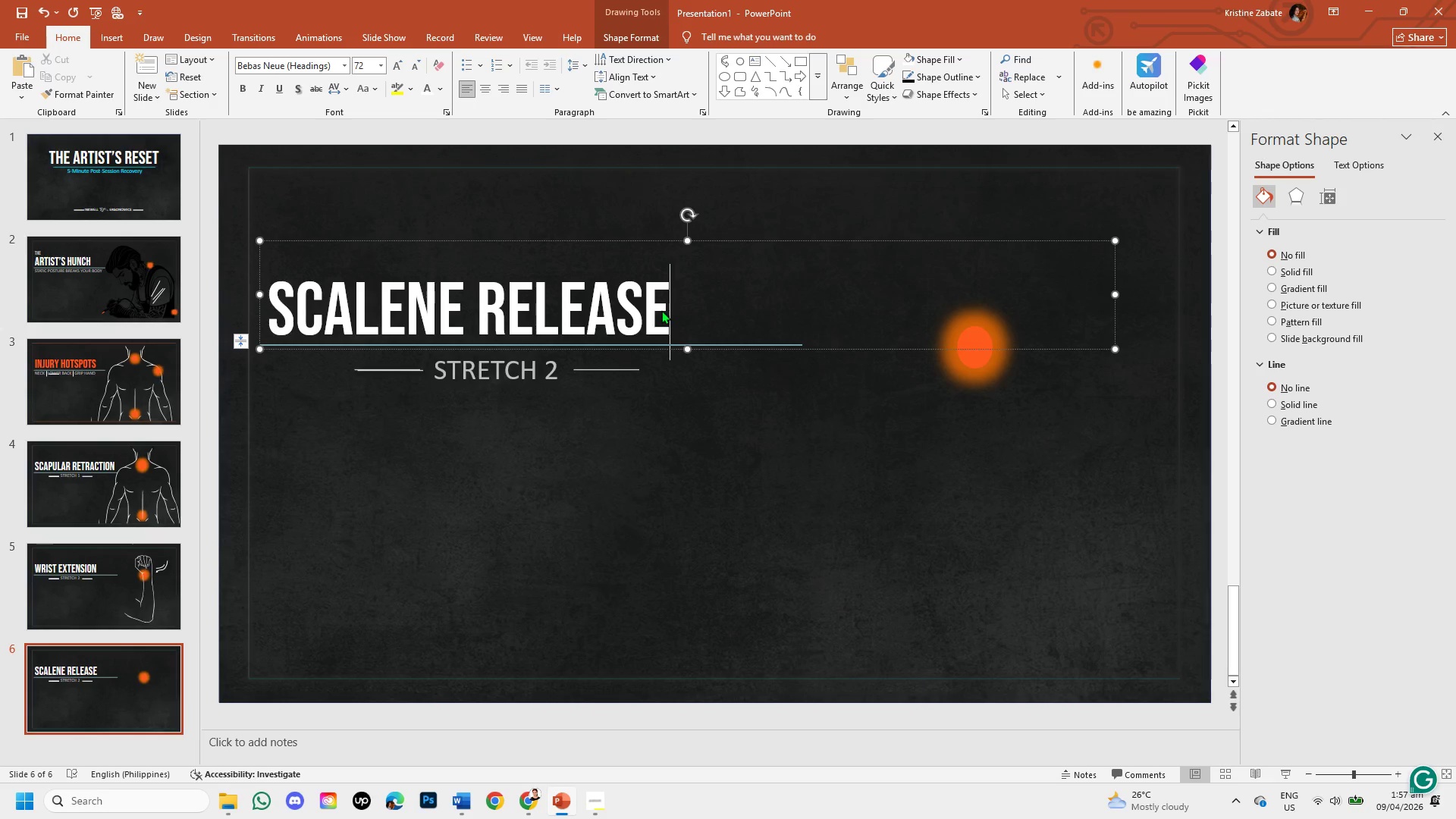 
wait(8.16)
 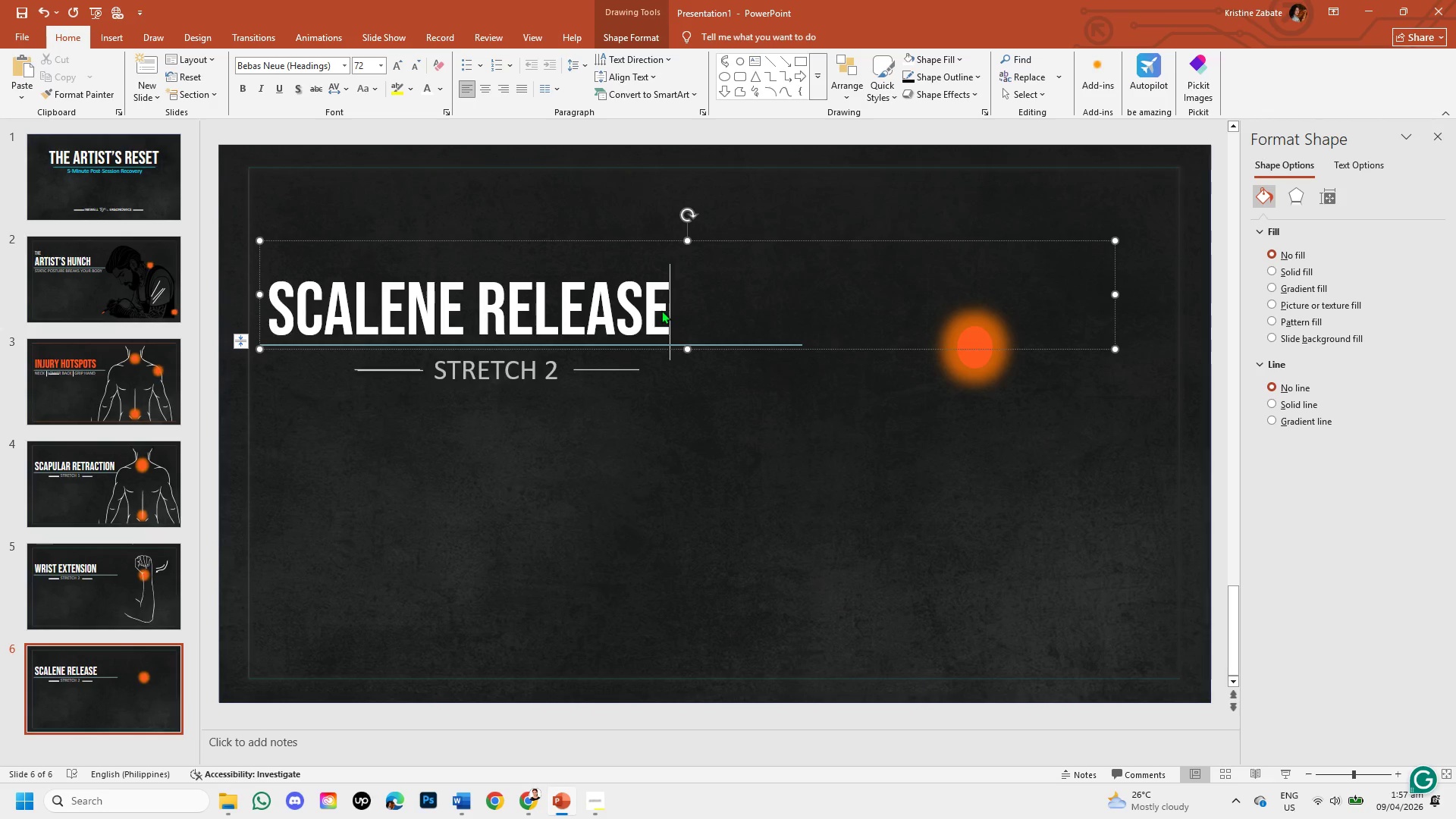 
left_click([555, 375])
 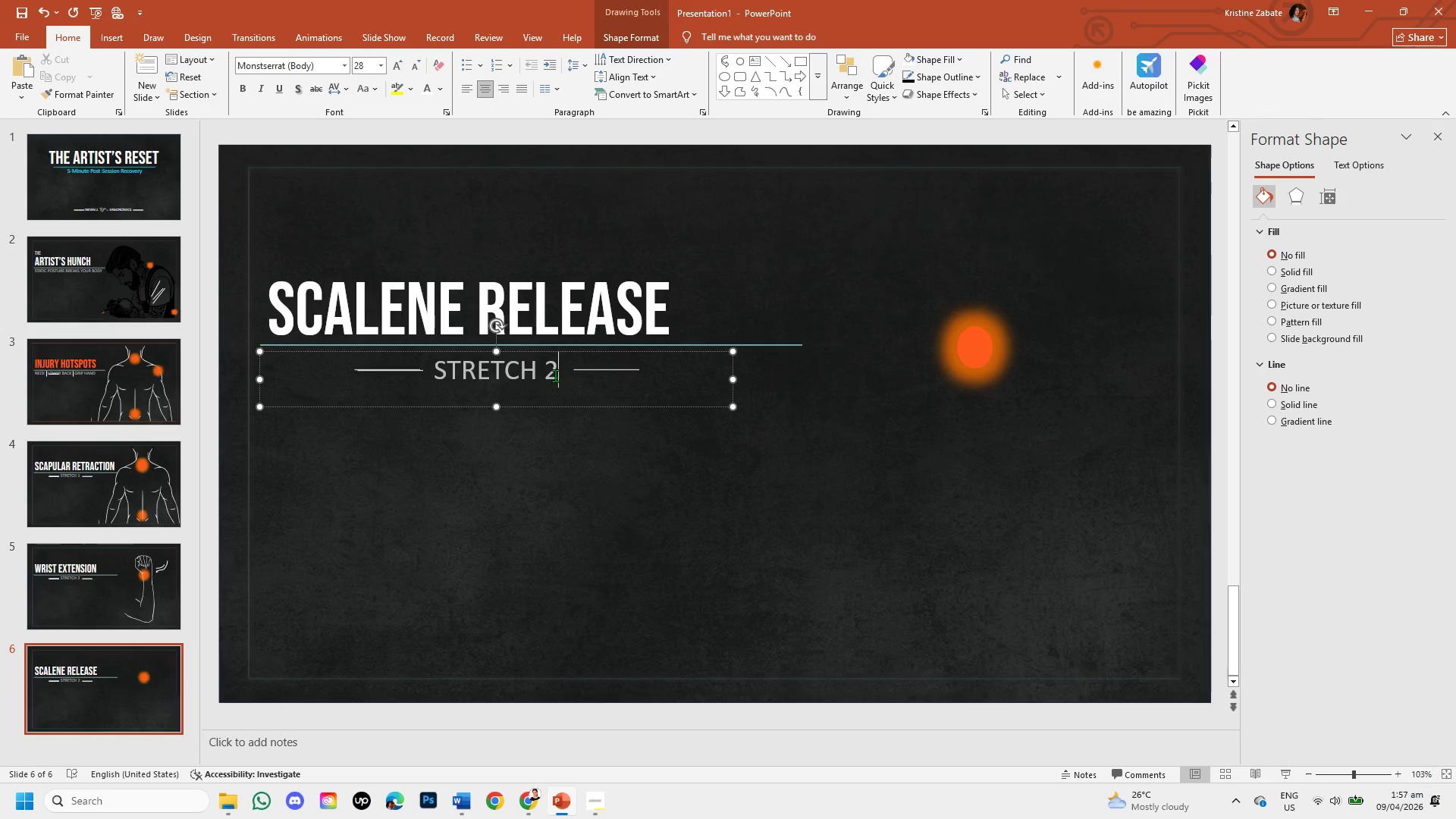 
key(Backspace)
 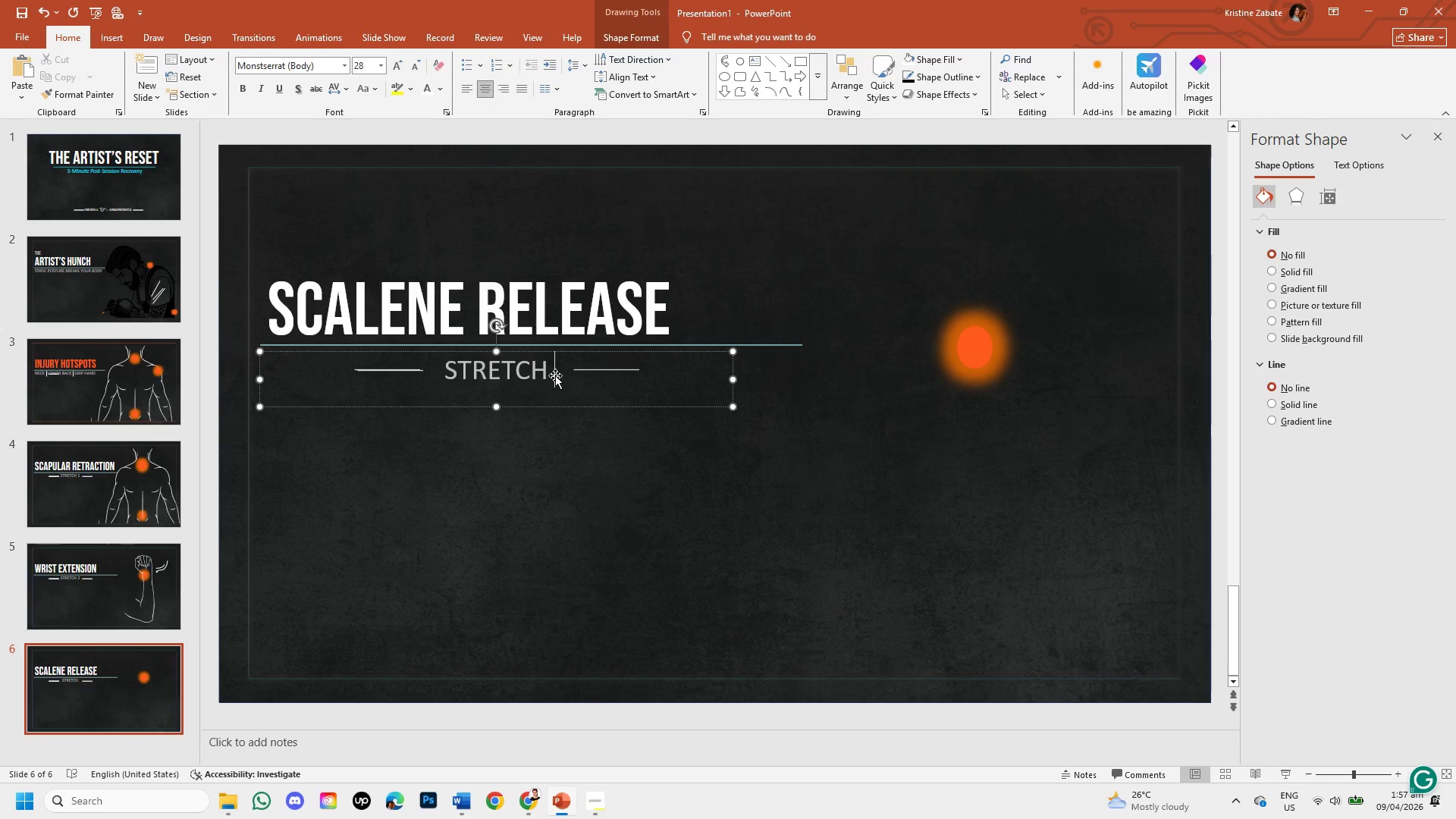 
key(3)
 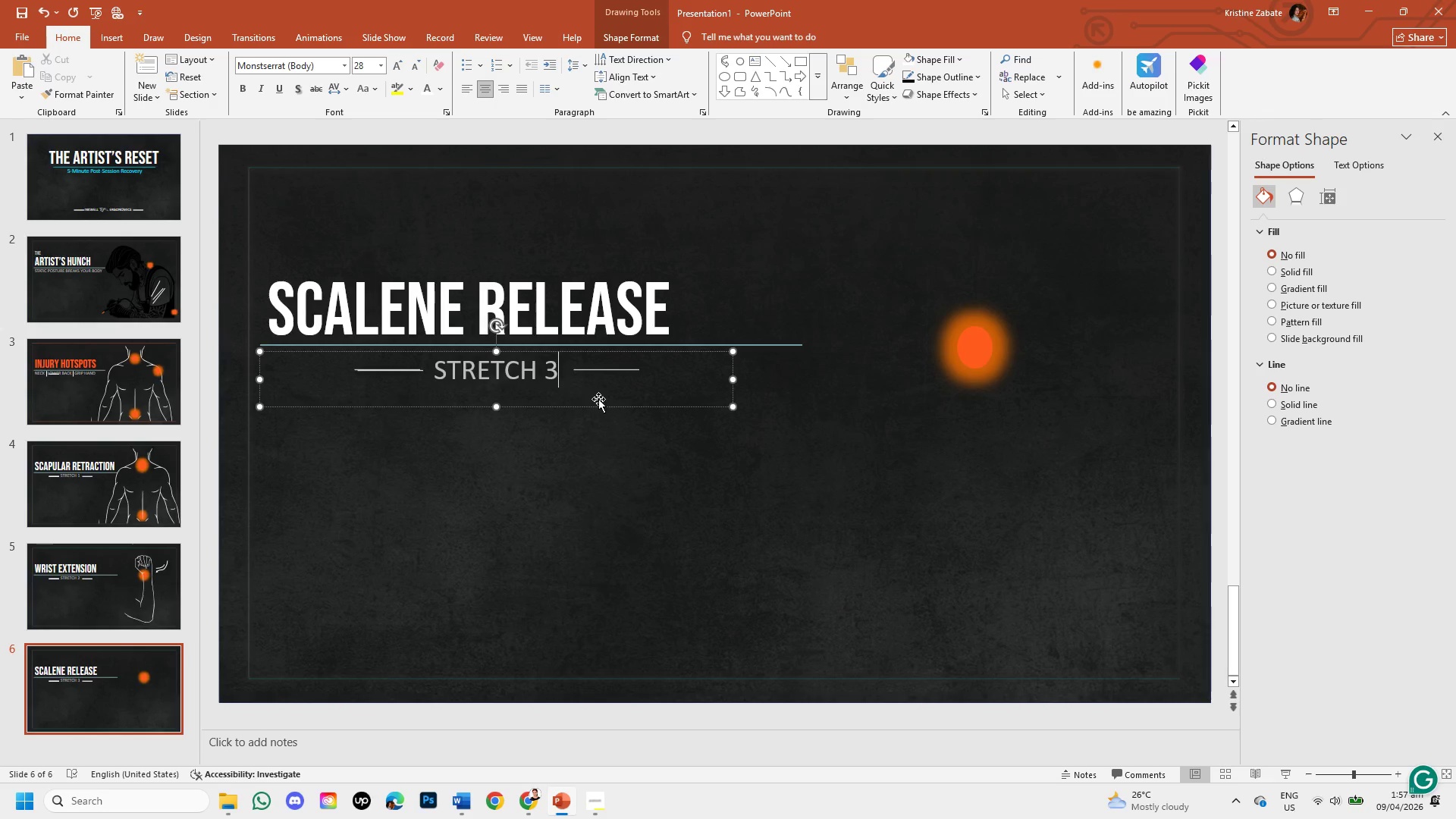 
left_click([607, 458])
 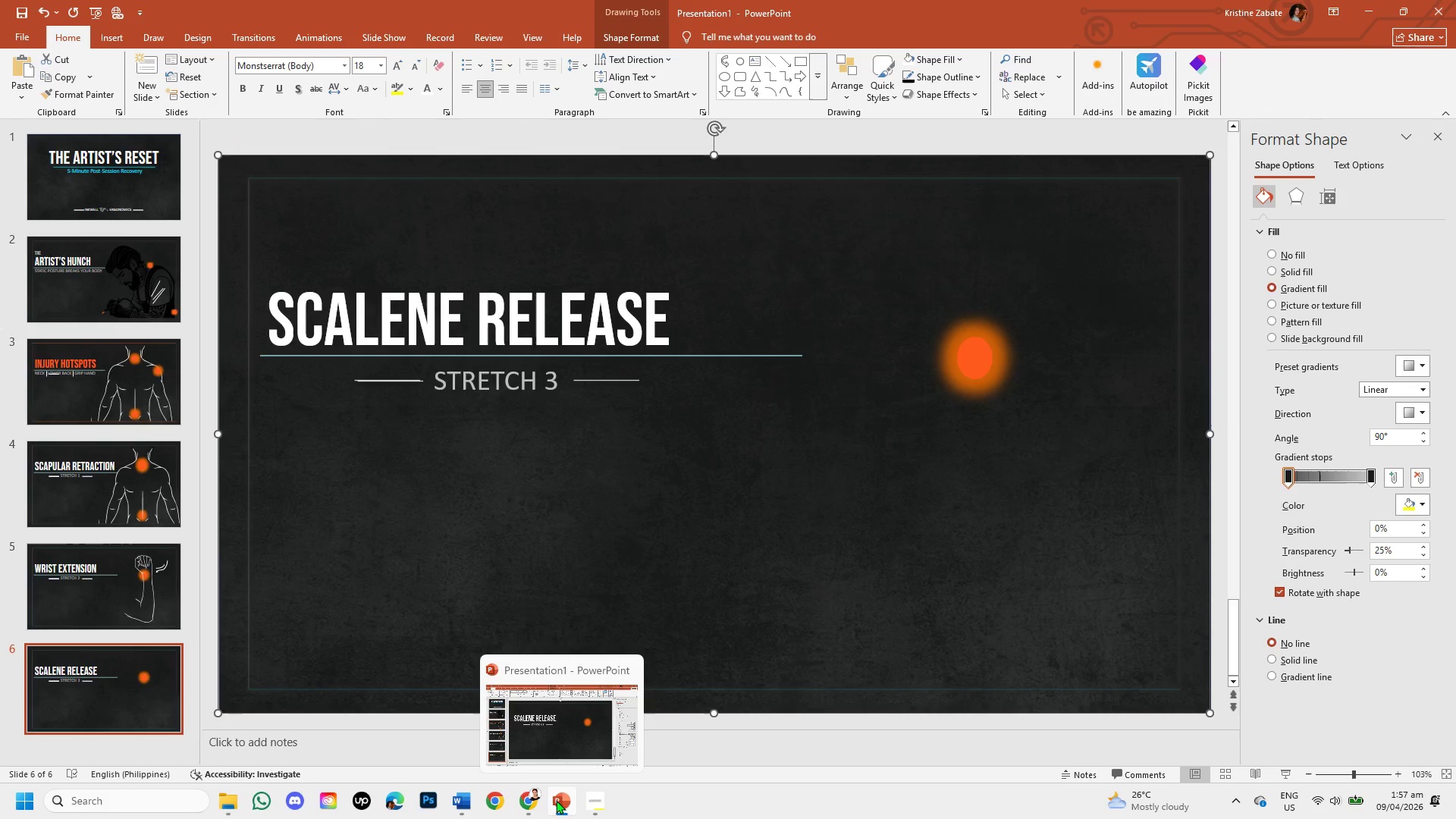 
wait(6.69)
 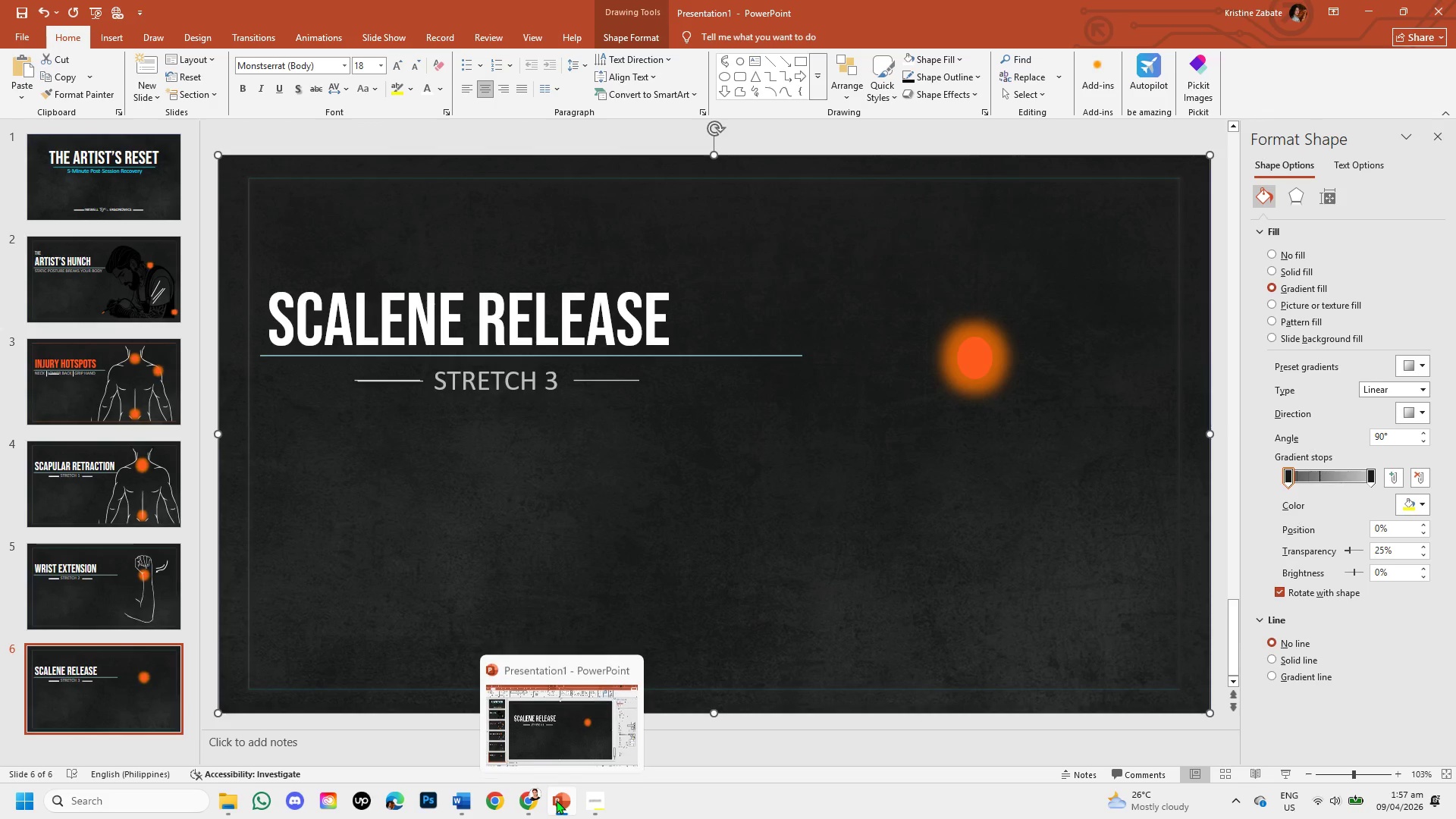 
left_click([520, 809])
 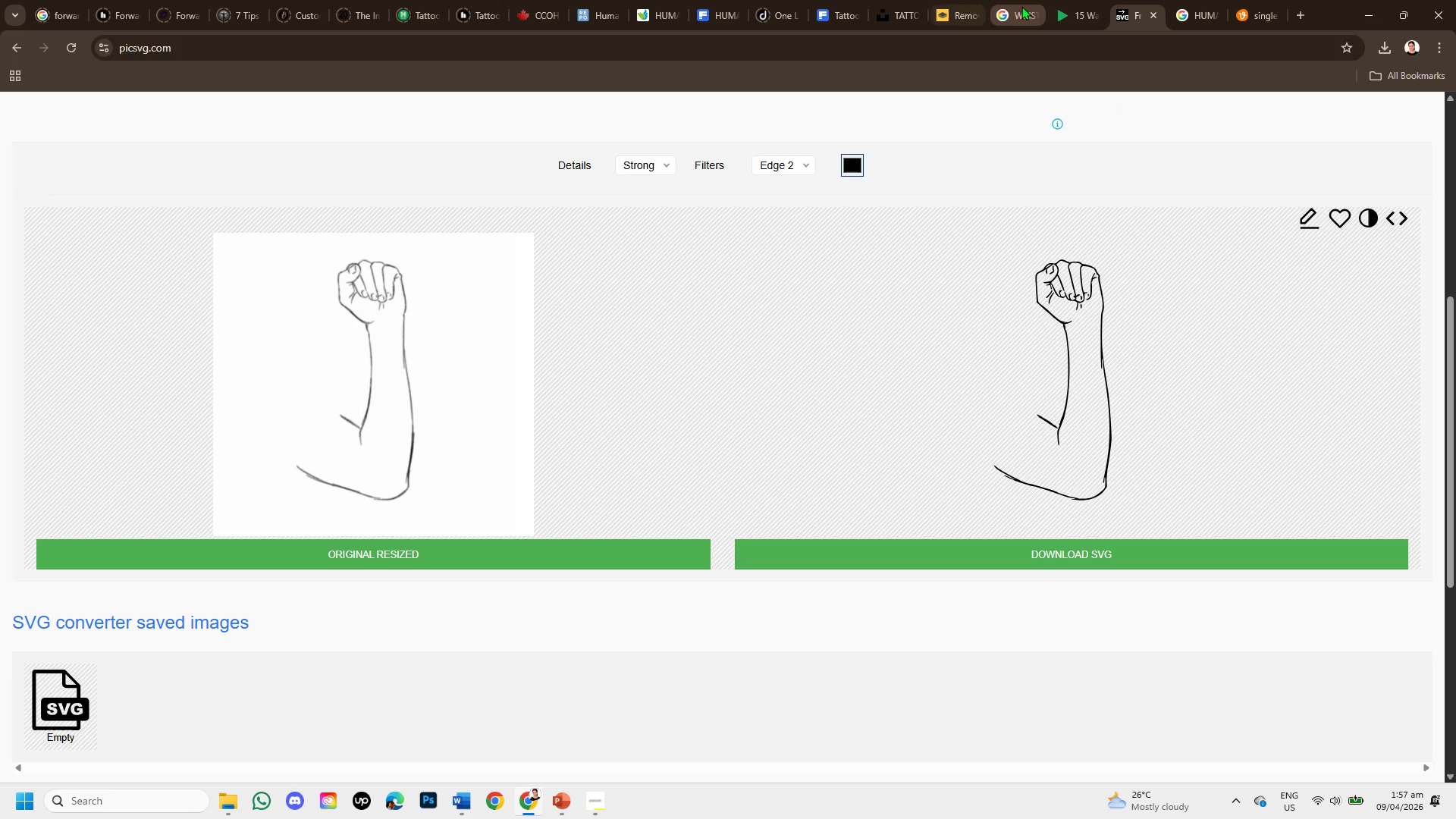 
left_click([1065, 14])
 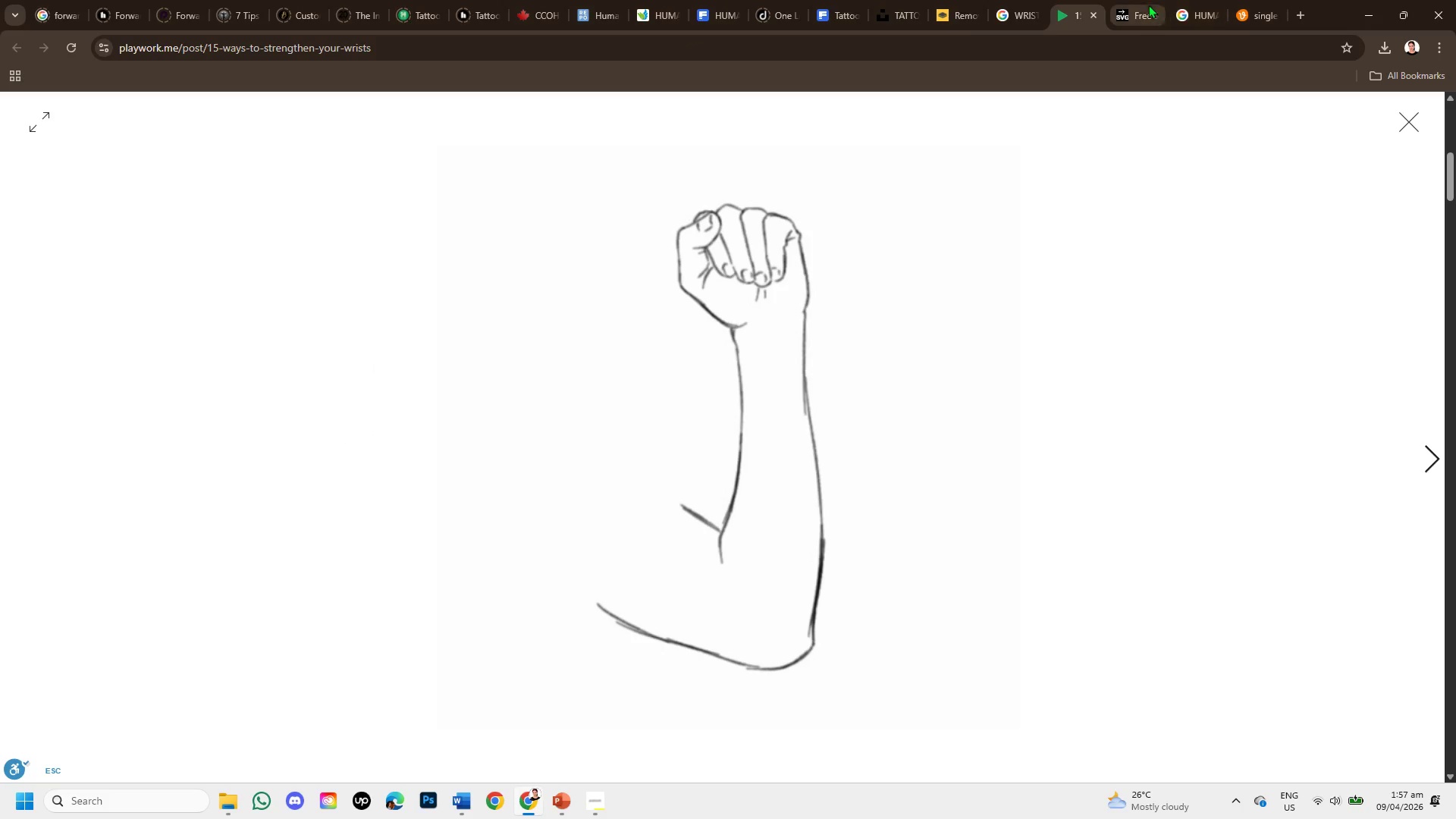 
left_click([1094, 11])
 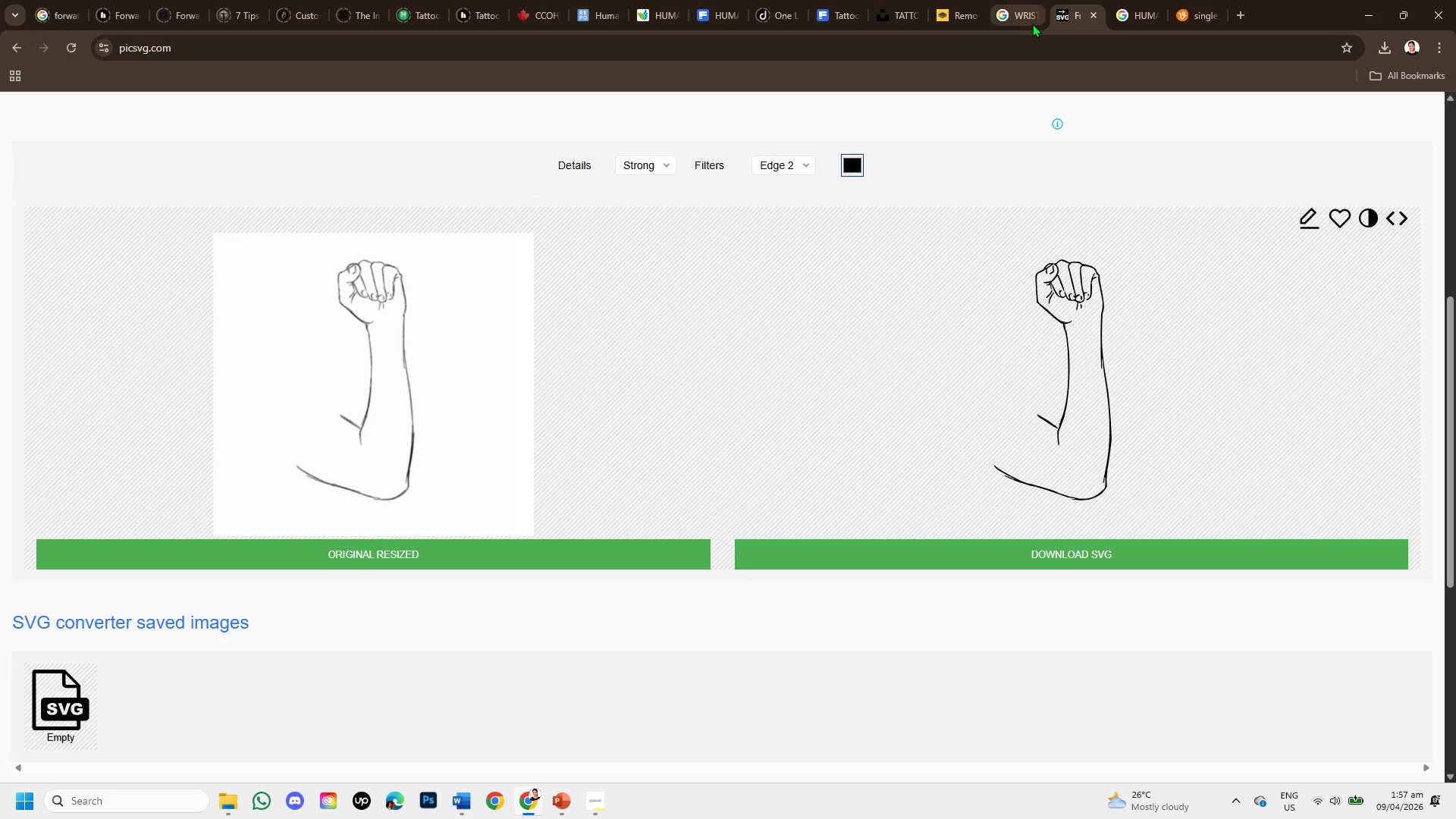 
left_click([1028, 20])
 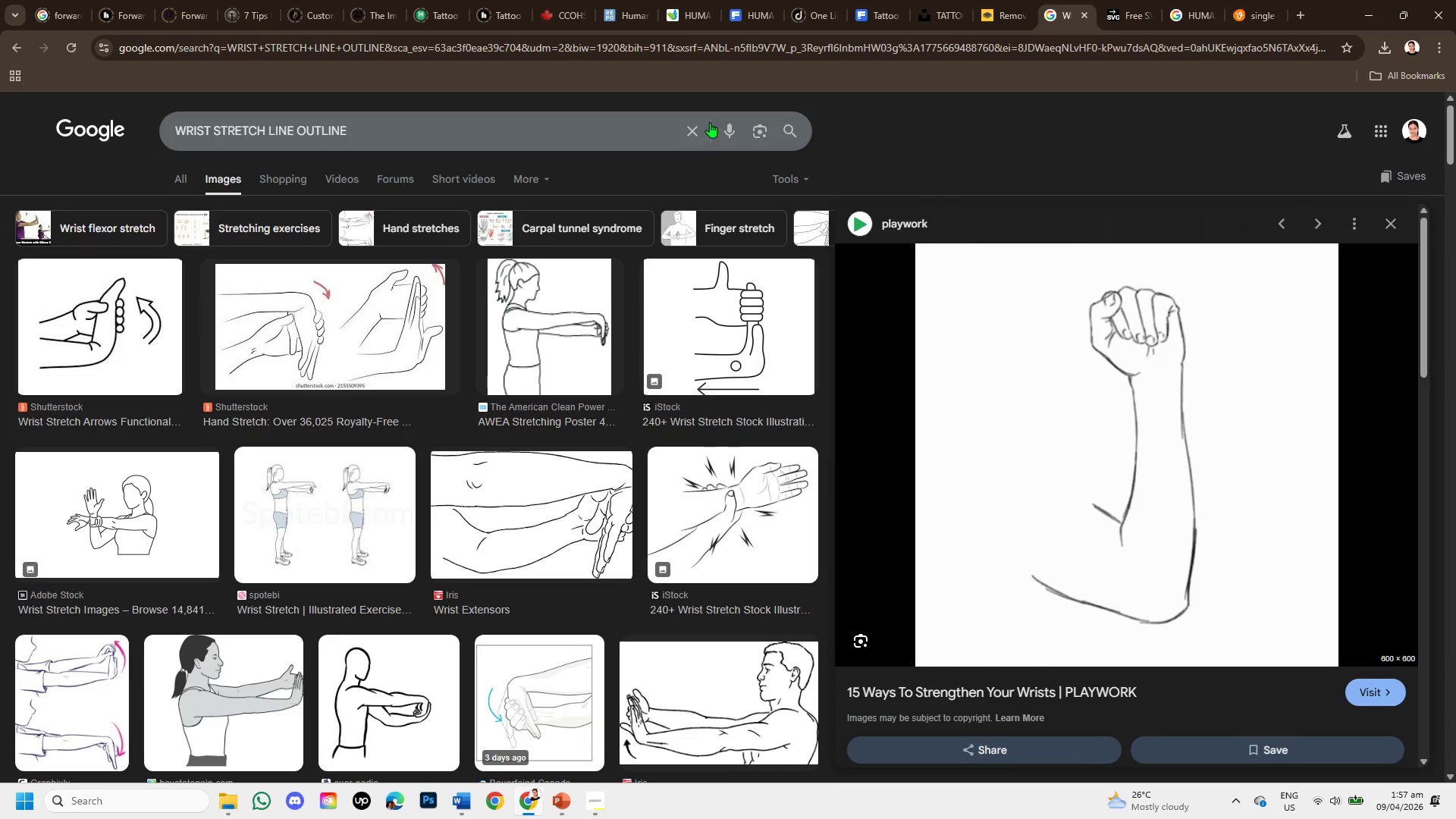 
left_click([693, 122])
 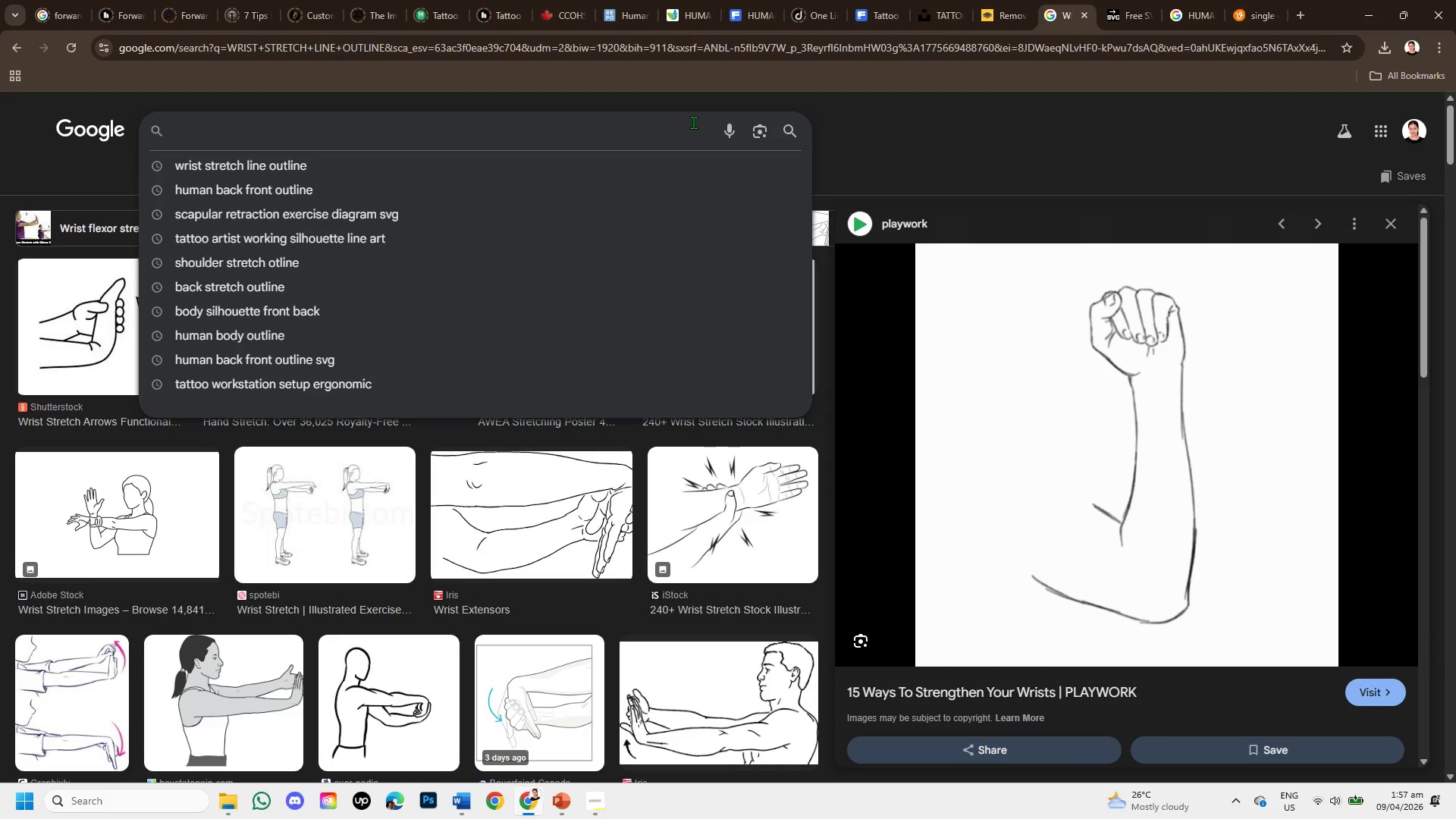 
type(neck stretch outline )
 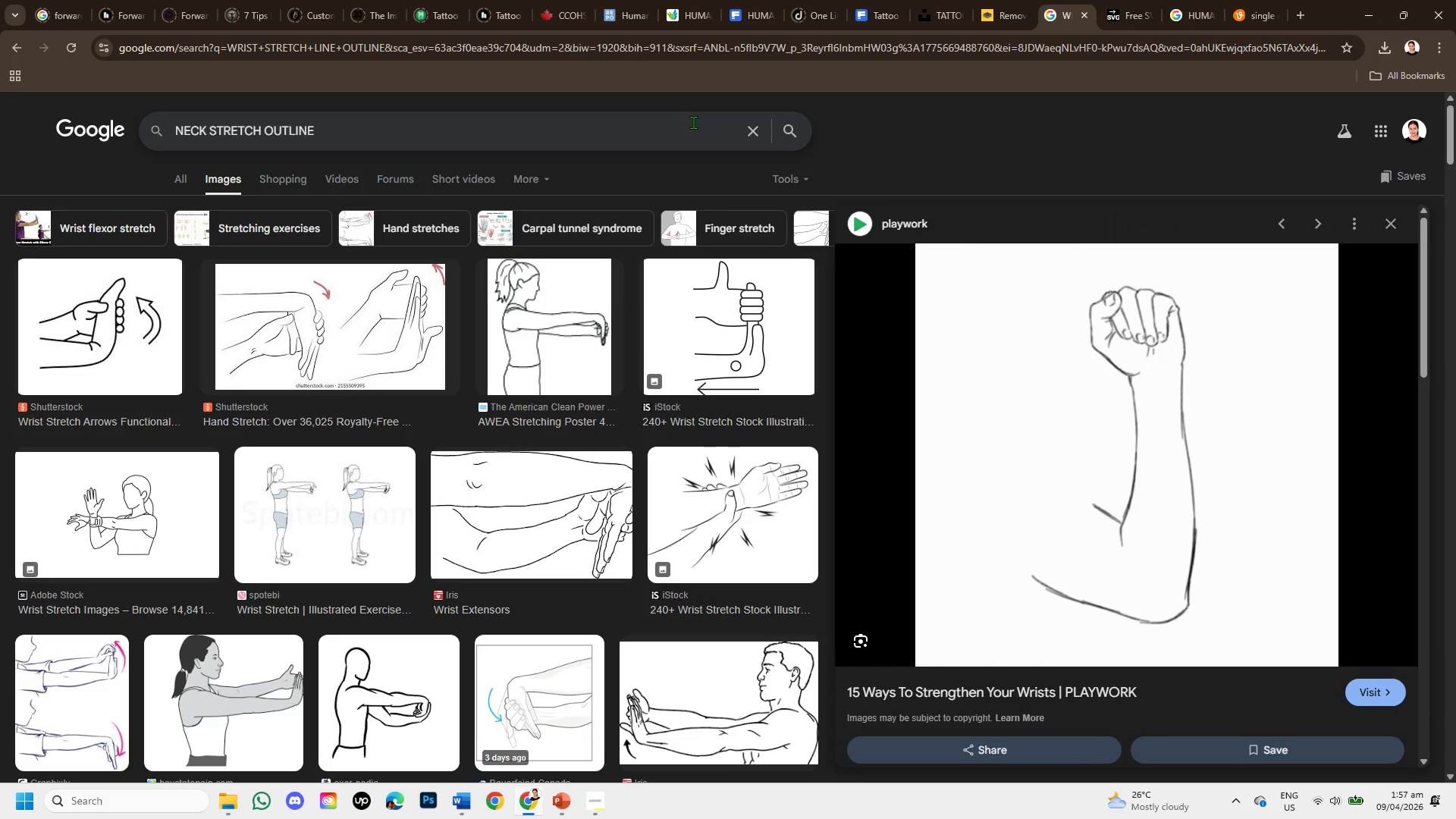 
key(Enter)
 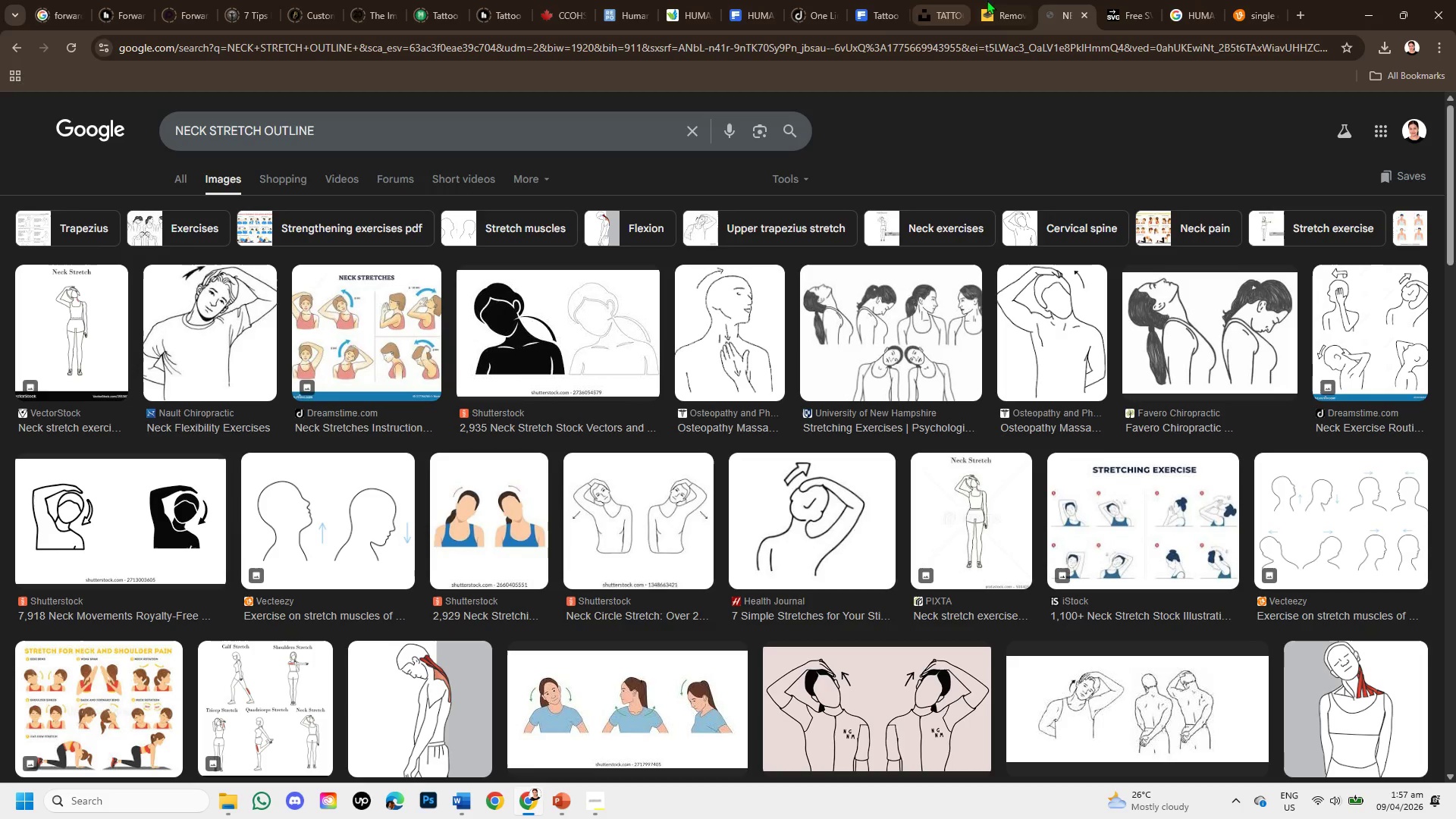 
left_click([1245, 3])
 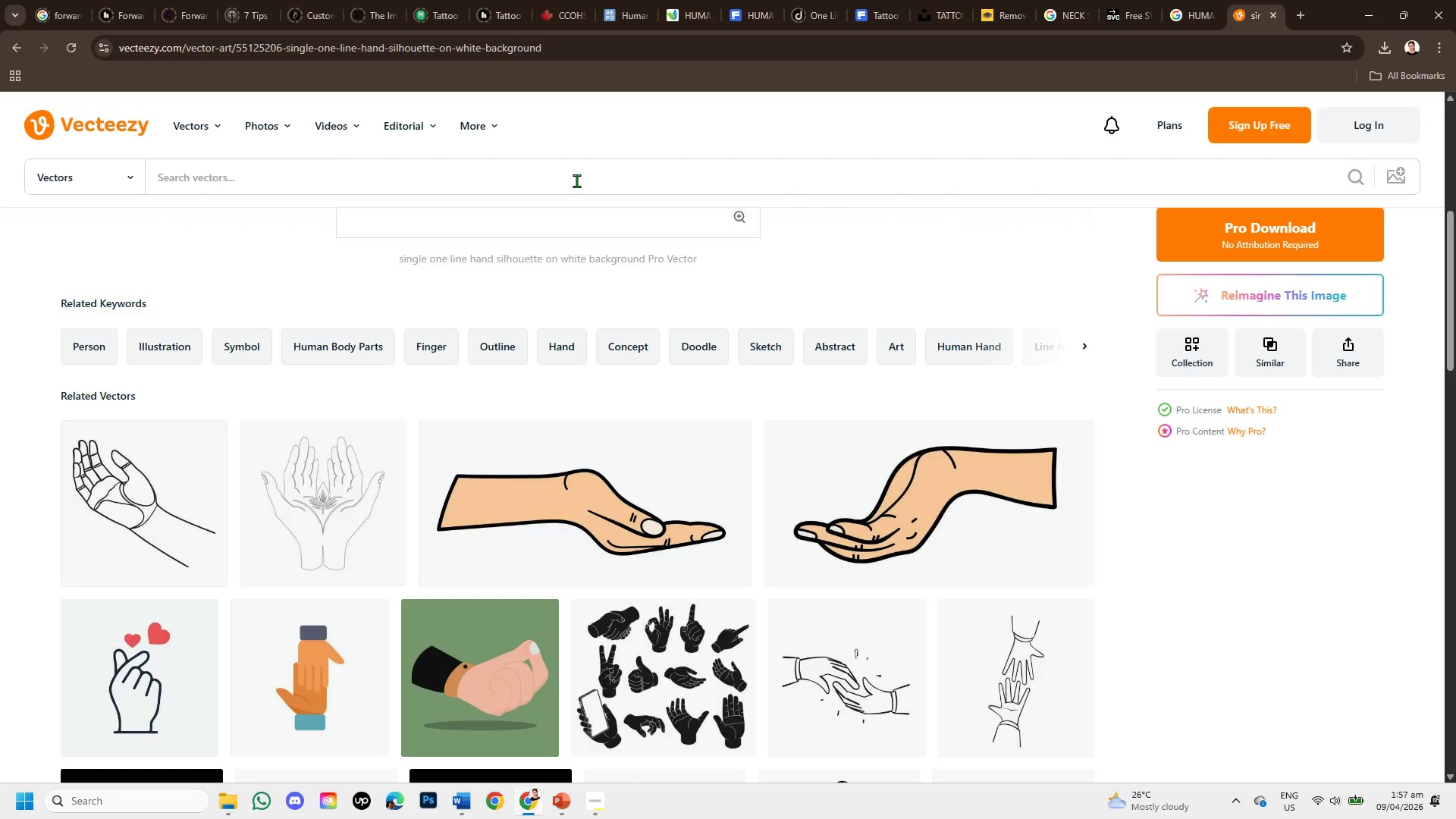 
left_click([576, 180])
 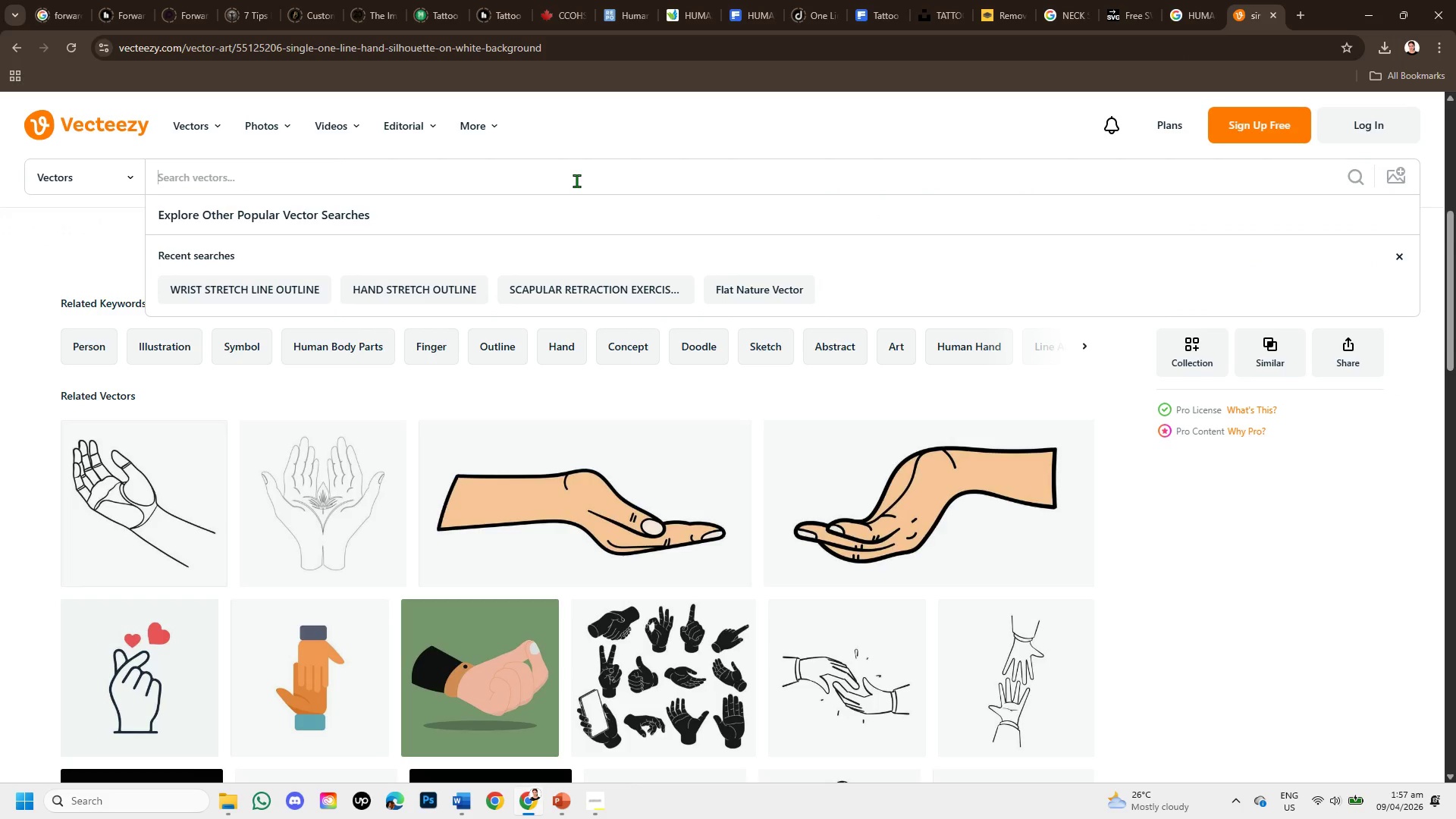 
type(head tiklt)
key(Backspace)
key(Backspace)
key(Backspace)
type(lt icon )
 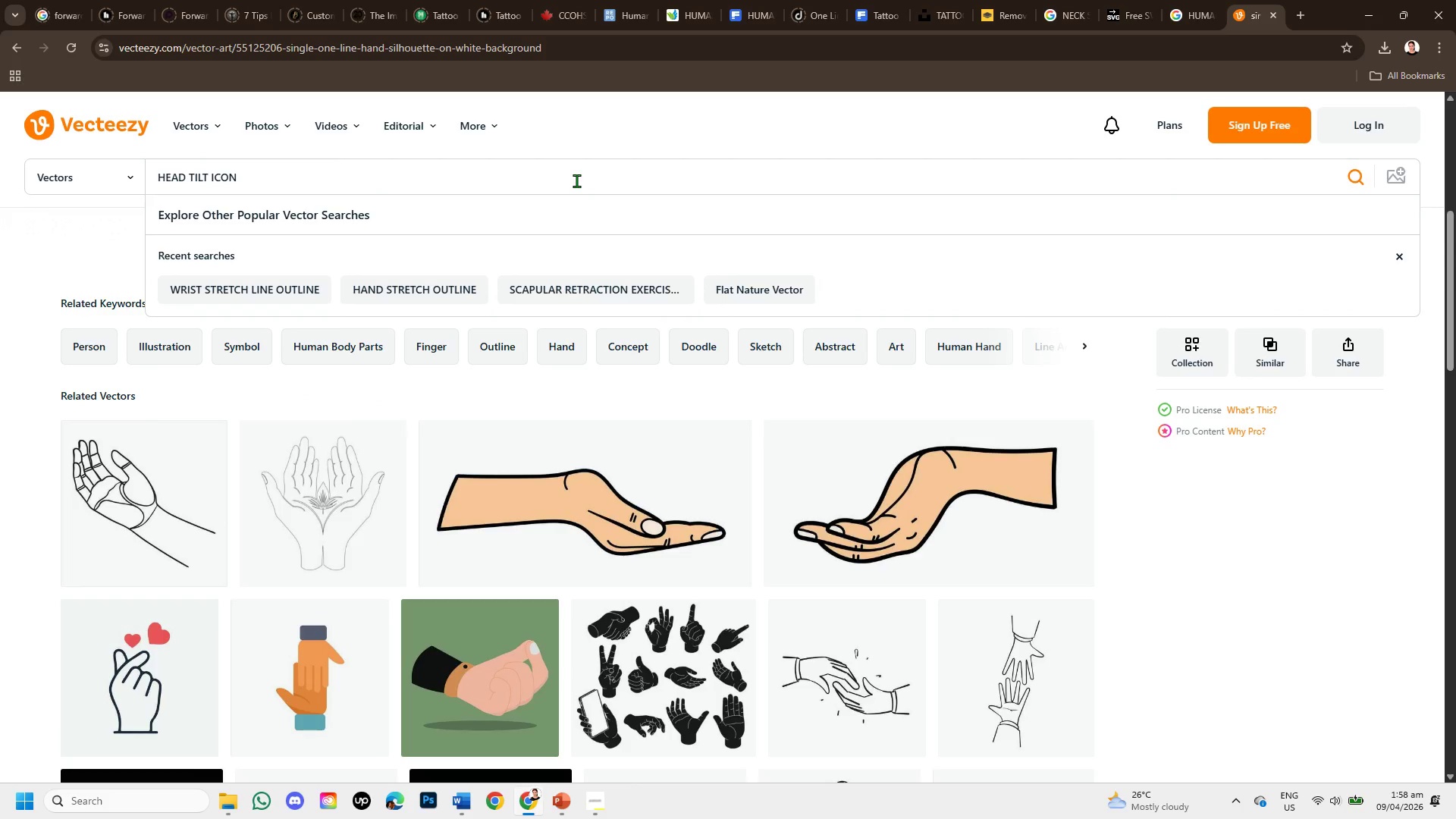 
key(Enter)
 